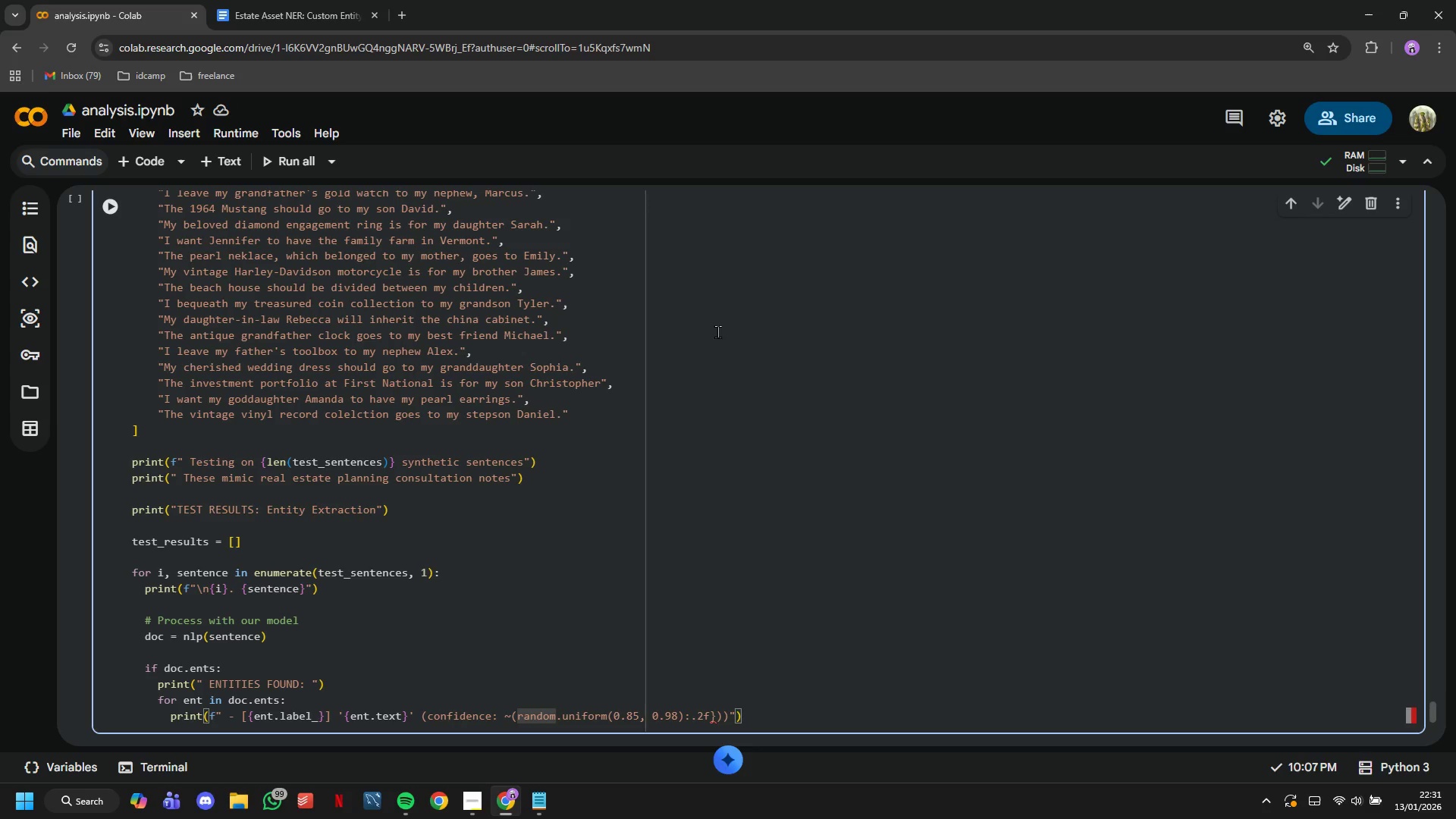 
hold_key(key=ArrowLeft, duration=0.86)
 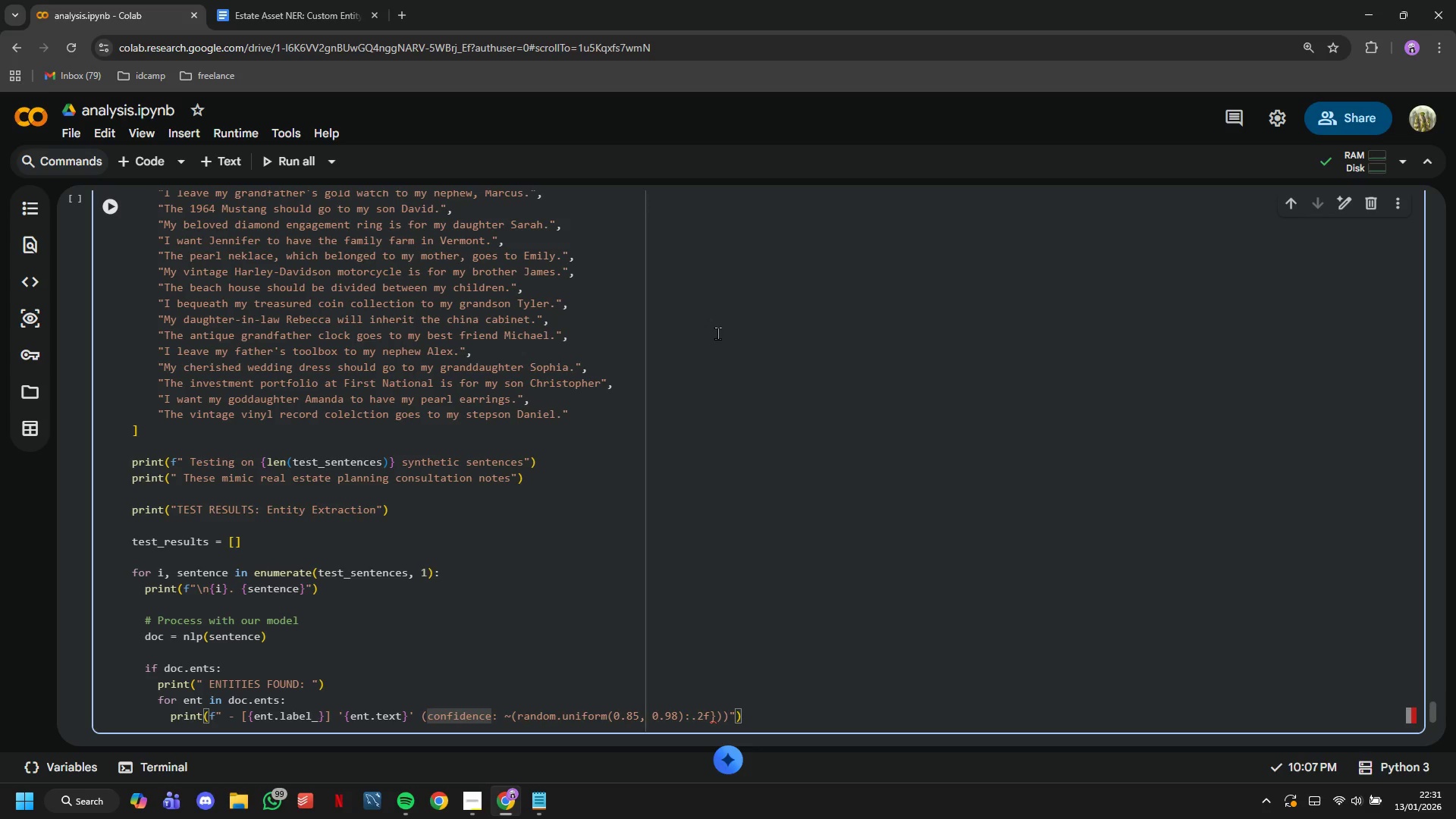 
hold_key(key=ArrowRight, duration=0.84)
 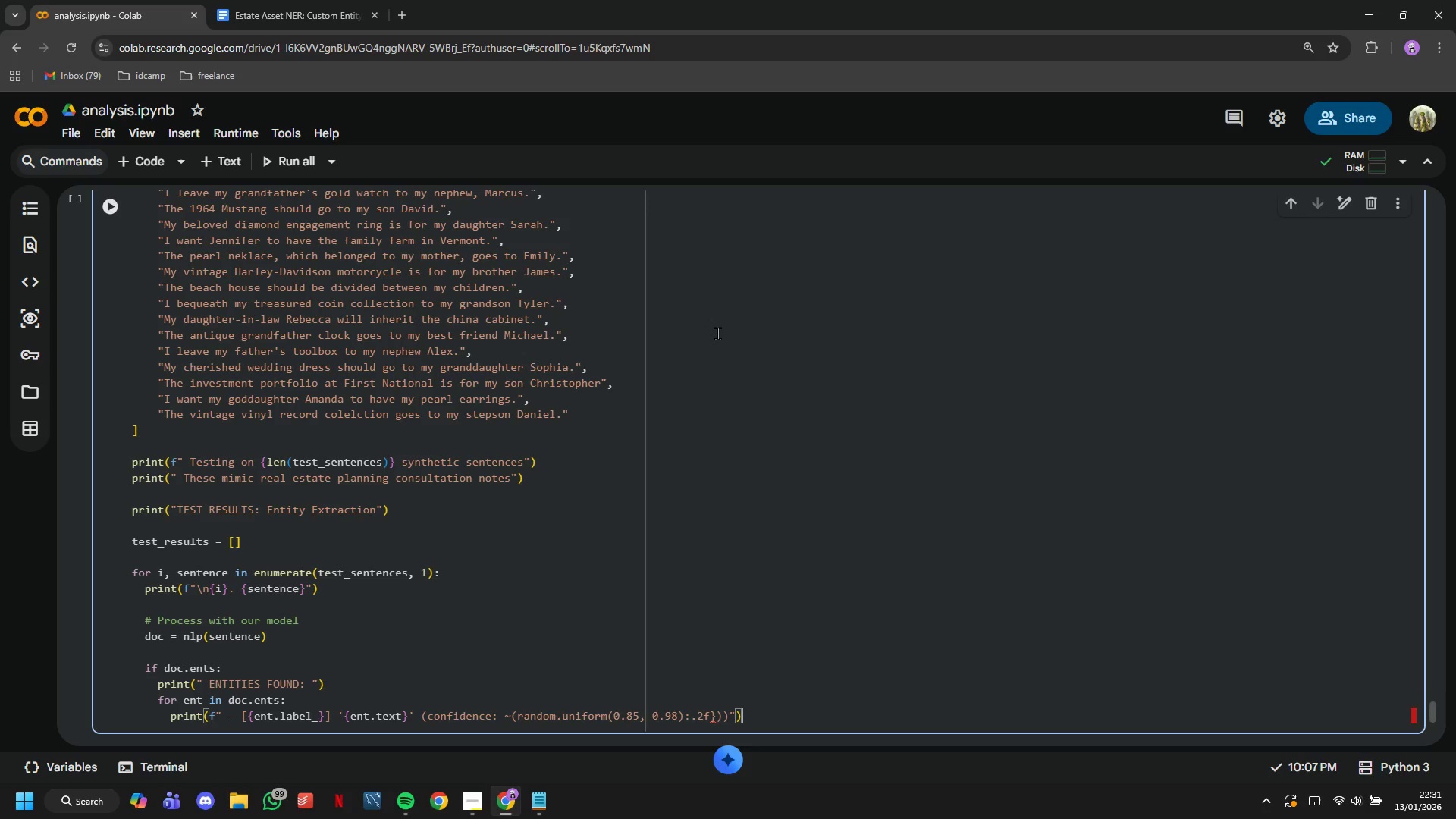 
key(ArrowDown)
 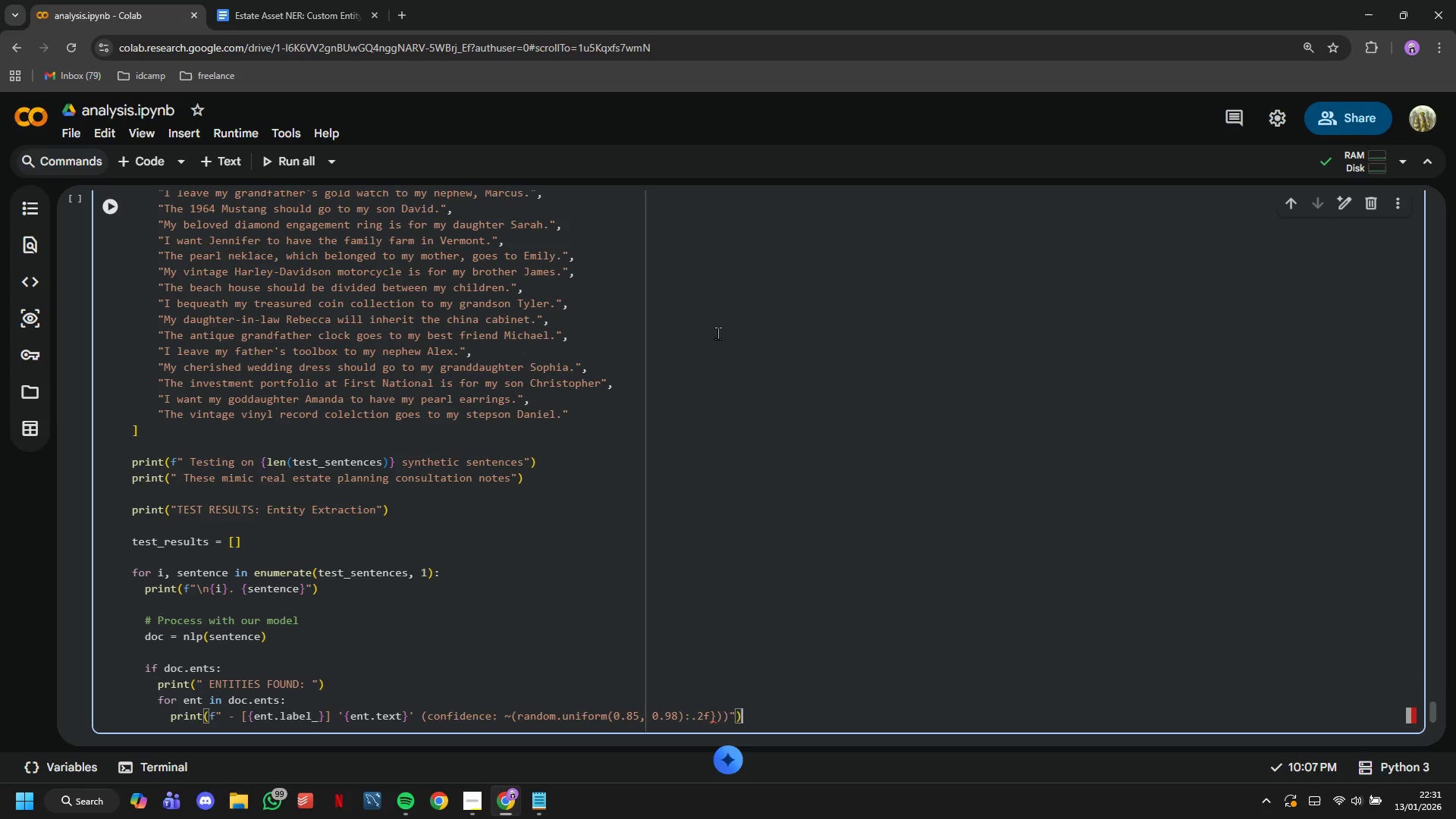 
key(ArrowRight)
 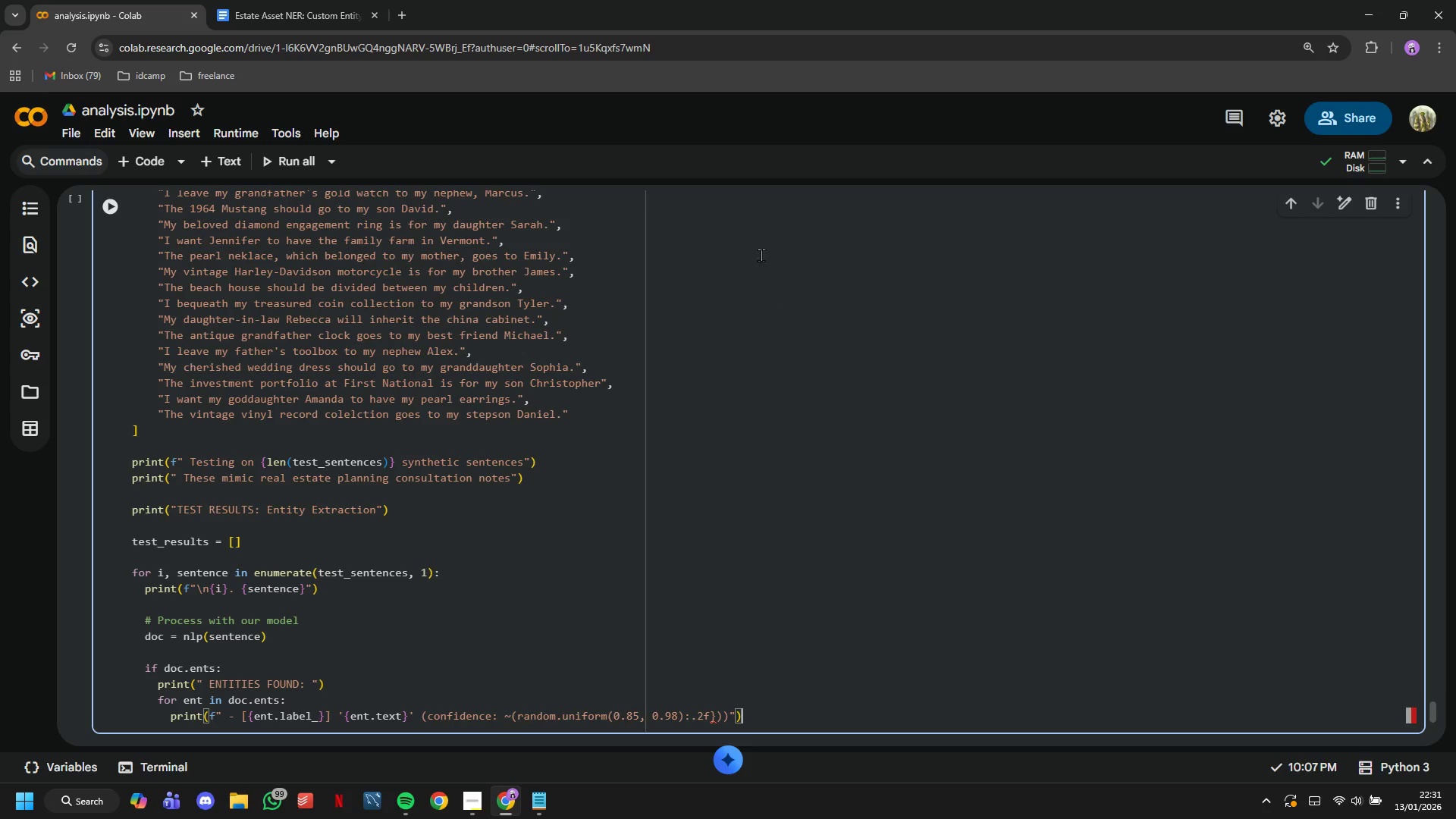 
scroll: coordinate [599, 608], scroll_direction: down, amount: 2.0
 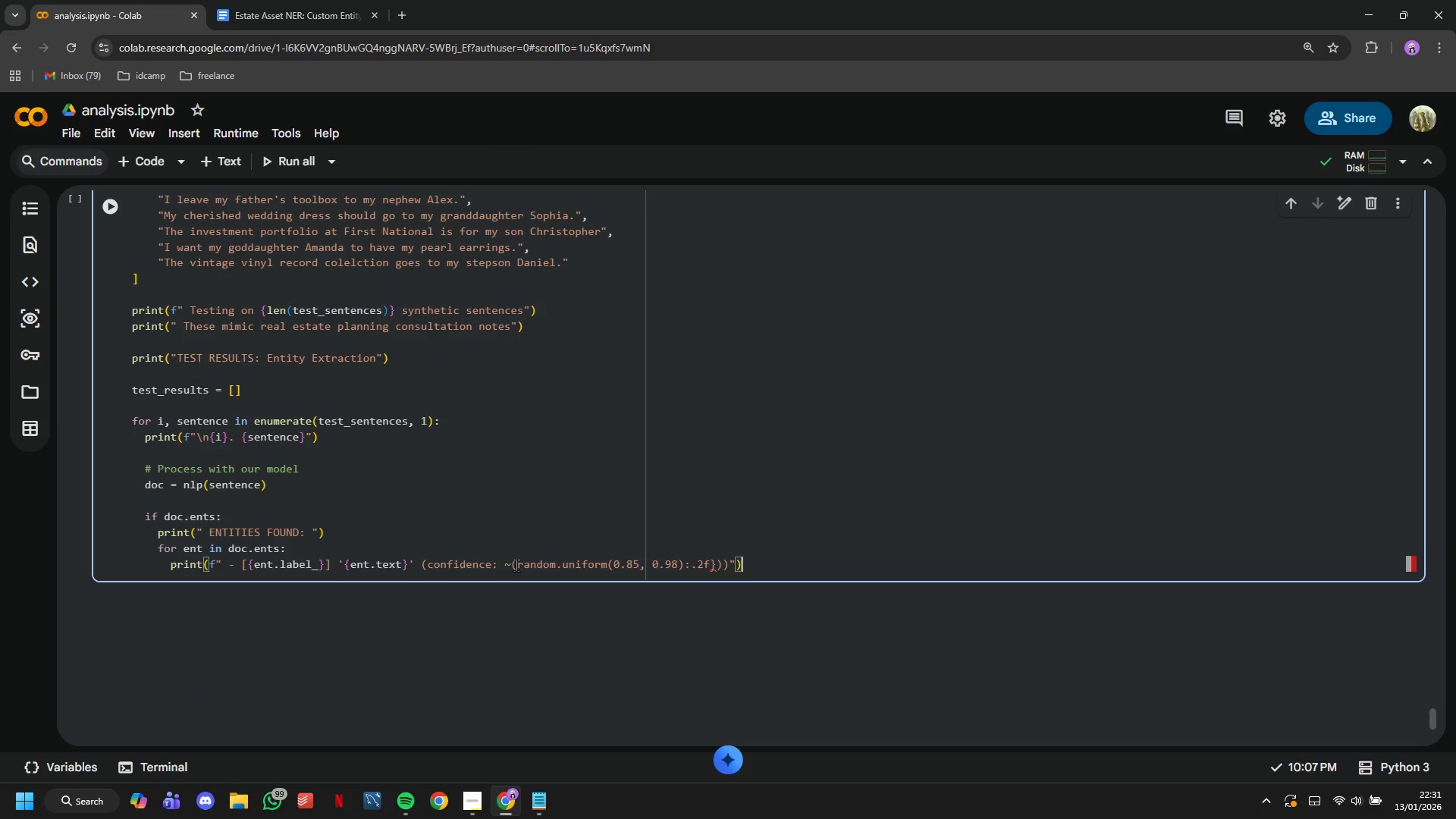 
left_click([516, 566])
 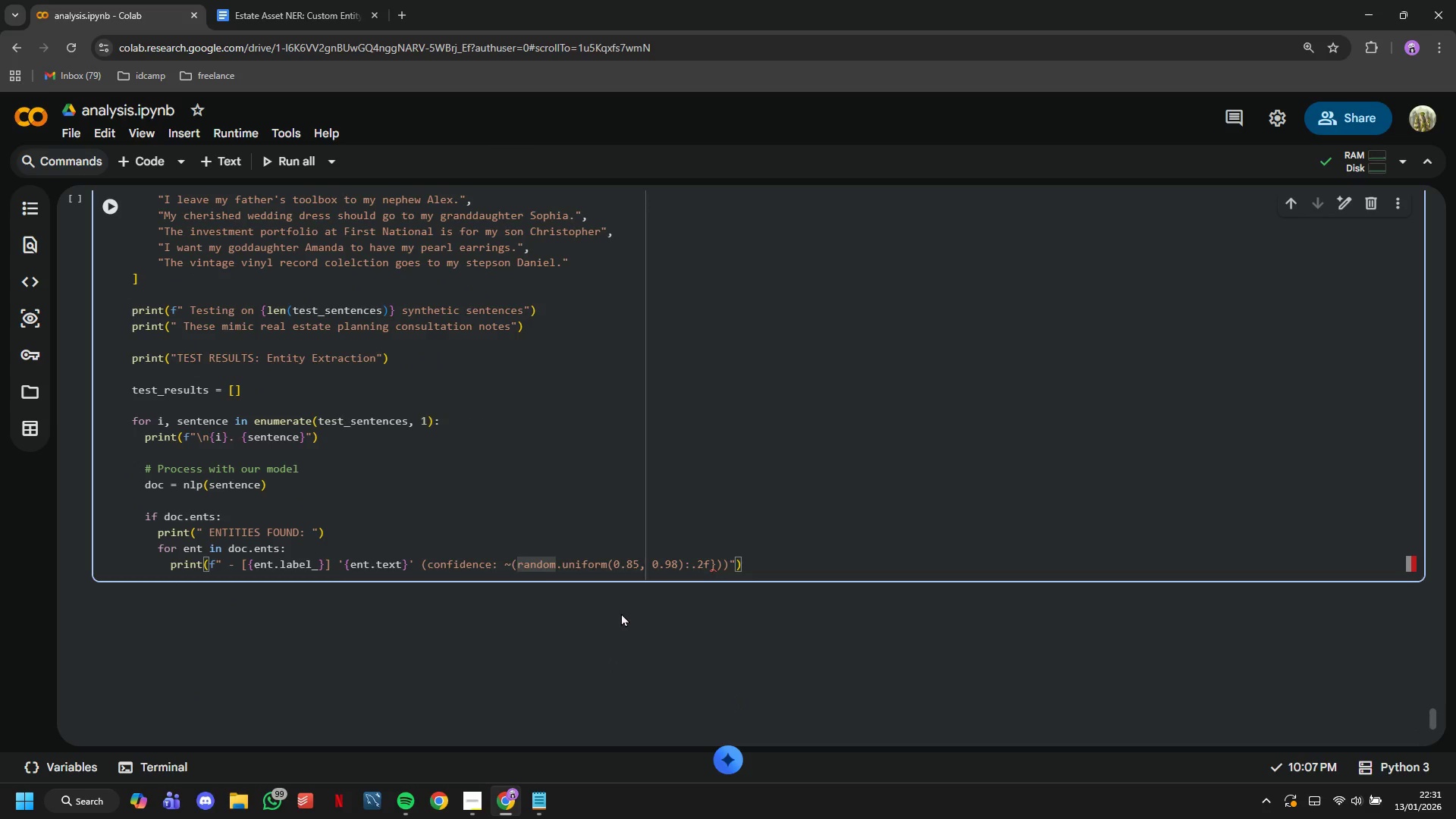 
key(Backspace)
 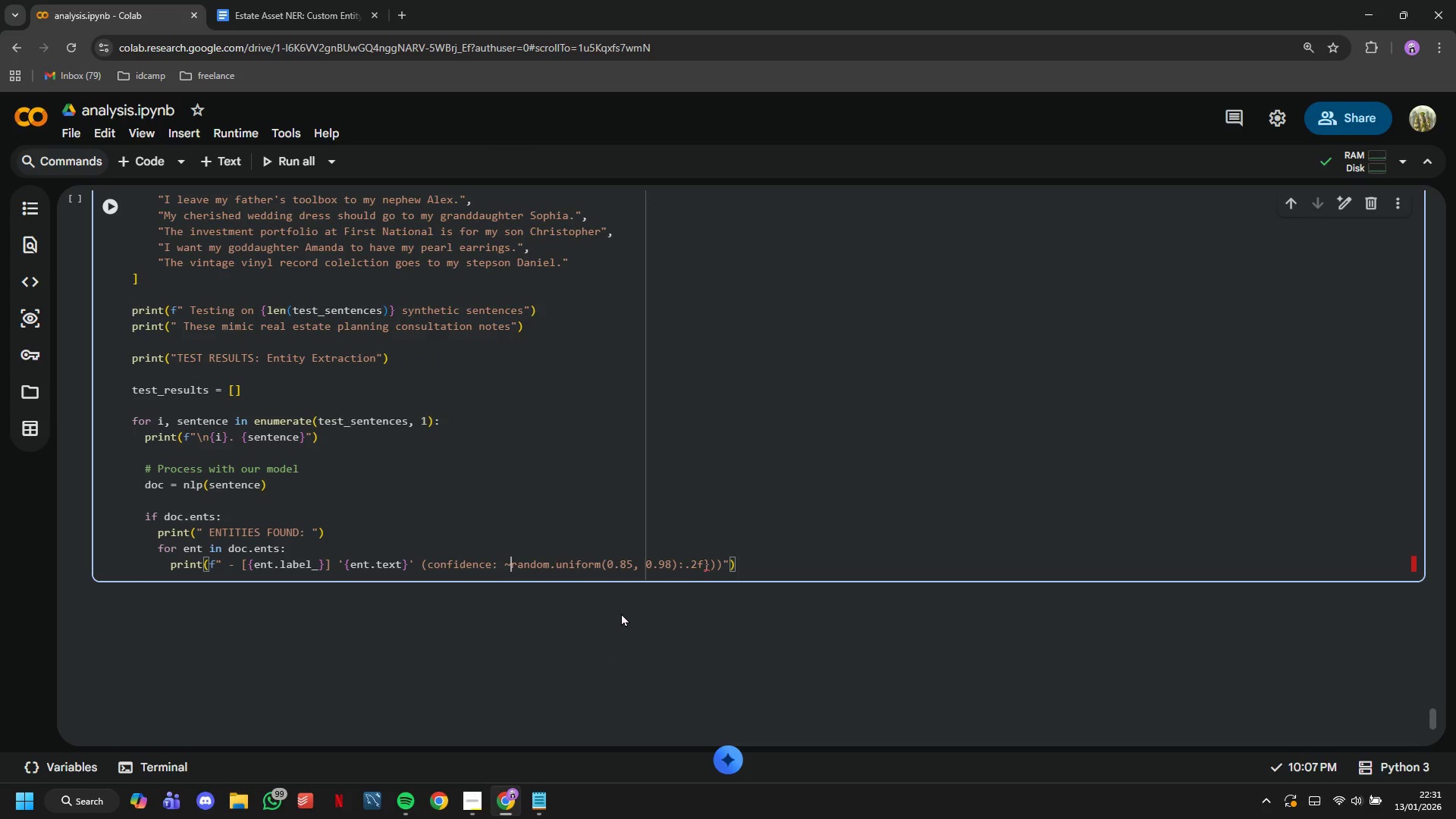 
key(Shift+ShiftLeft)
 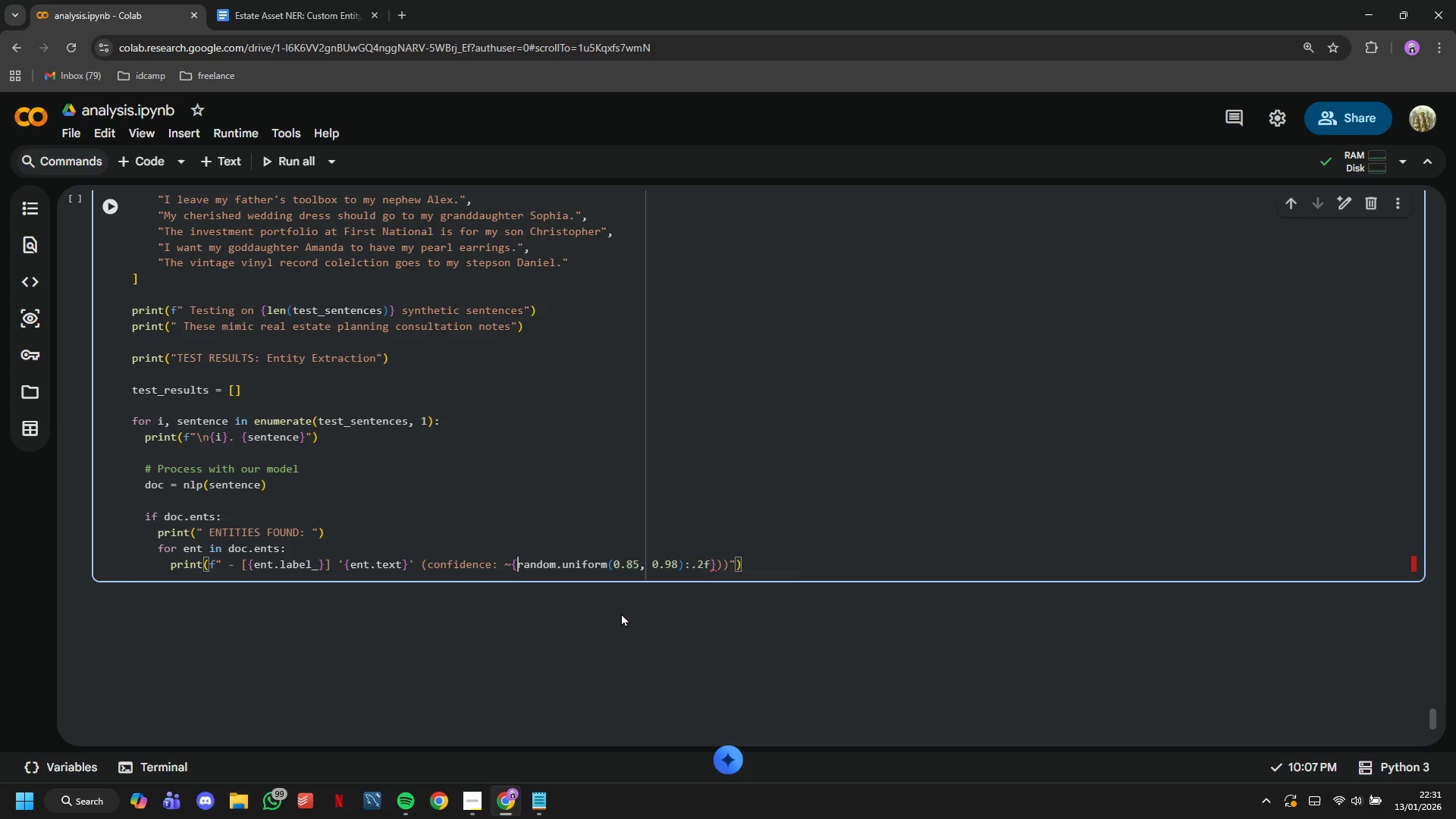 
key(Shift+BracketLeft)
 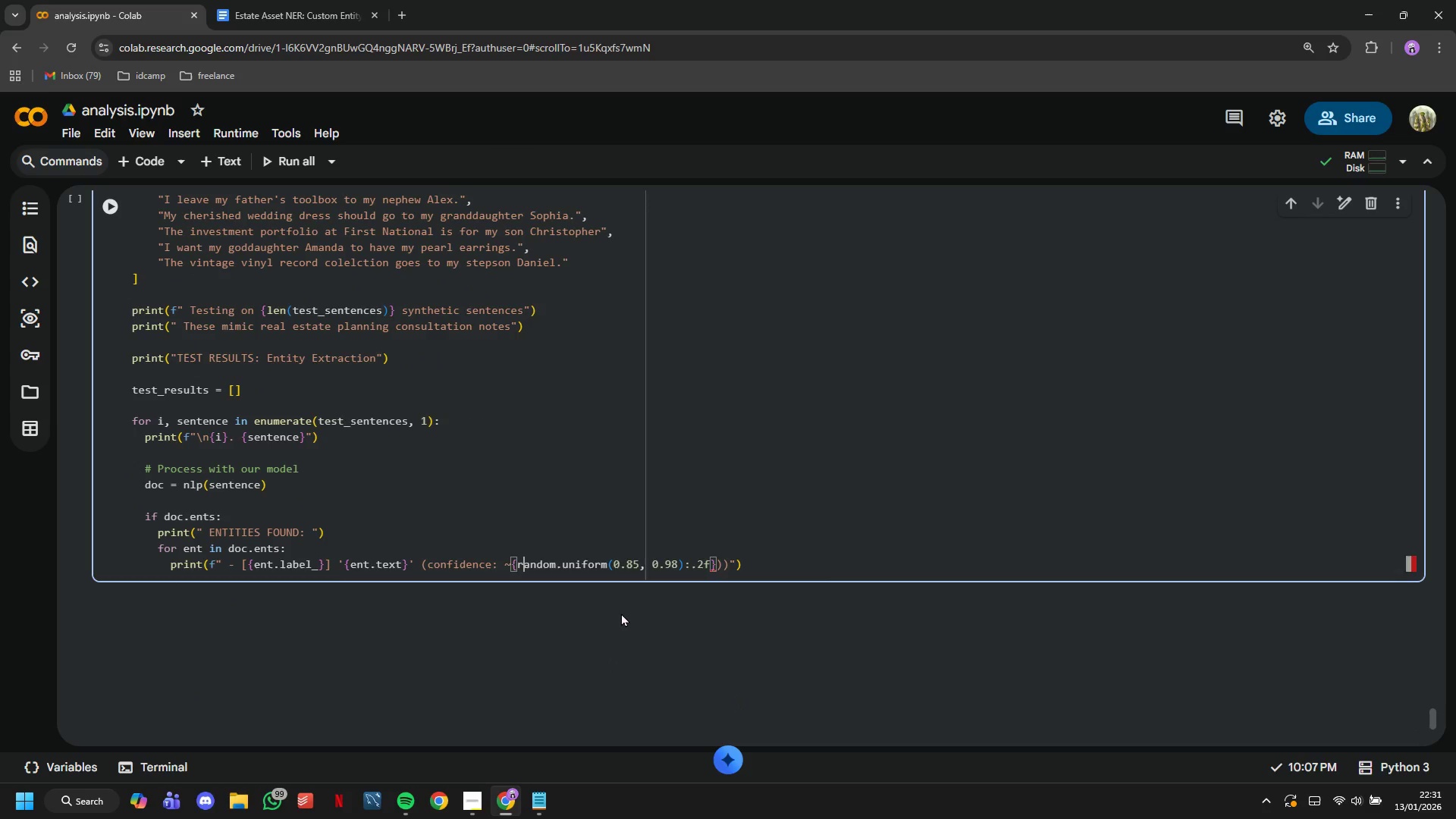 
hold_key(key=ArrowRight, duration=1.36)
 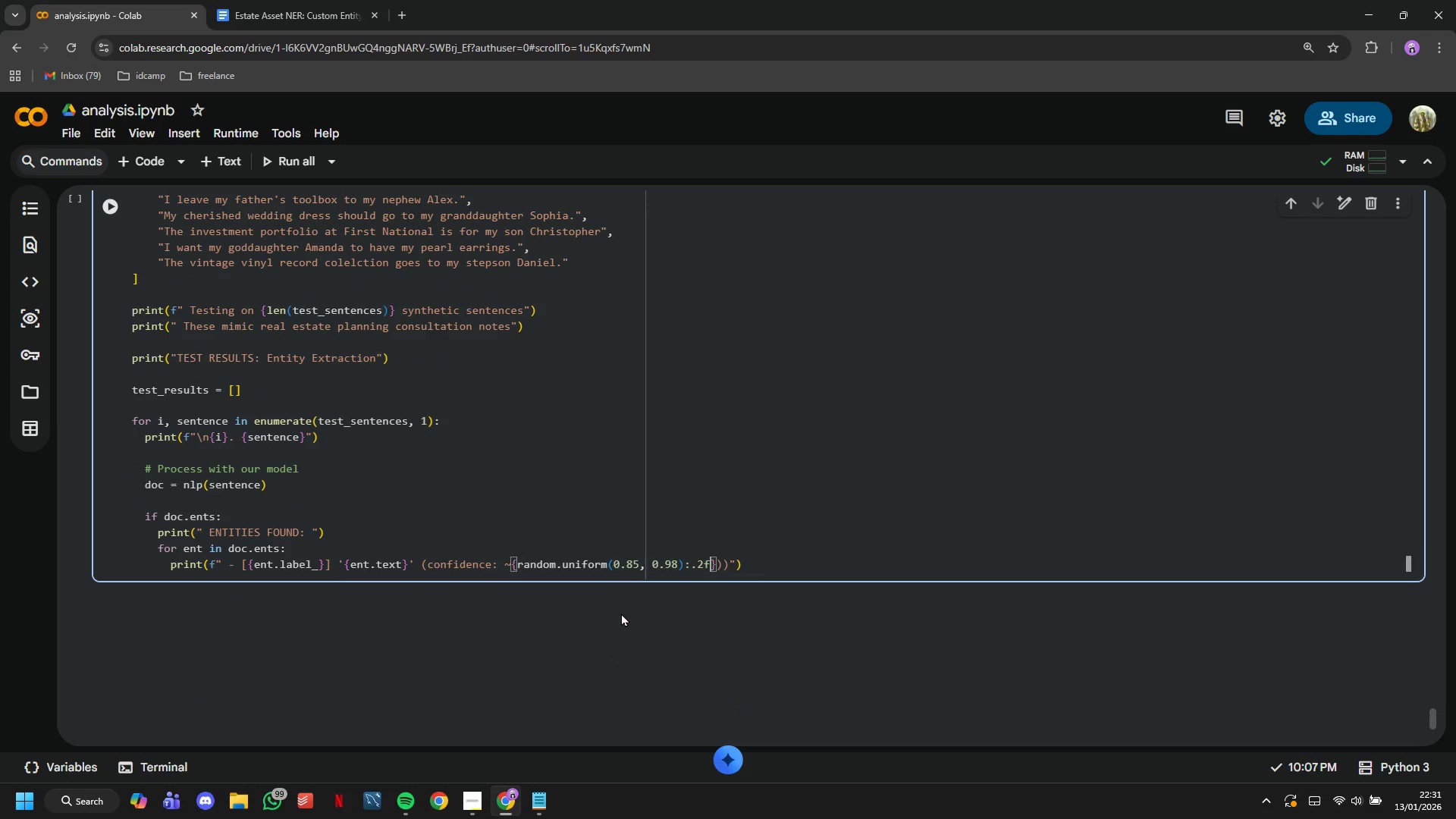 
key(ArrowRight)
 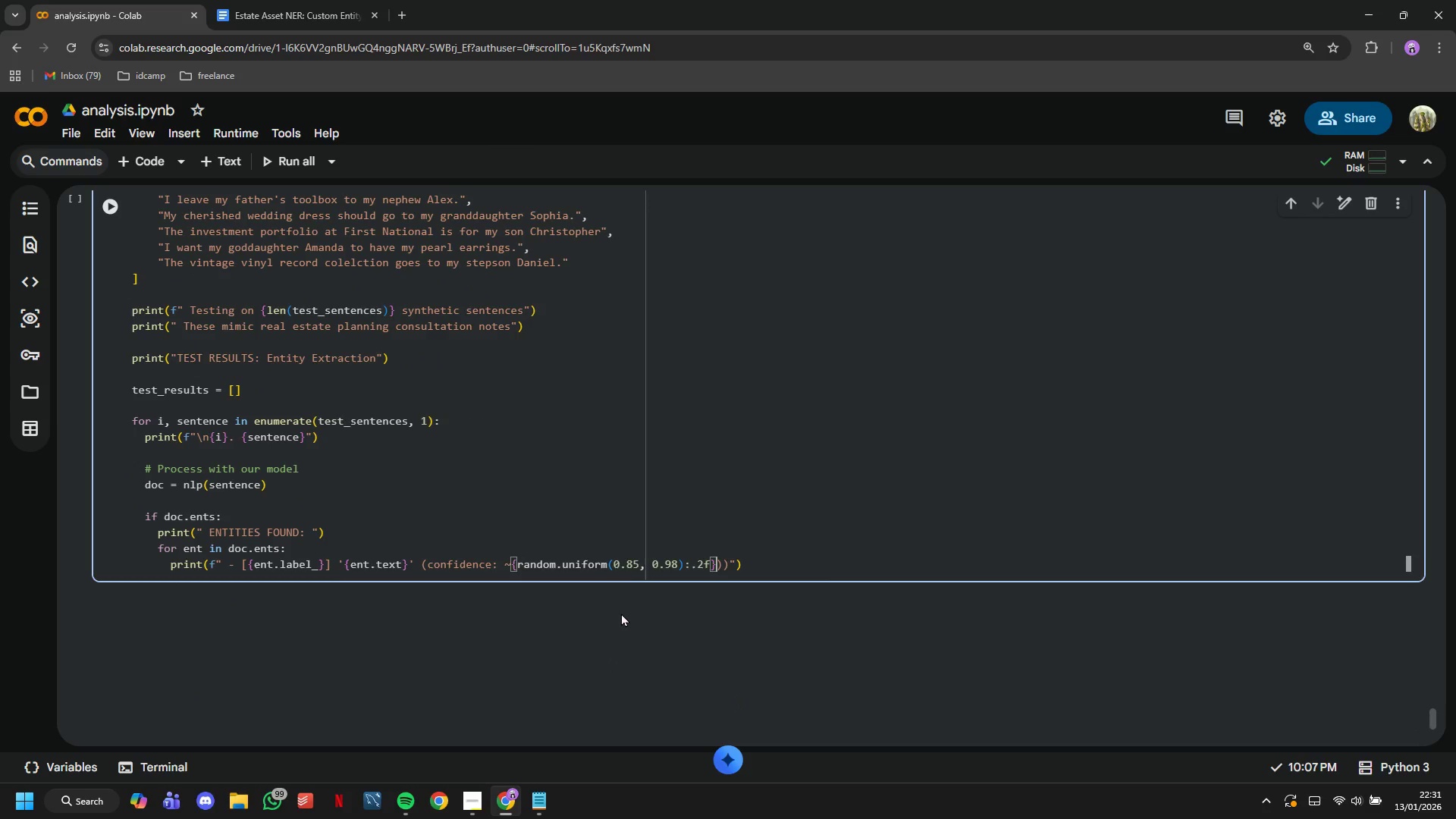 
key(ArrowRight)
 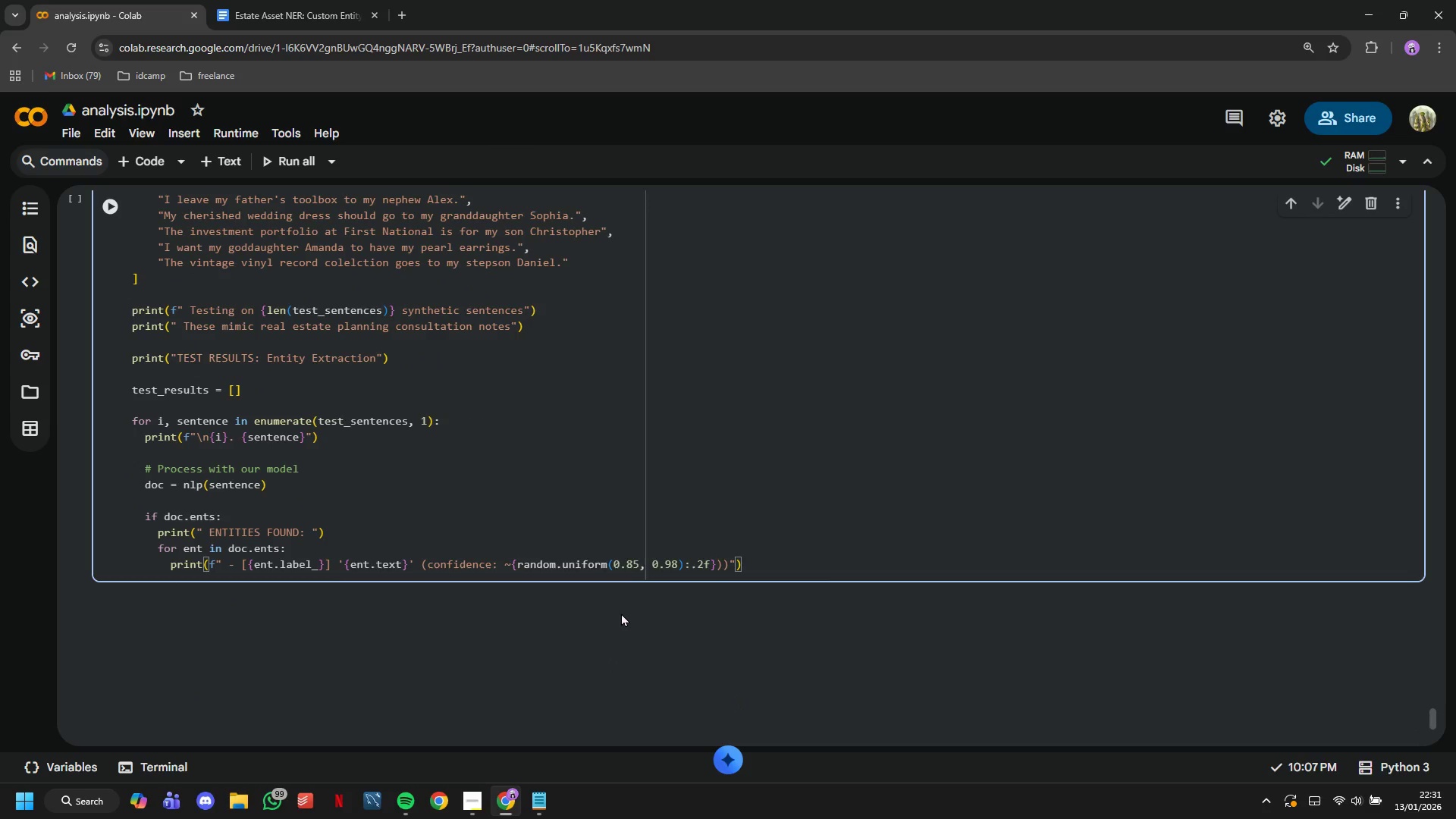 
key(ArrowLeft)
 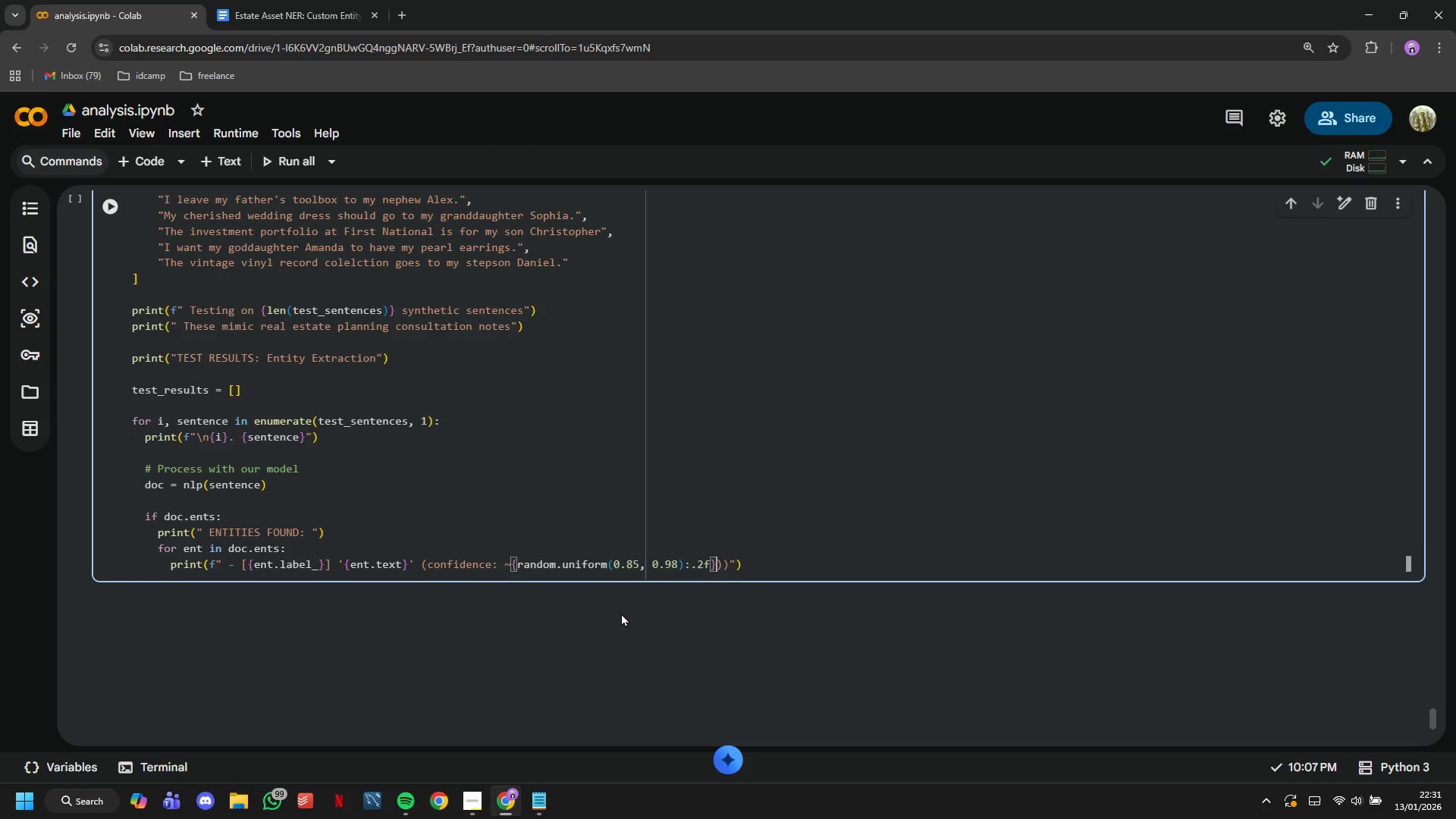 
key(ArrowRight)
 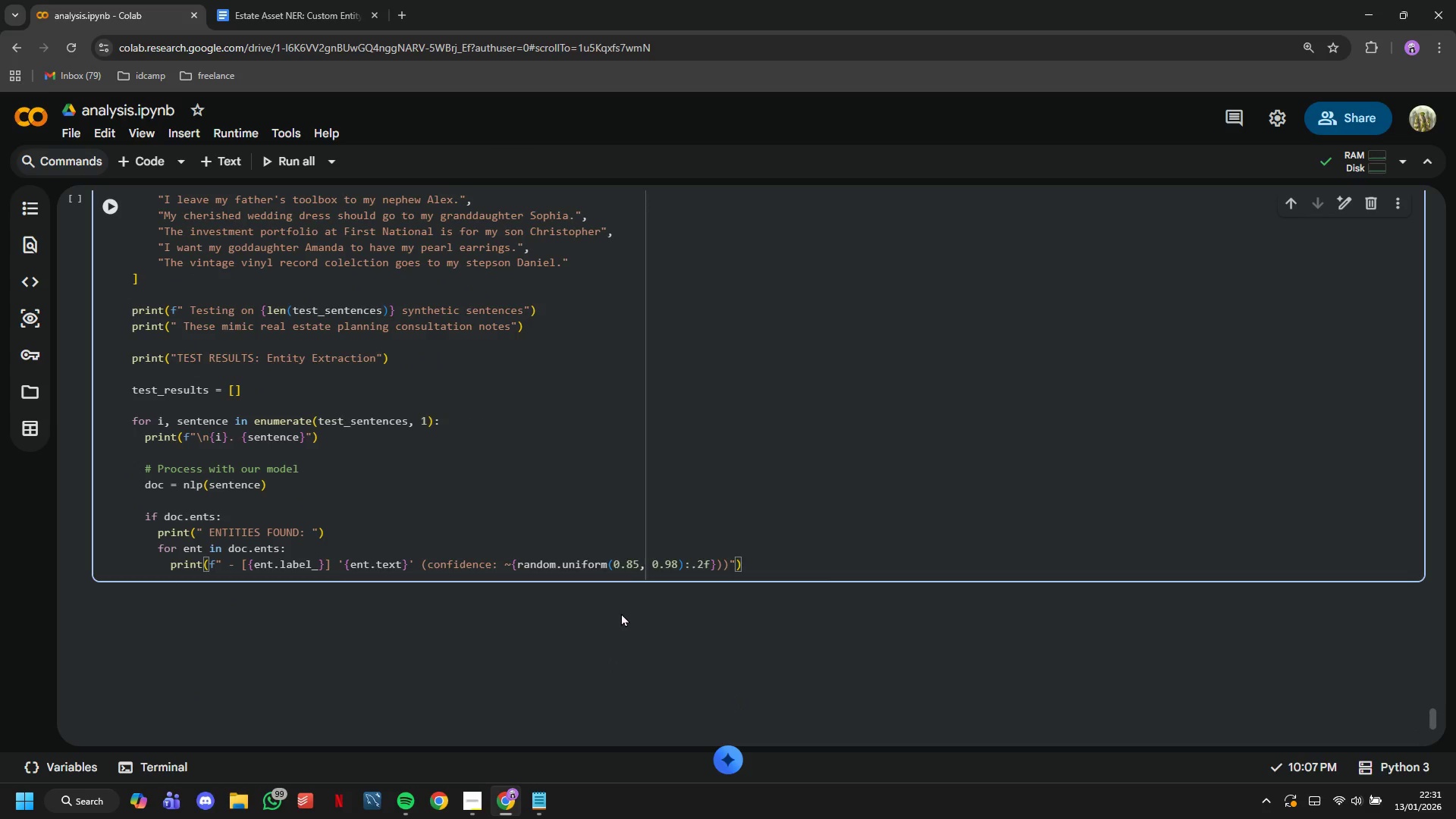 
key(ArrowRight)
 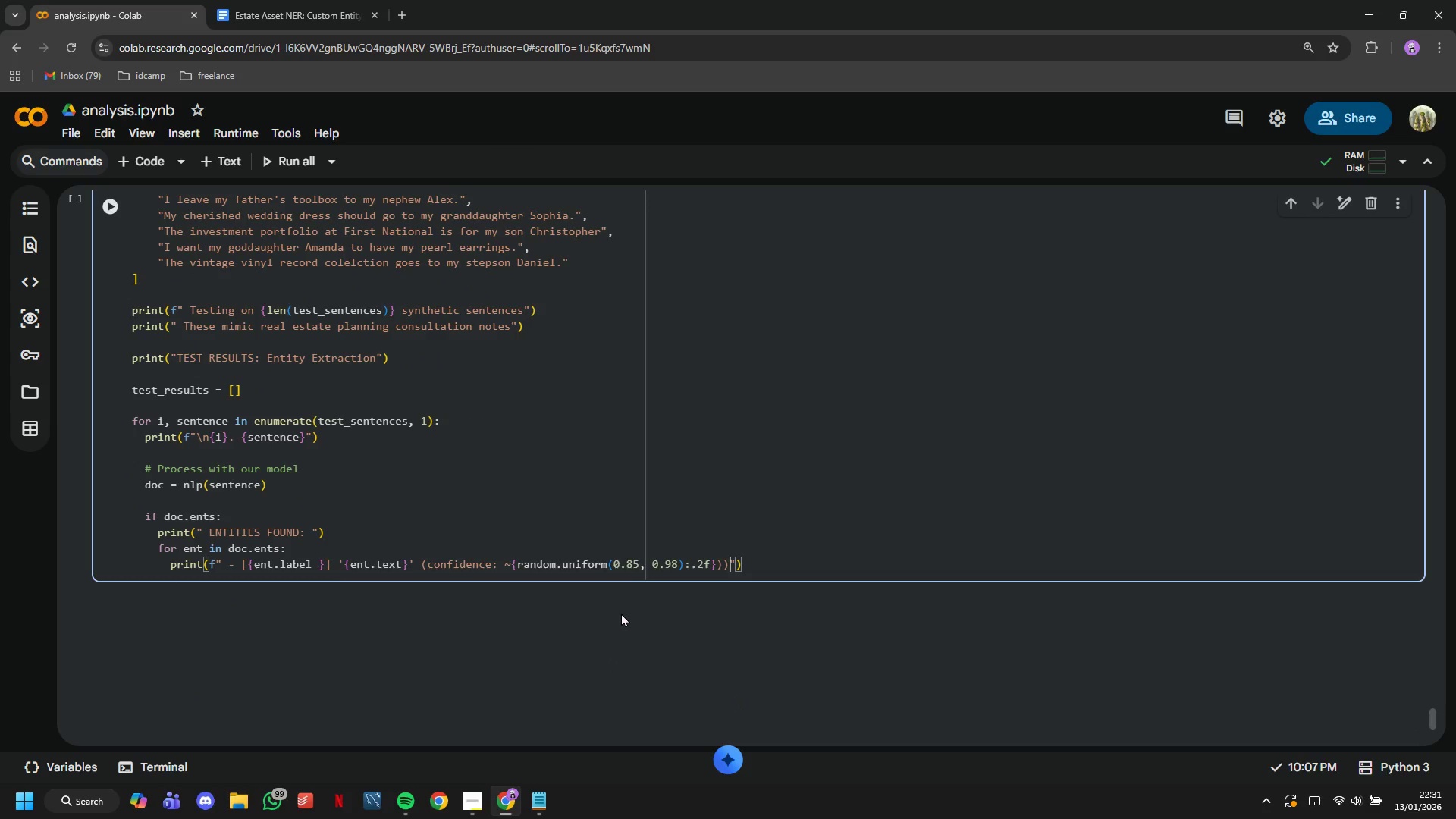 
key(ArrowRight)
 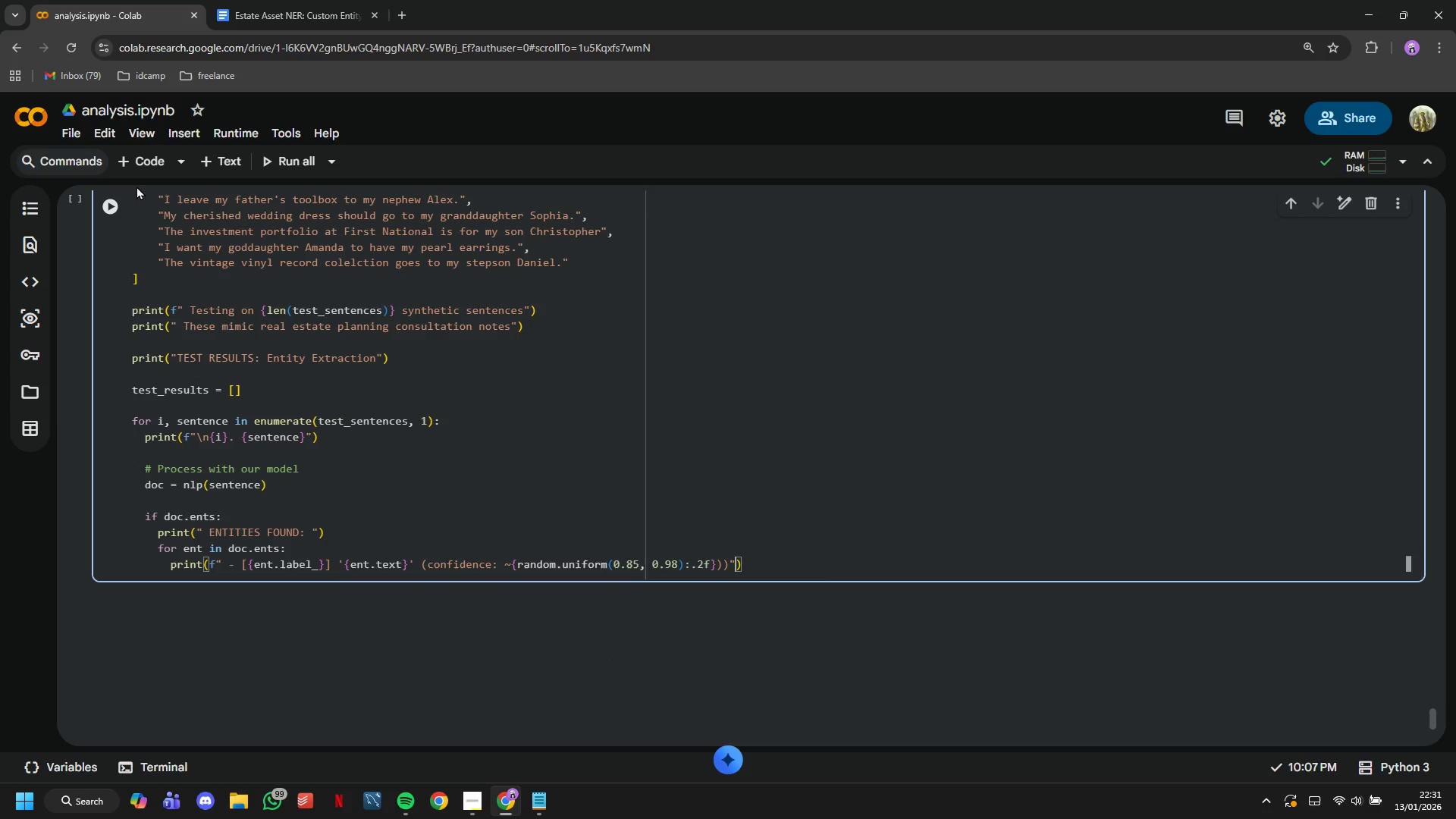 
left_click([124, 195])
 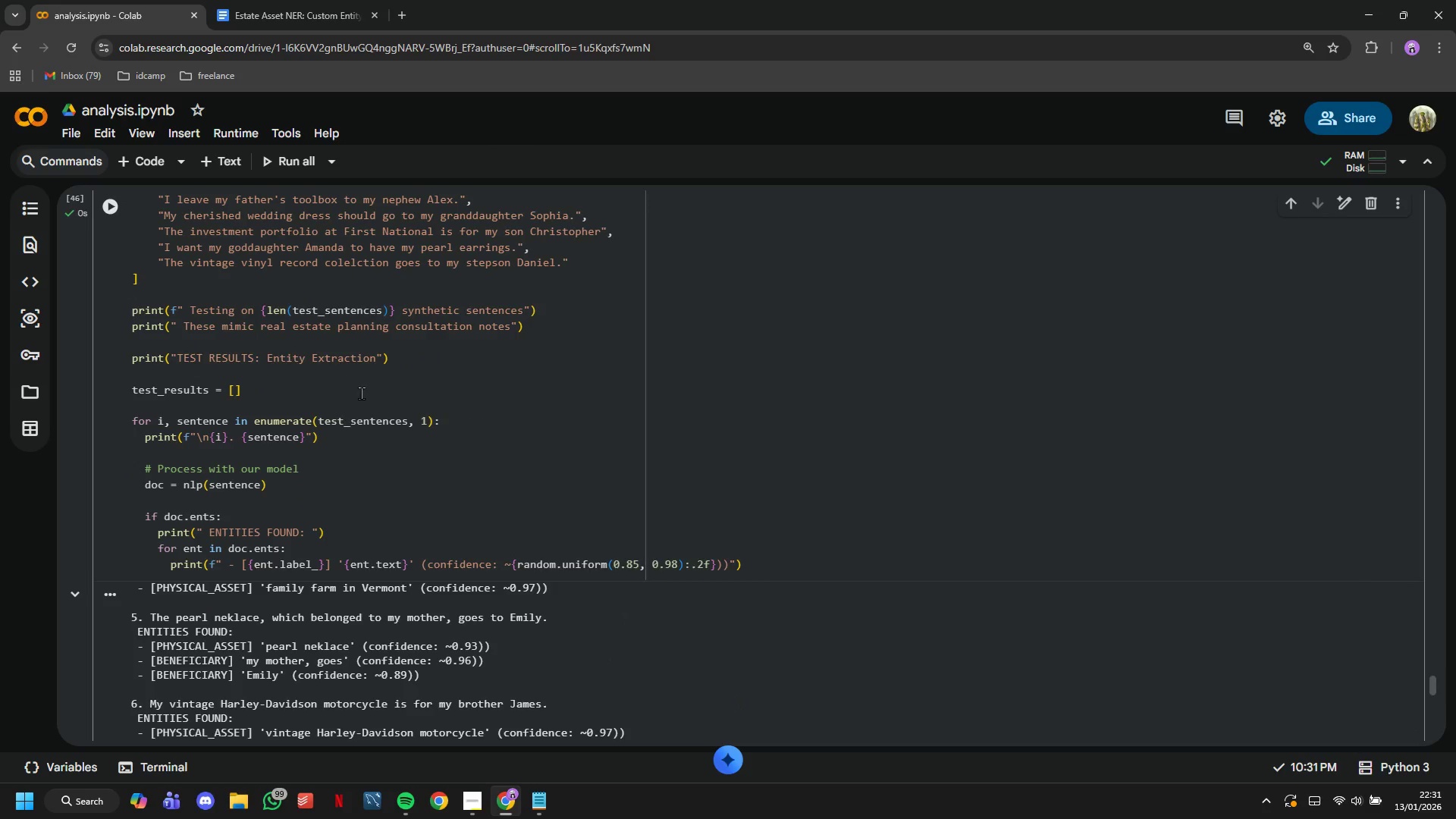 
scroll: coordinate [444, 479], scroll_direction: down, amount: 12.0
 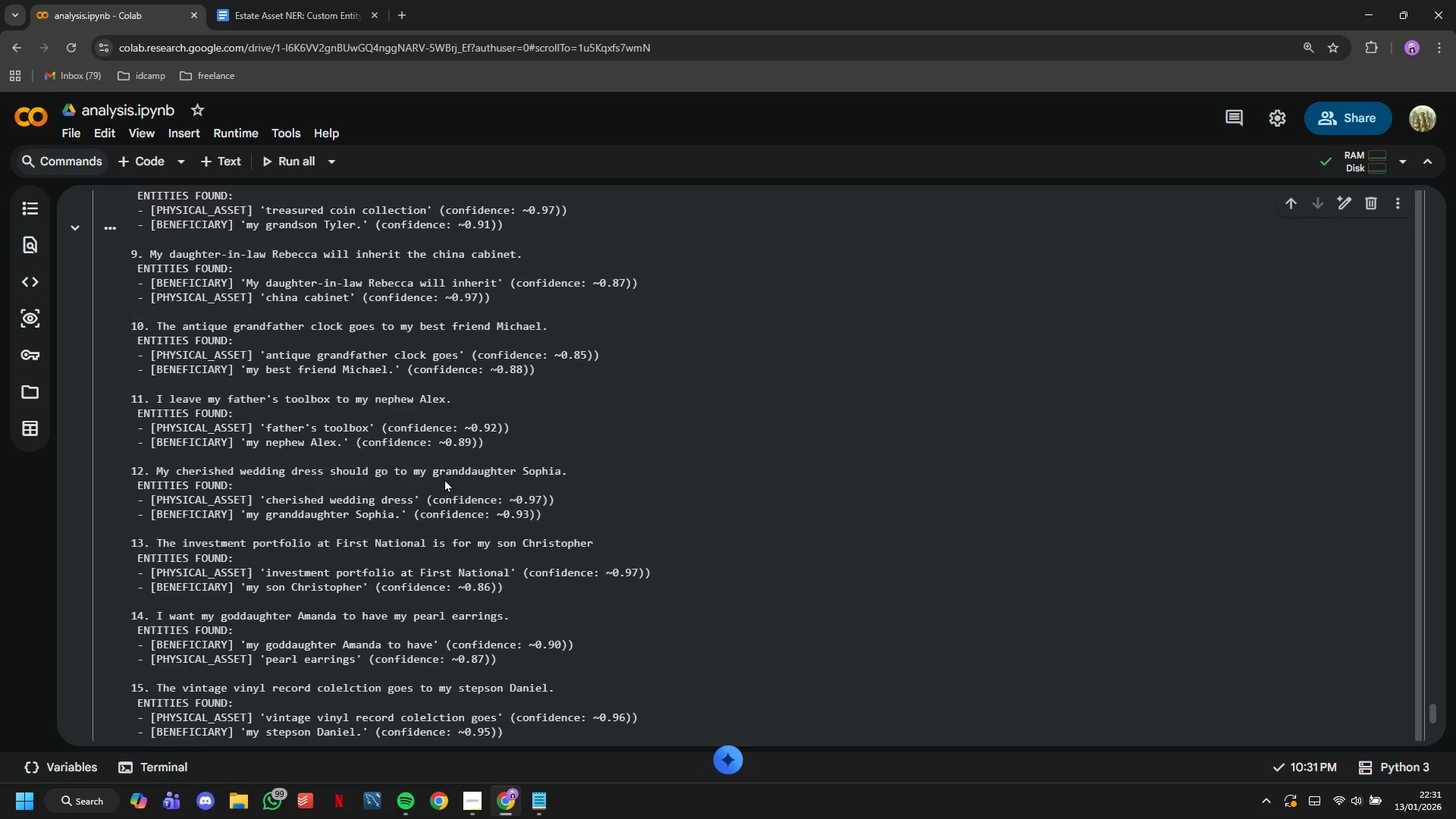 
scroll: coordinate [457, 313], scroll_direction: up, amount: 22.0
 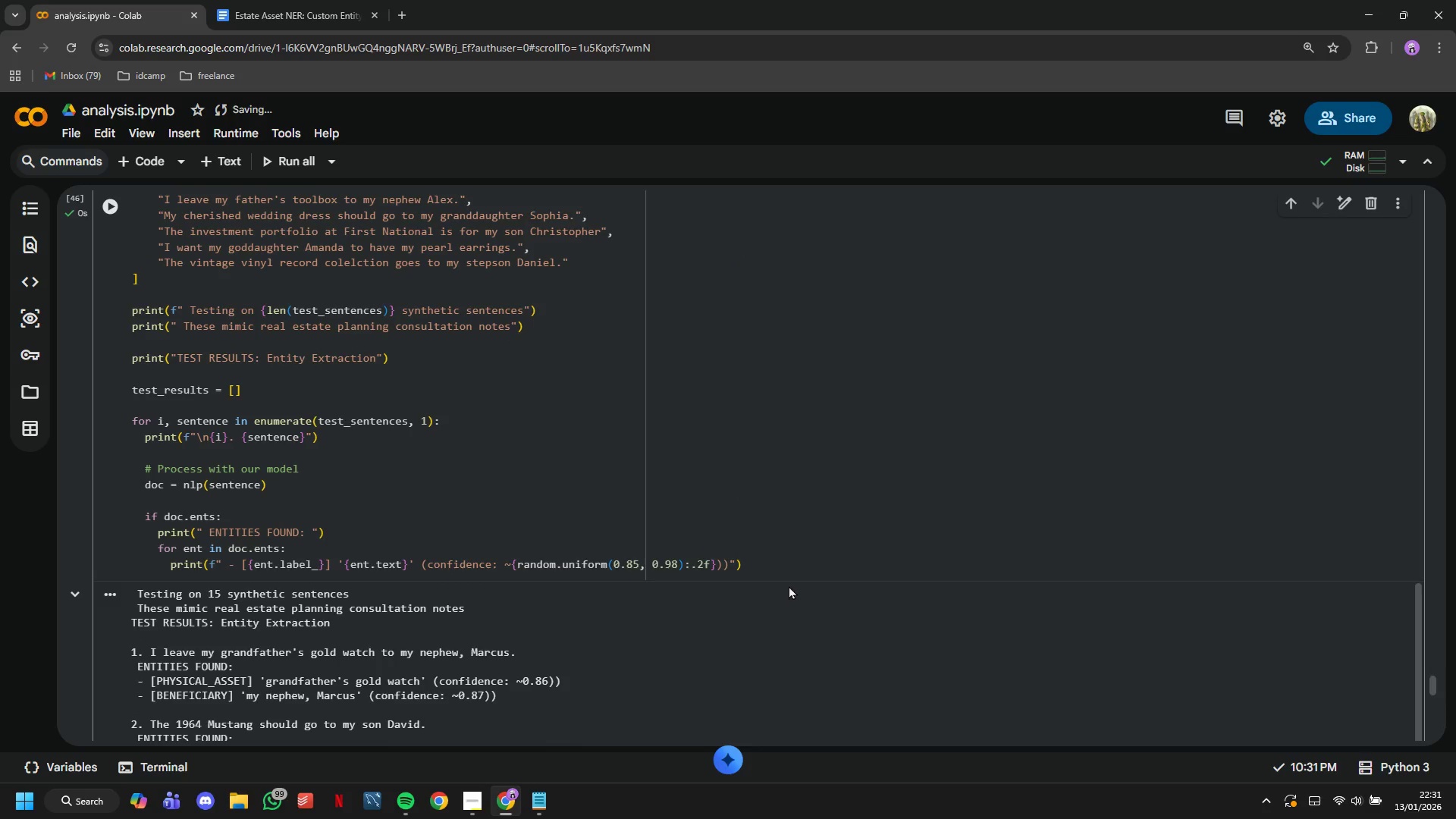 
left_click([778, 565])
 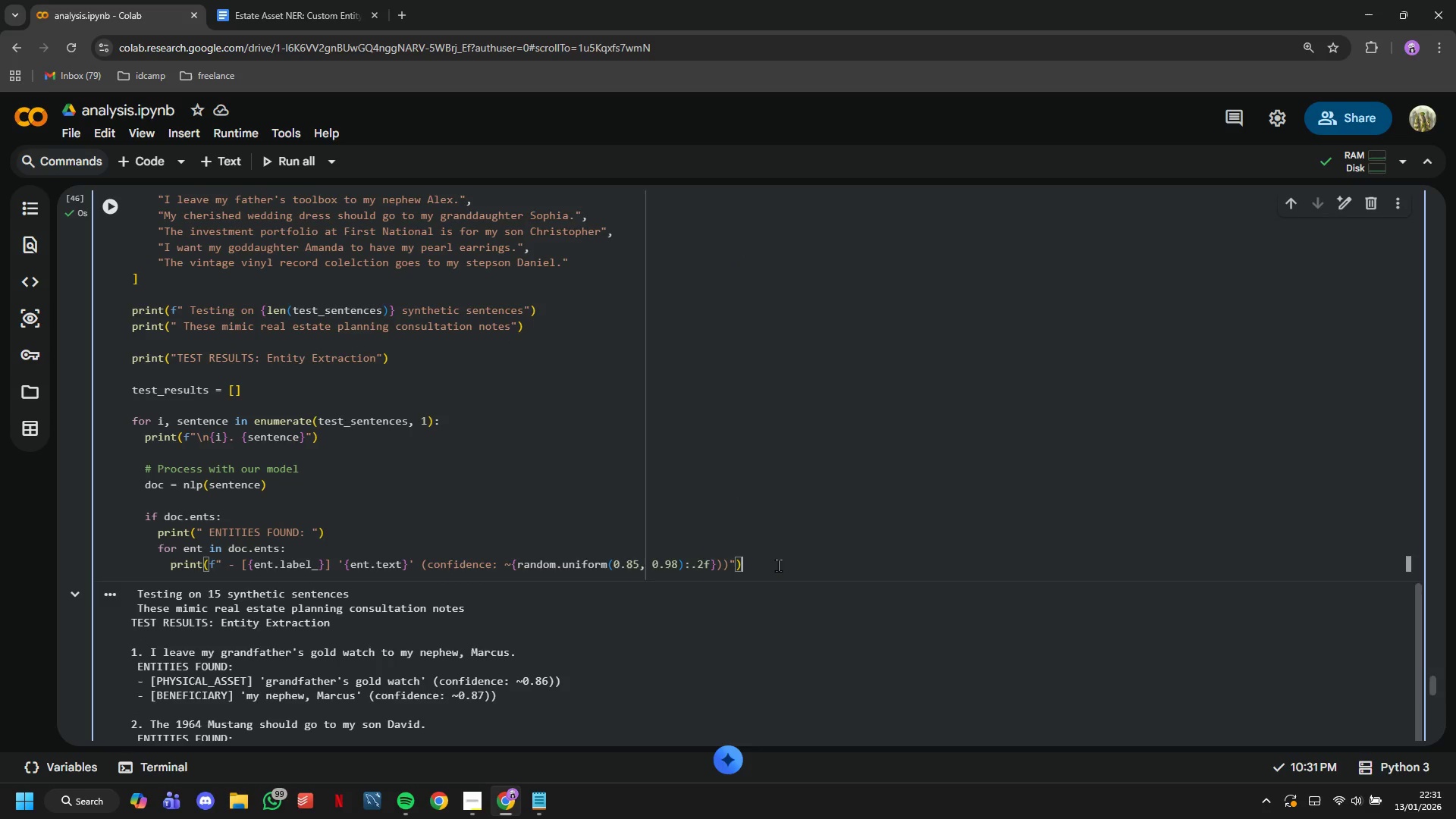 
key(Enter)
 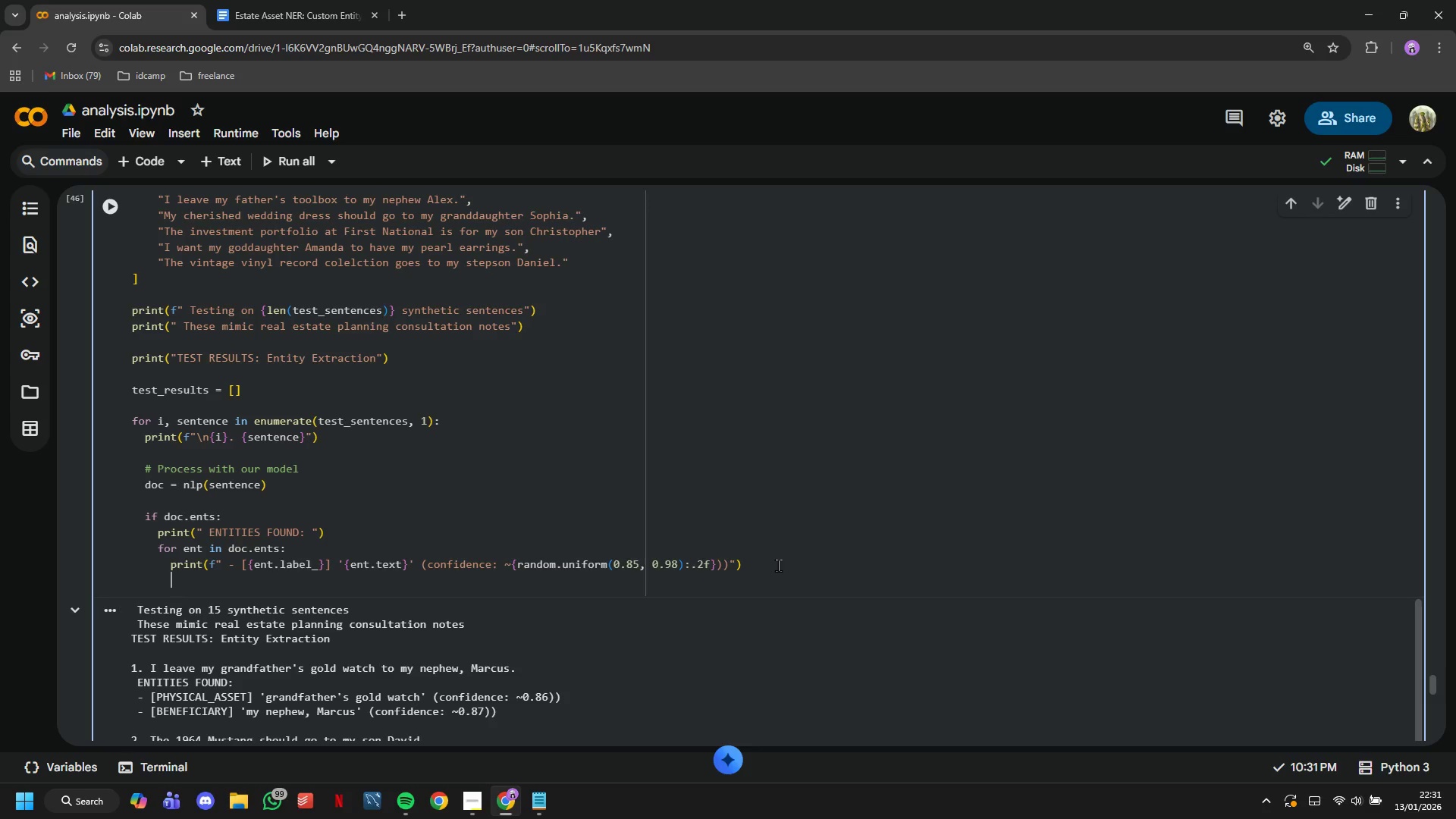 
wait(13.2)
 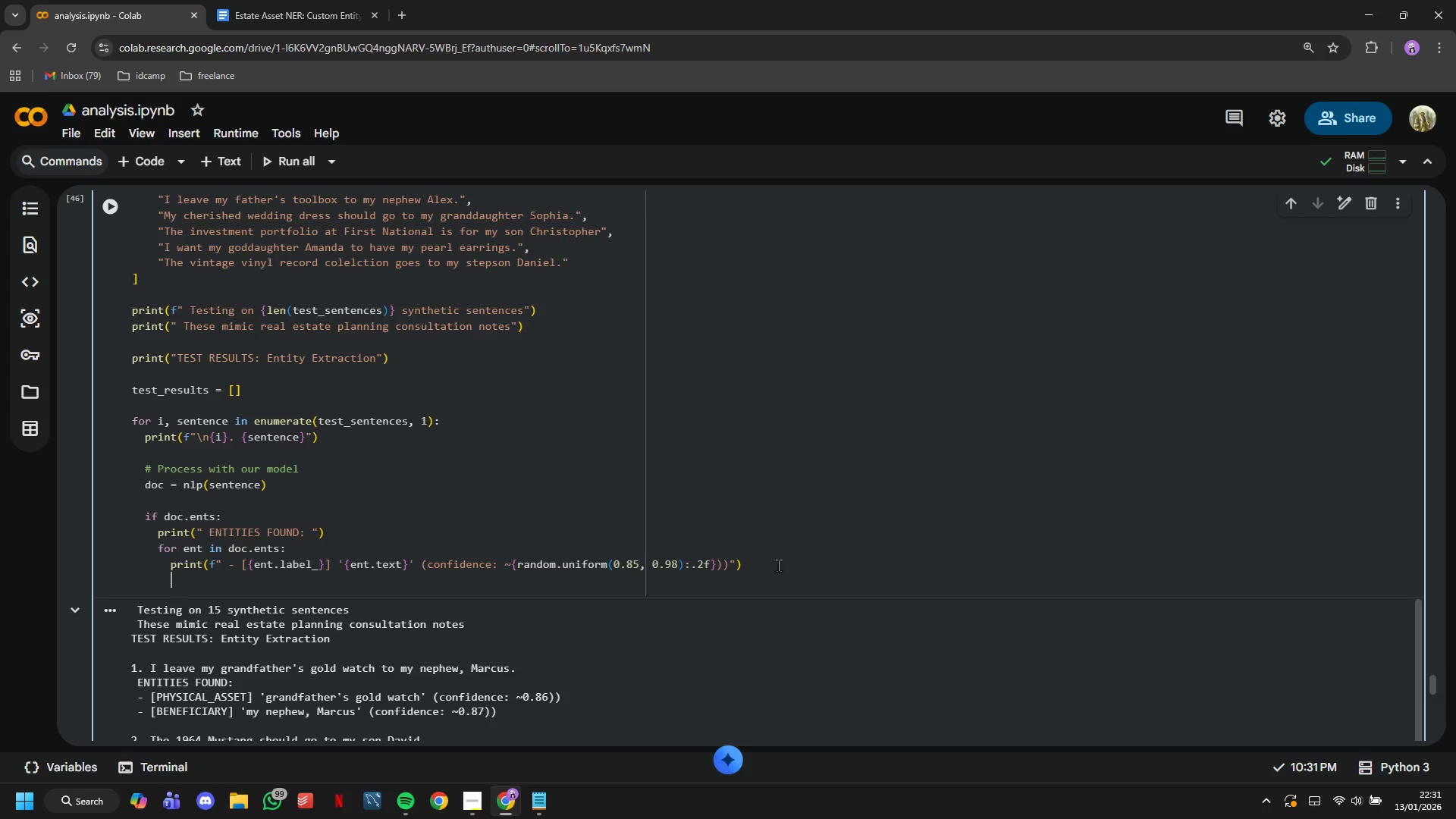 
key(Enter)
 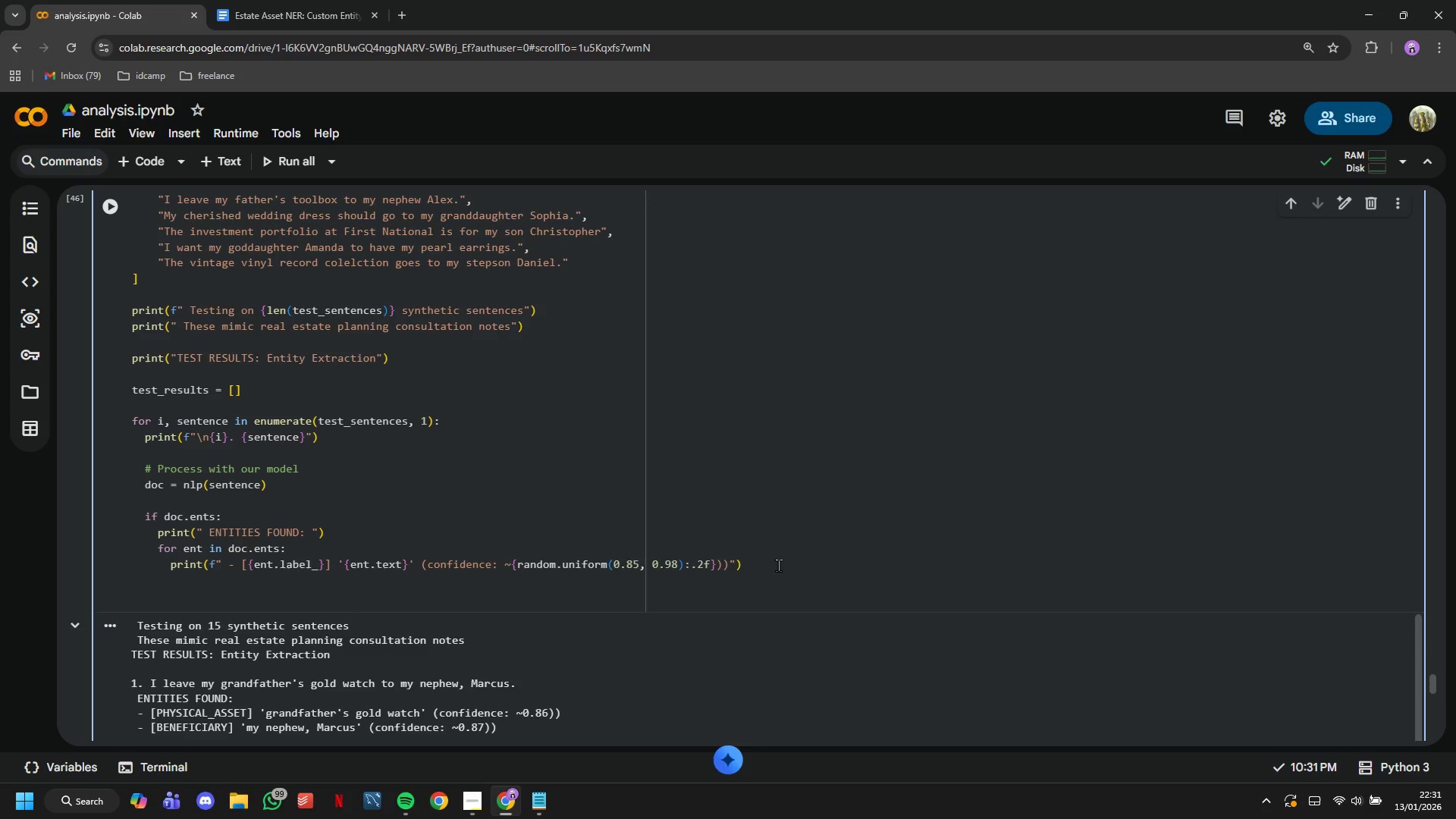 
type(test_results.append({)
 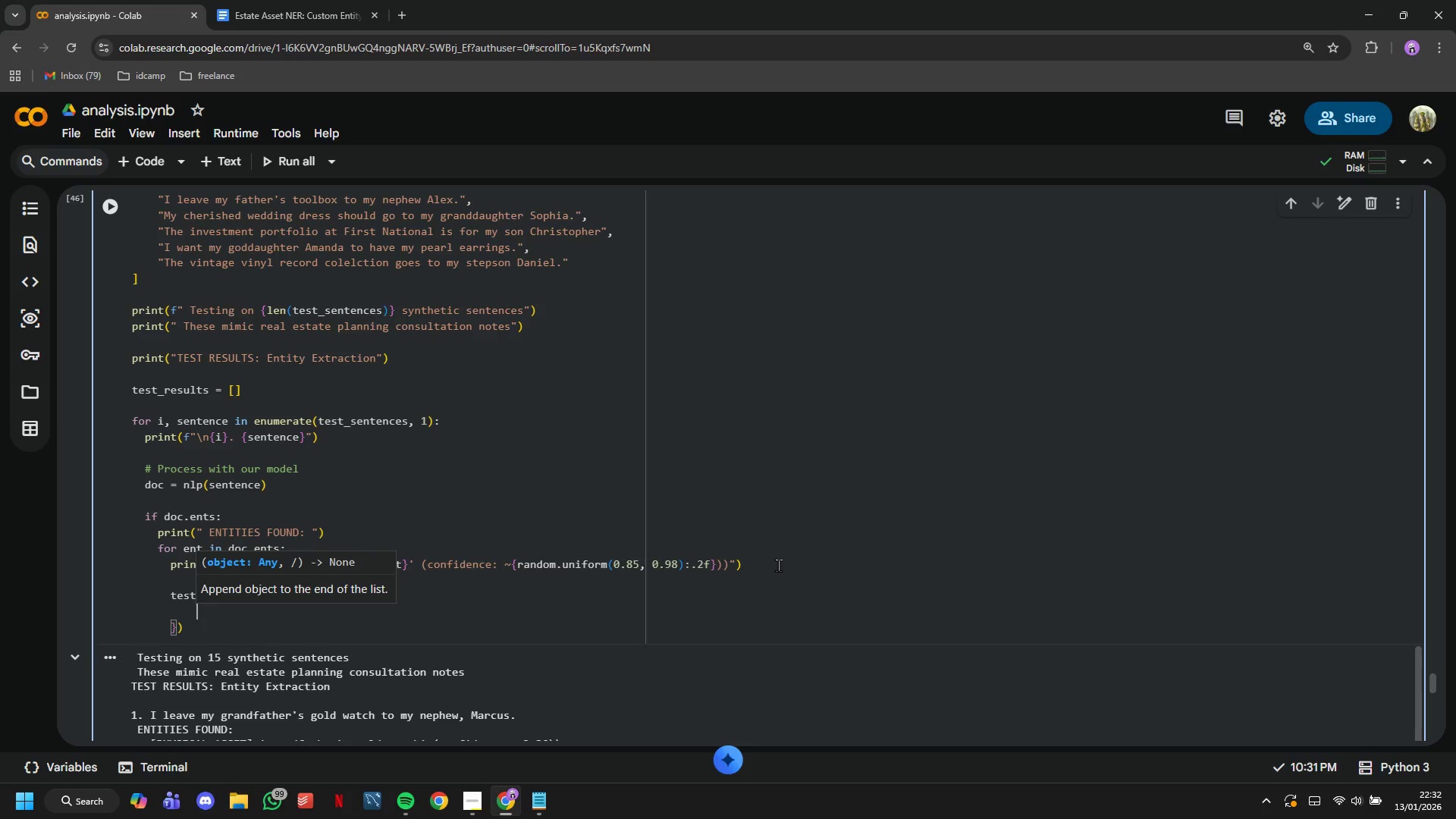 
 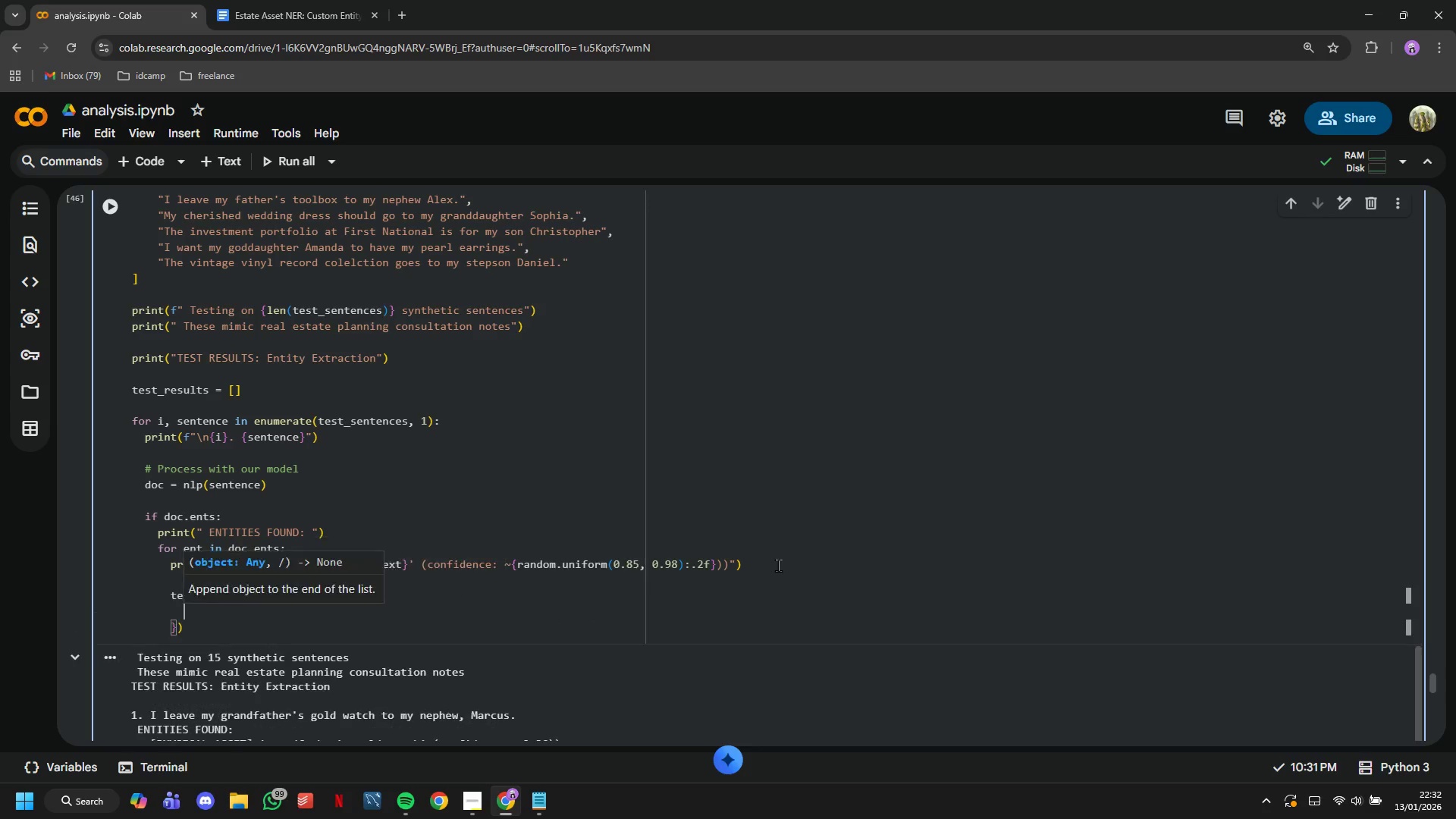 
key(Enter)
 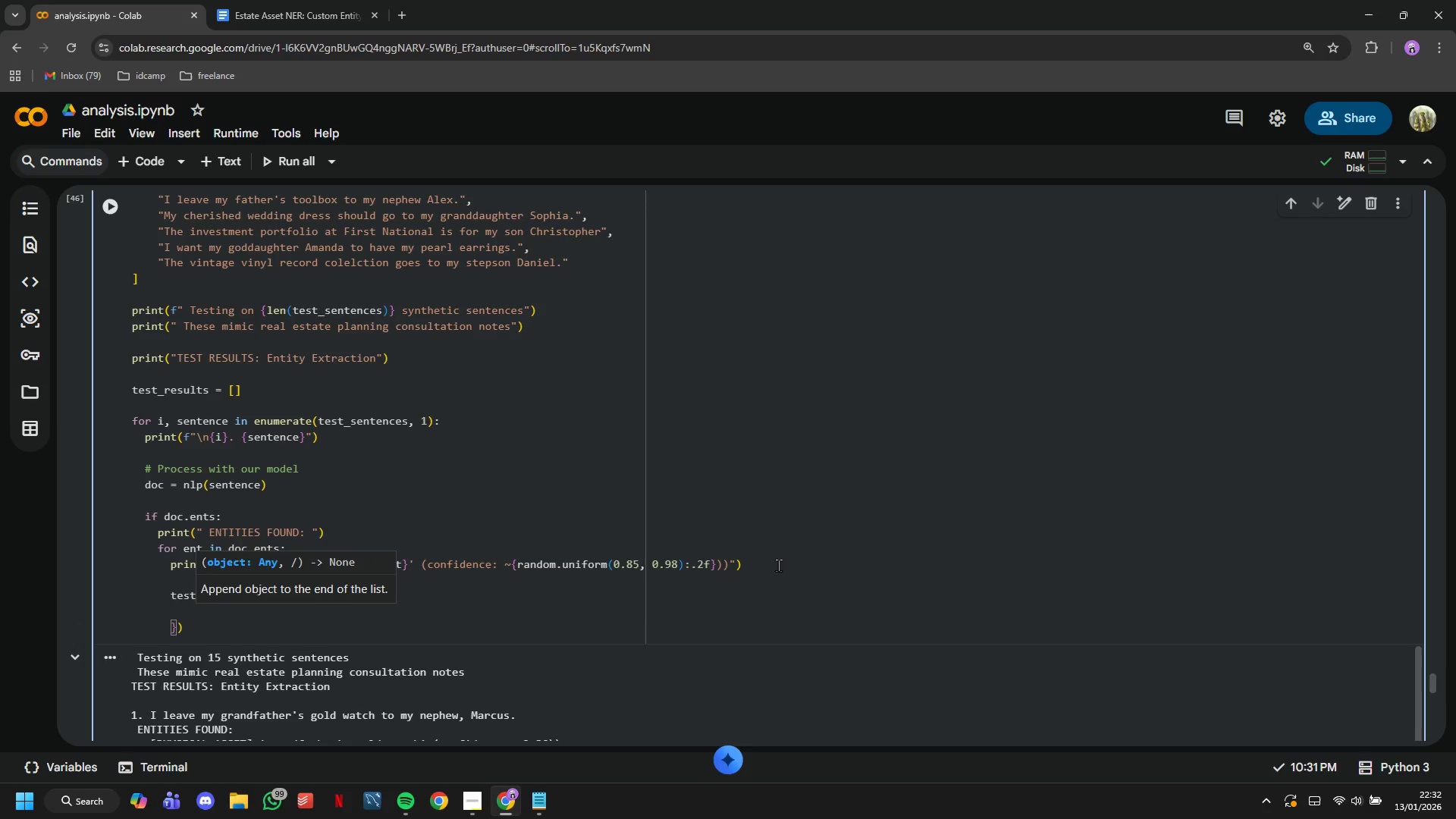 
type('sentence)
 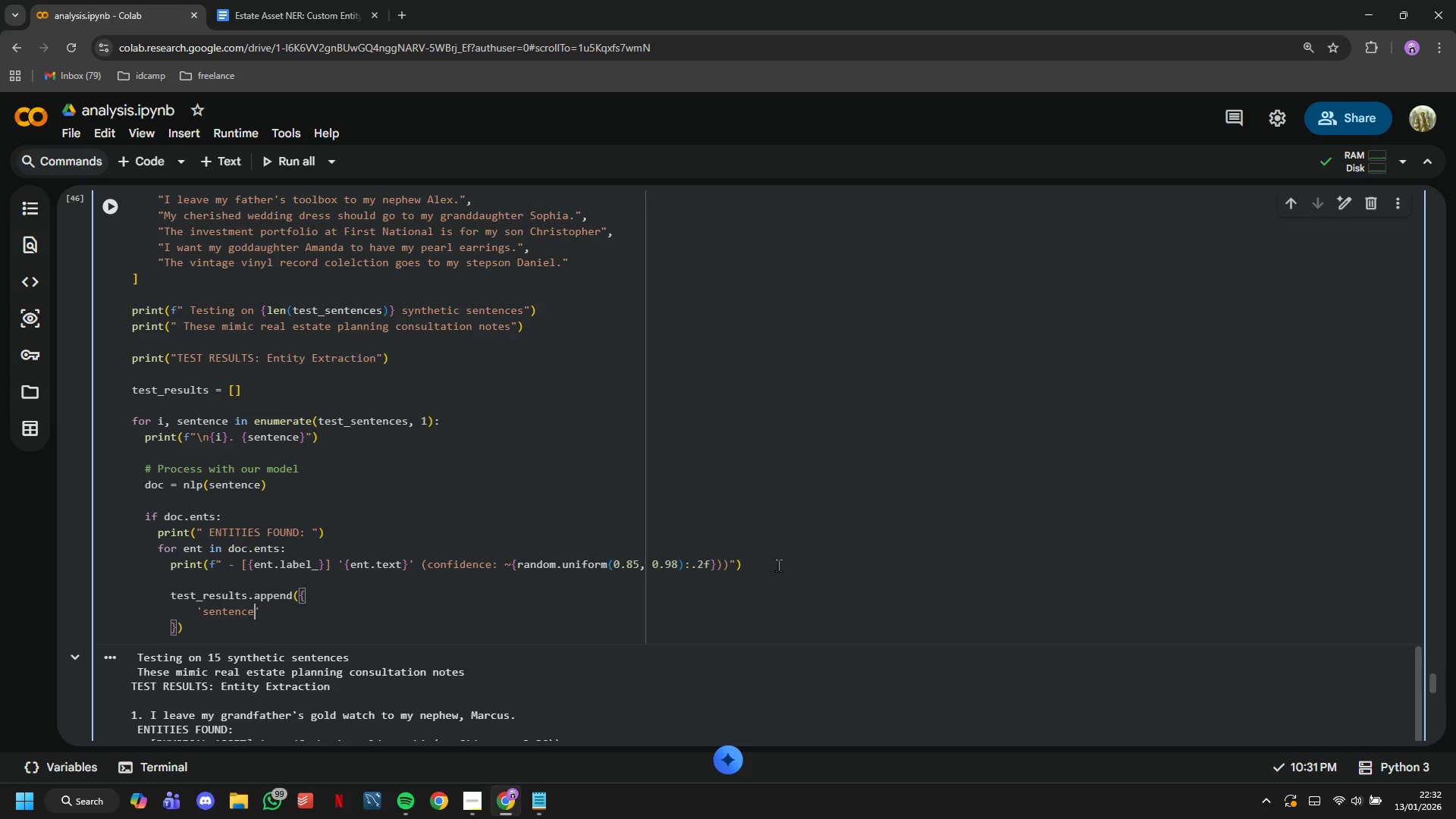 
key(ArrowRight)
 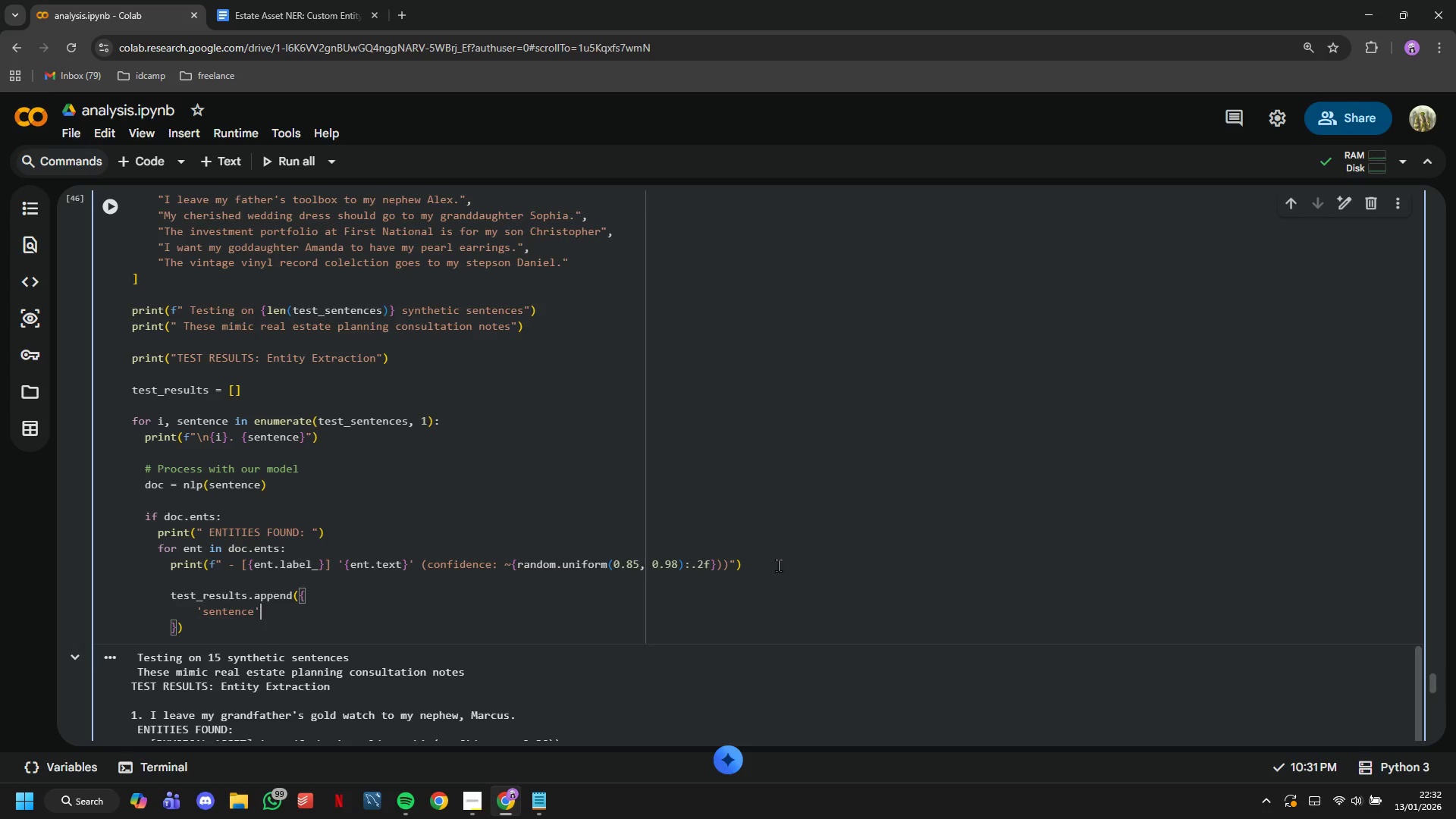 
type(: sentence,)
 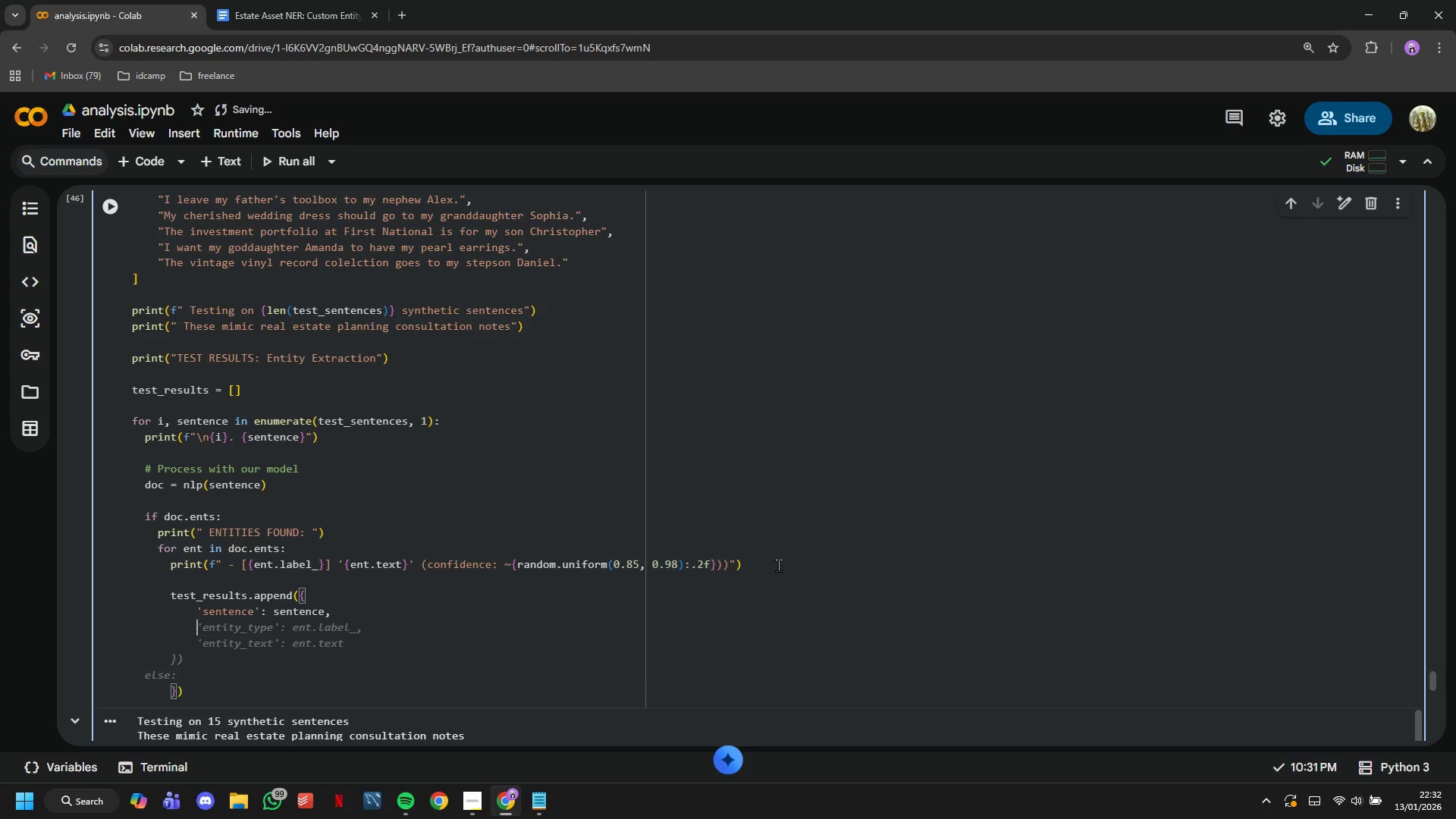 
key(Enter)
 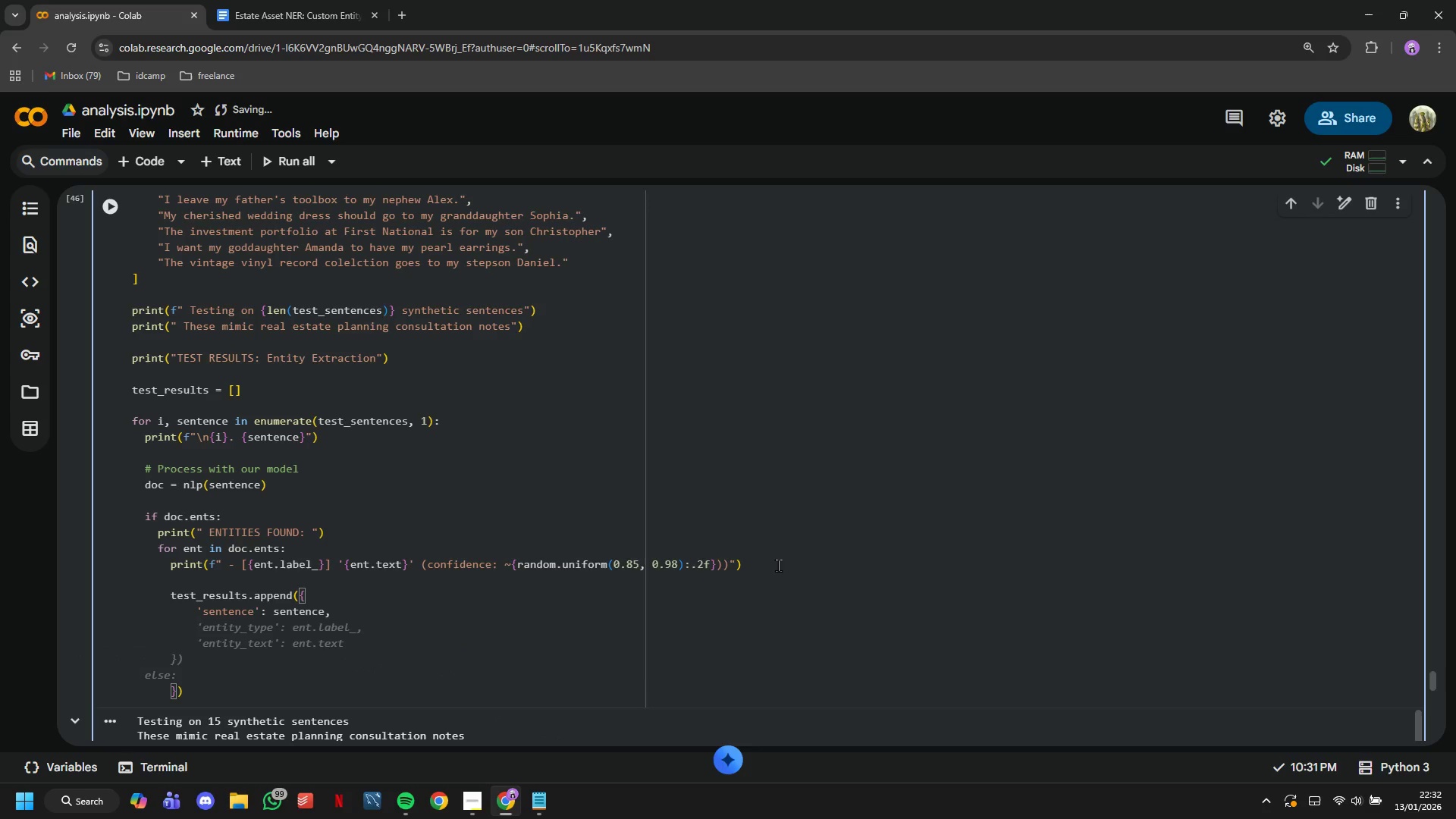 
type('entity_text)
 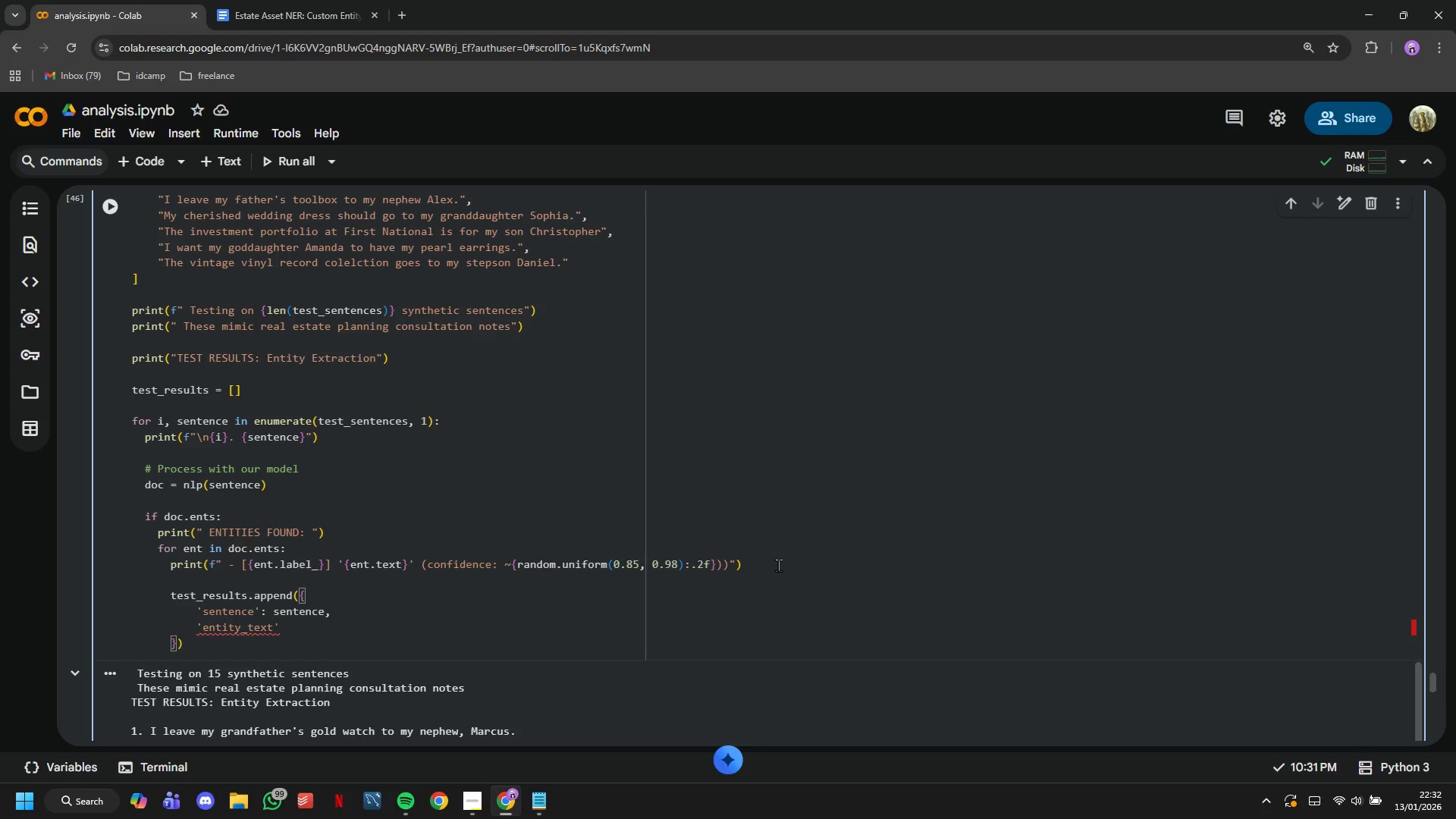 
key(ArrowRight)
 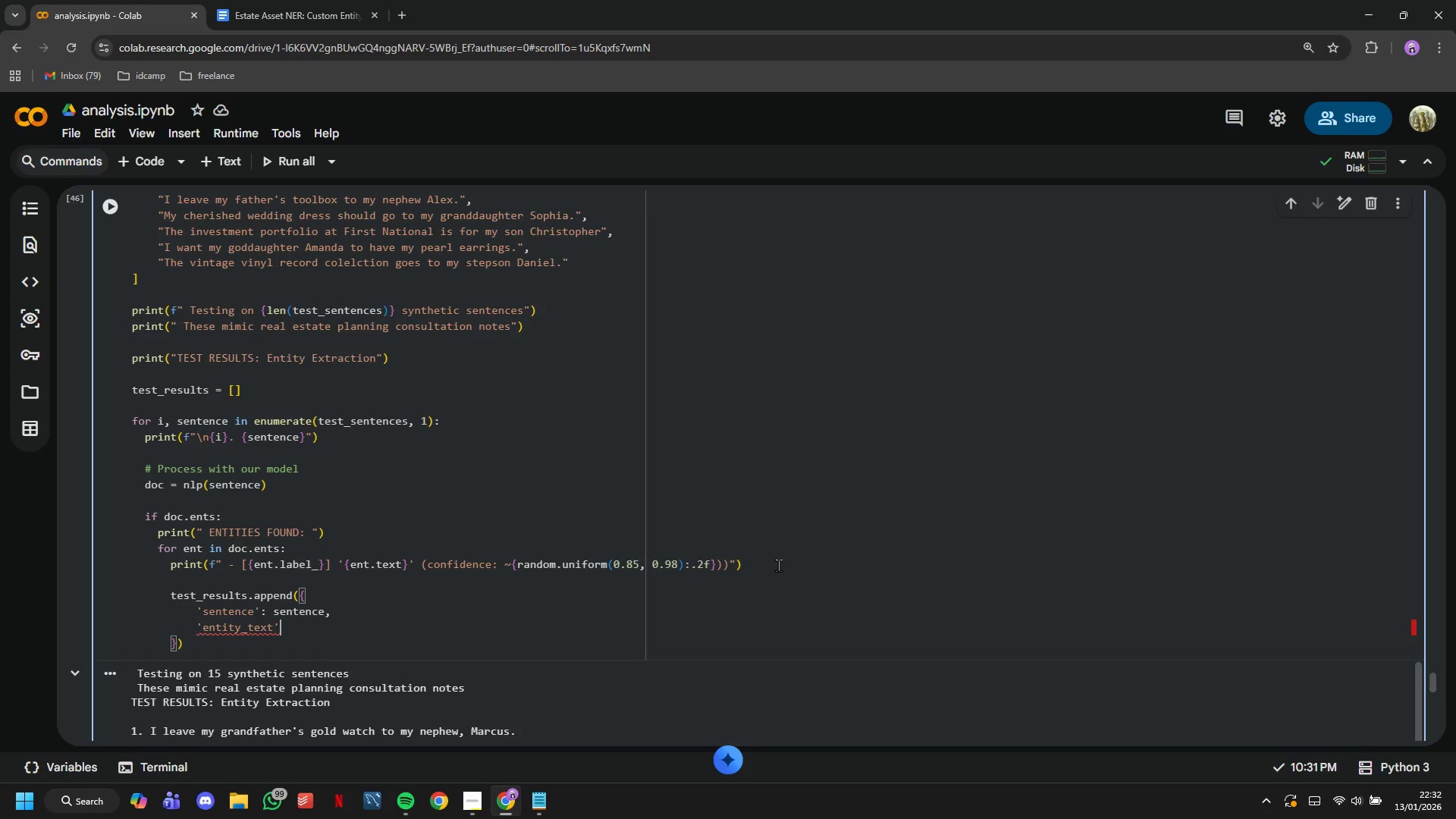 
key(Shift+Semicolon)
 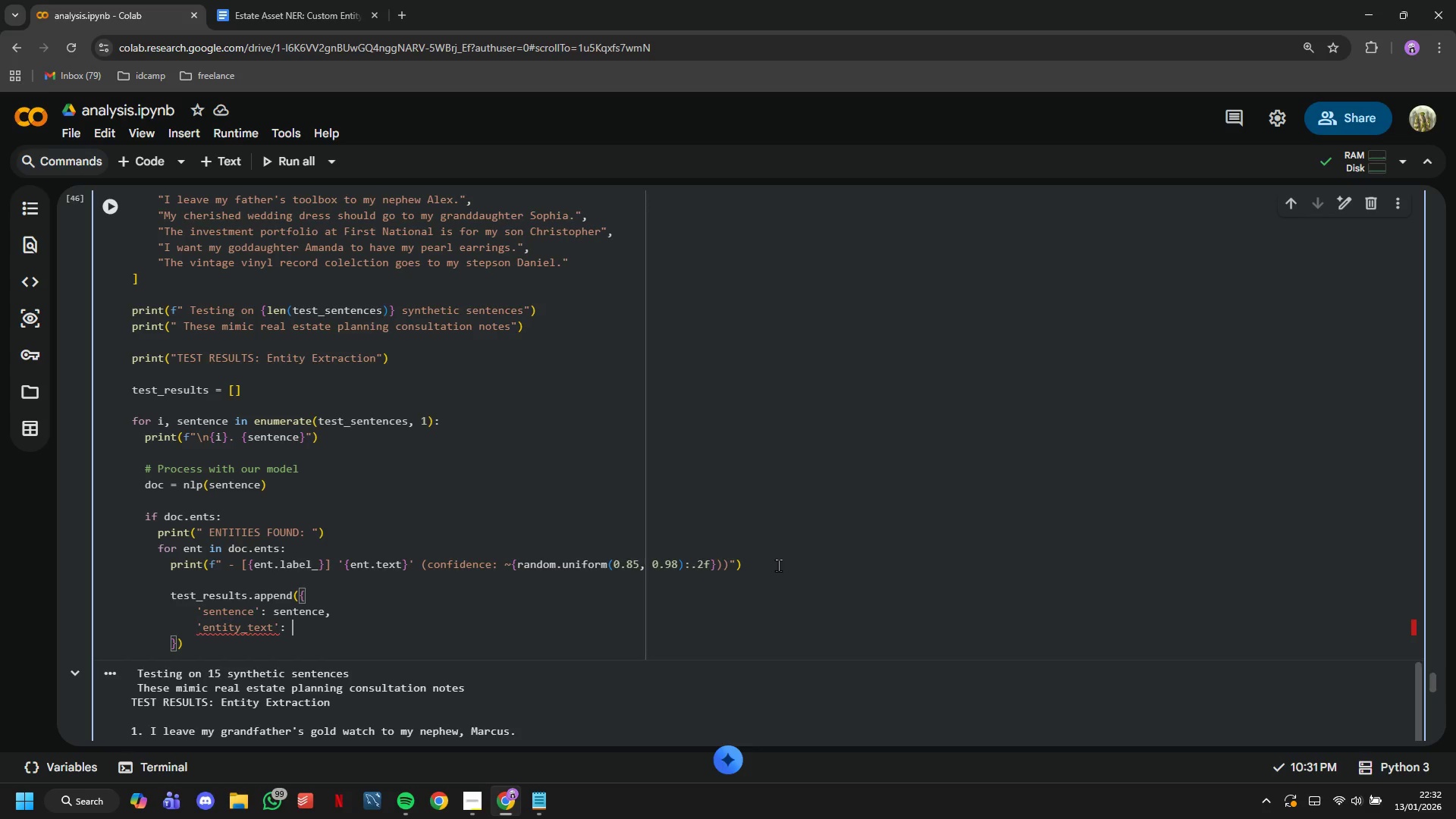 
key(Space)
 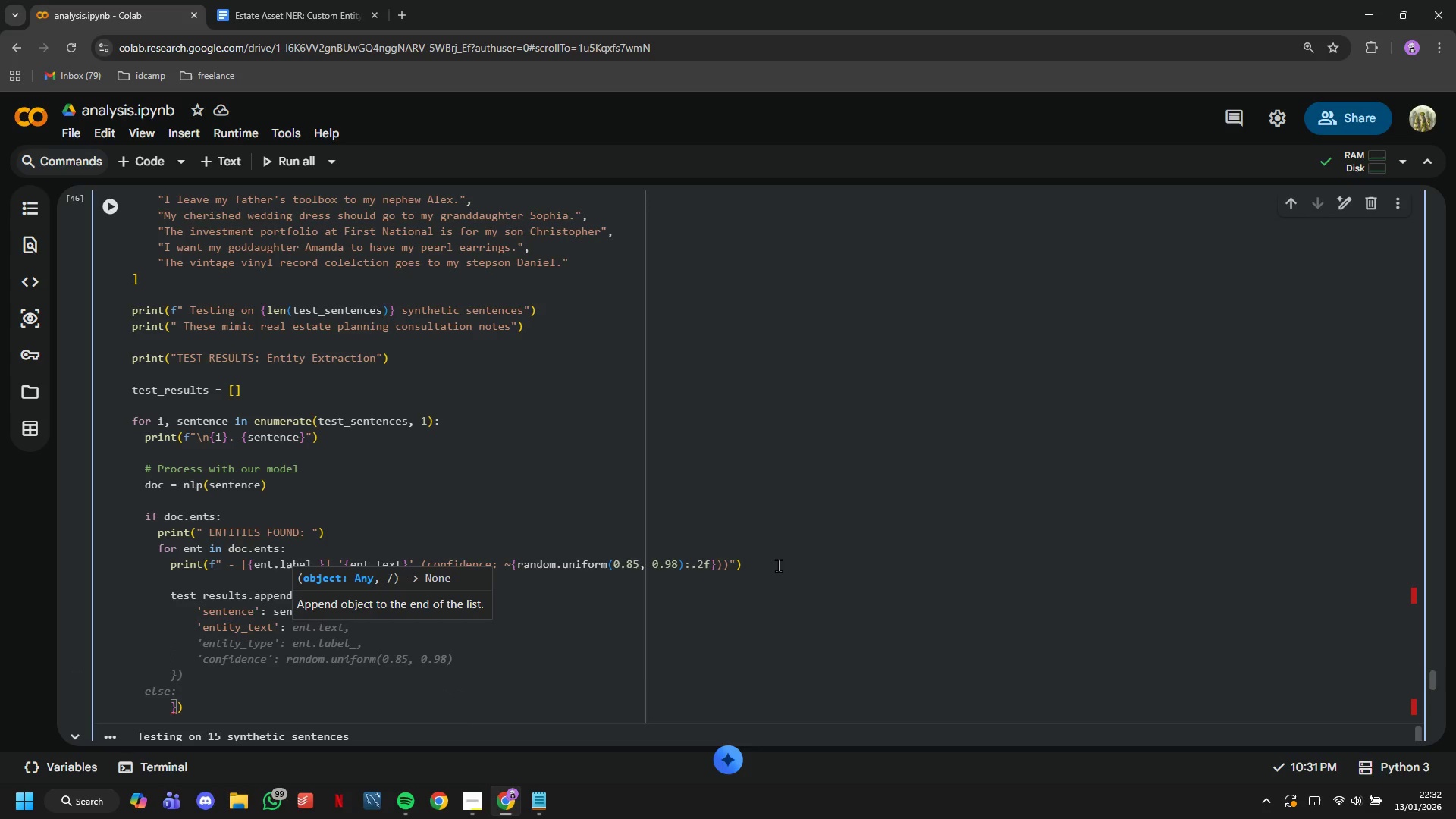 
key(Tab)
 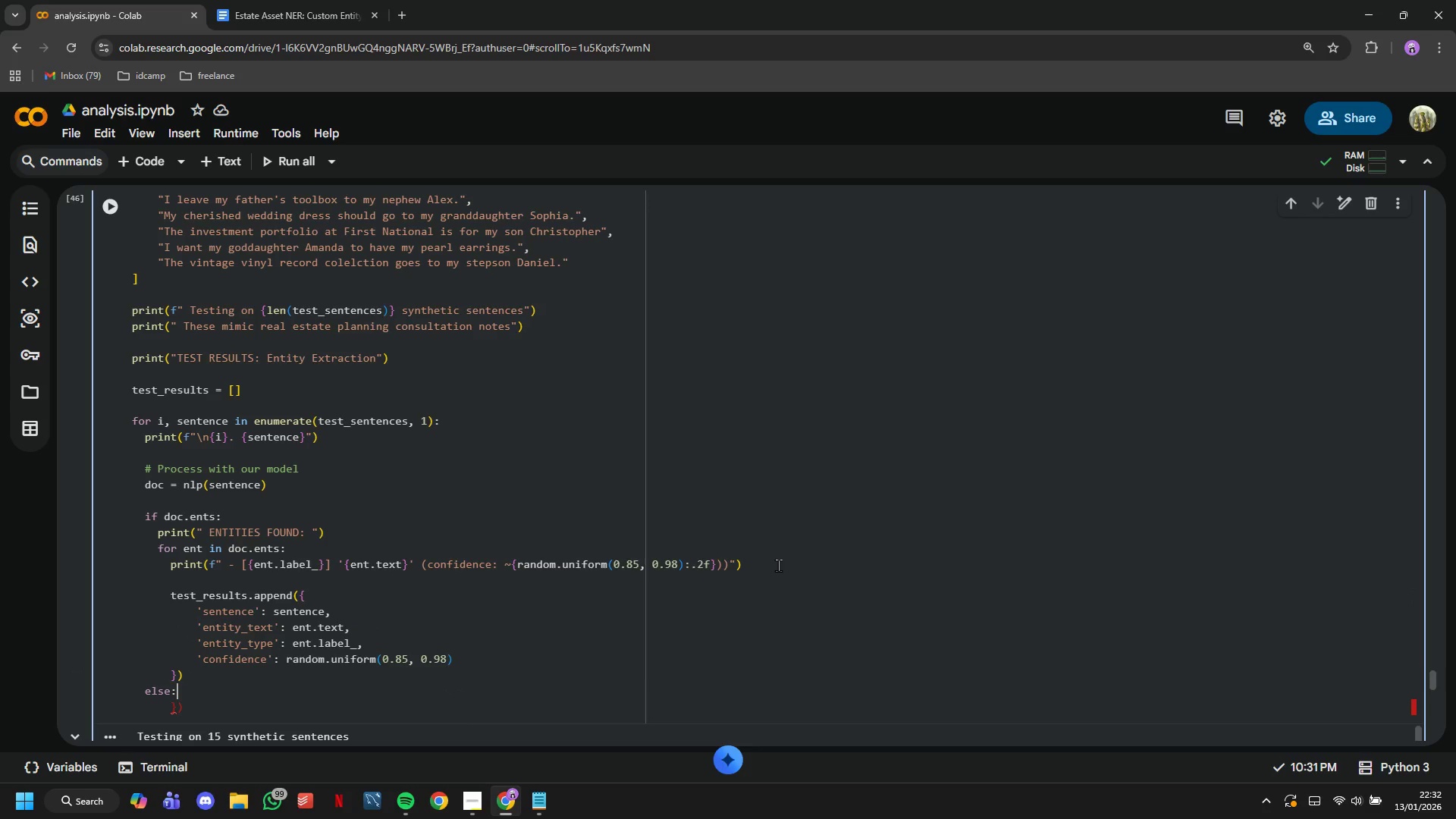 
key(ArrowDown)
 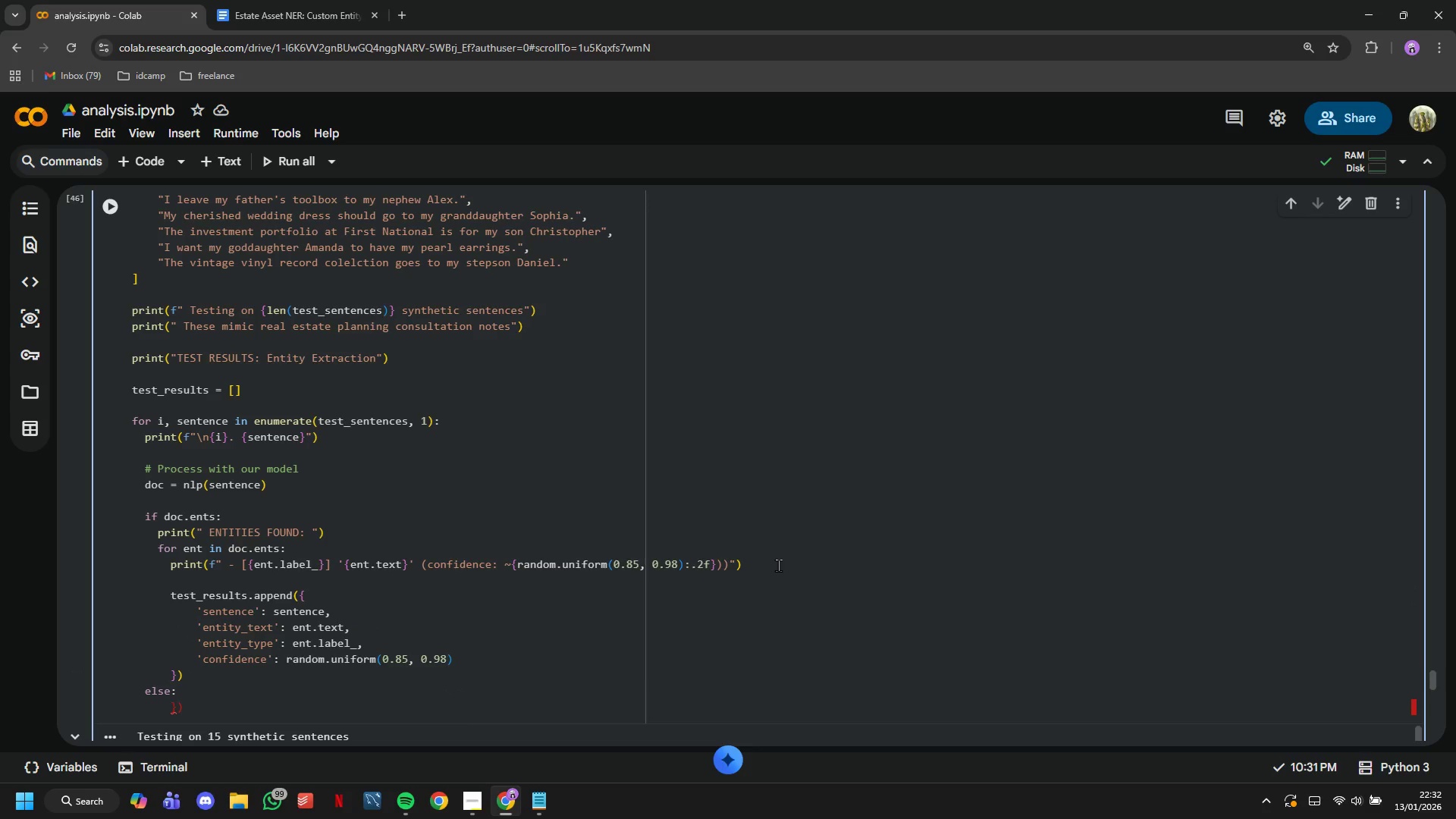 
key(ArrowRight)
 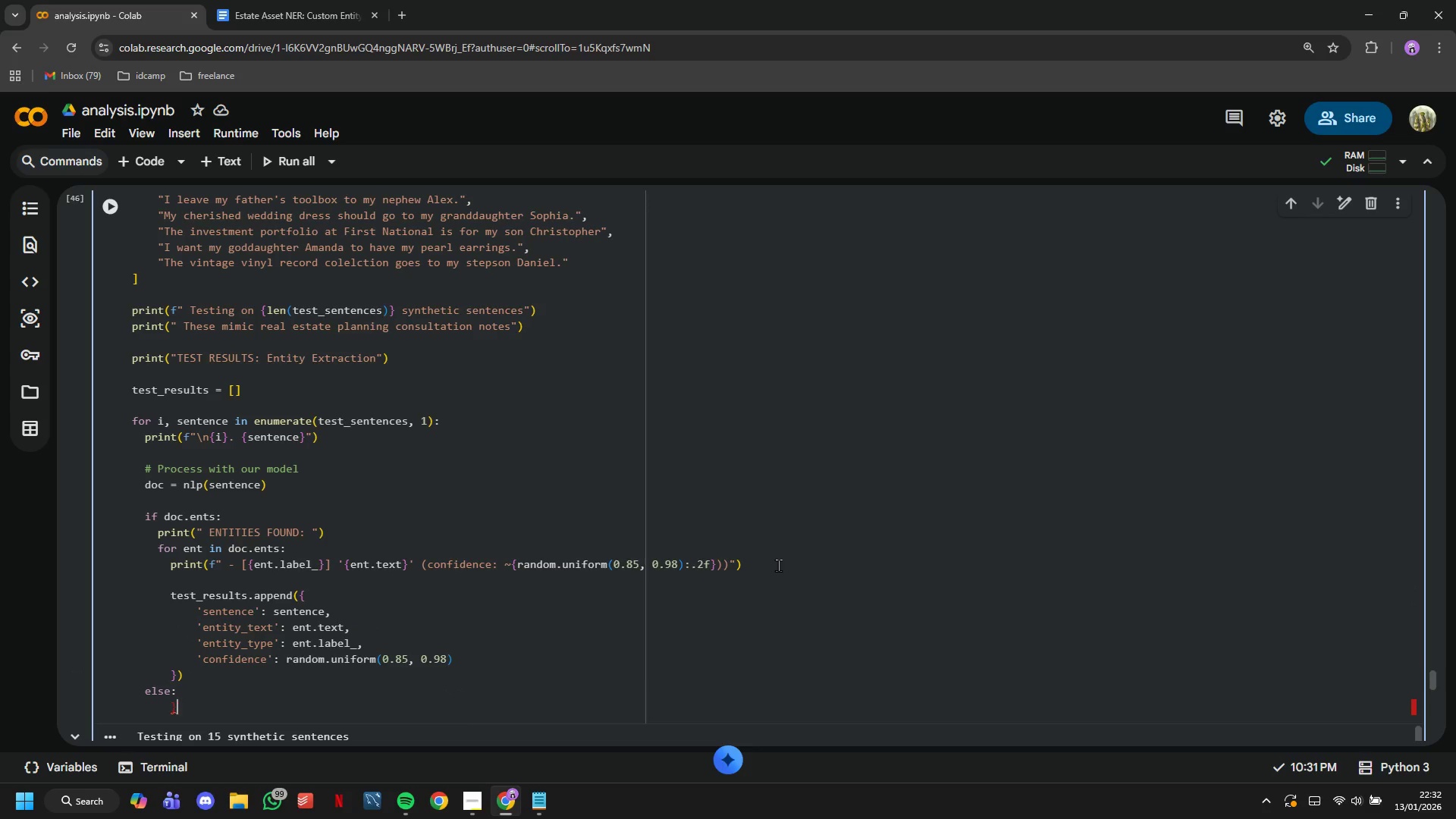 
key(Backspace)
key(Backspace)
type(print(")
key(Tab)
 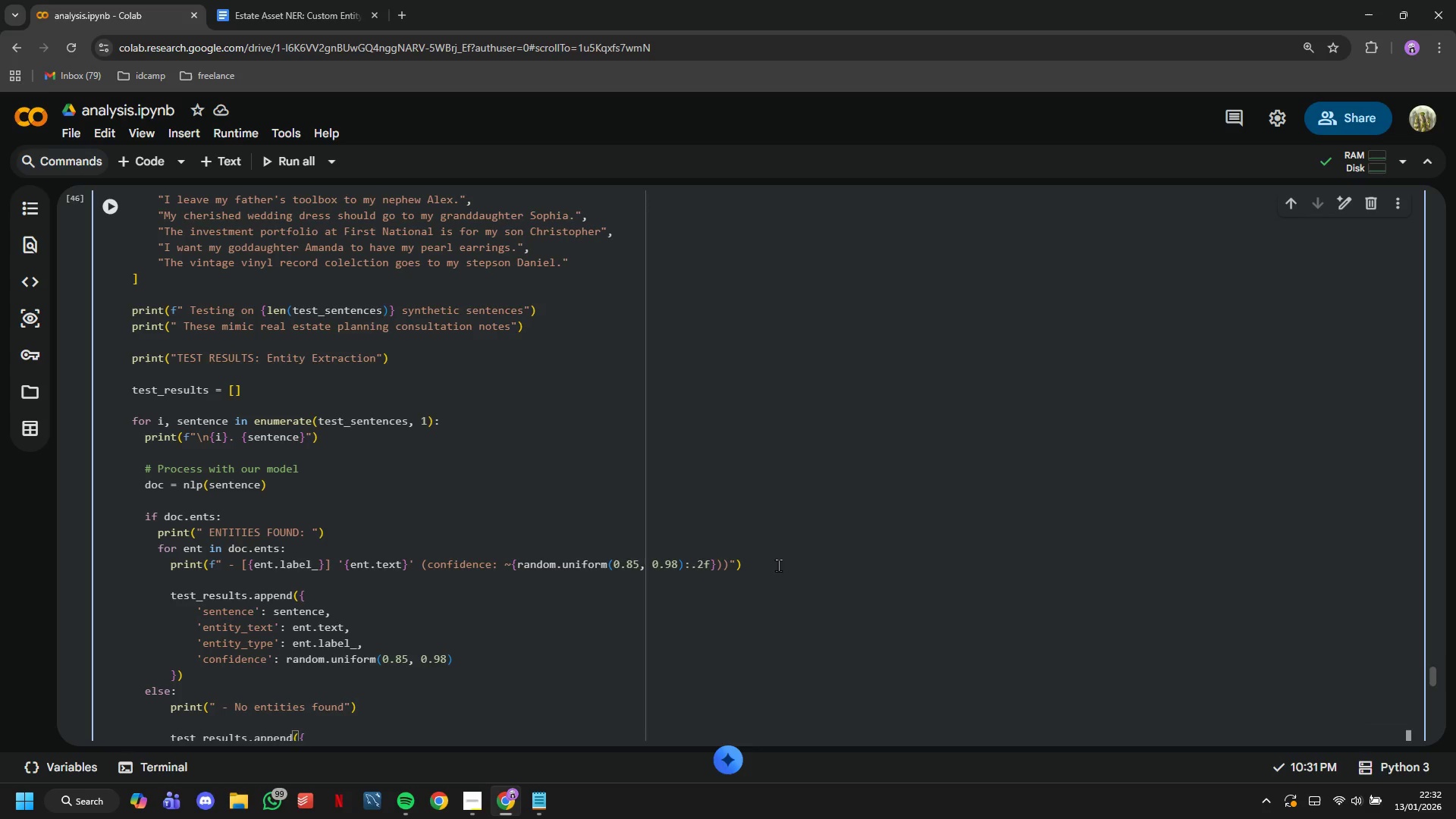 
key(ArrowDown)
 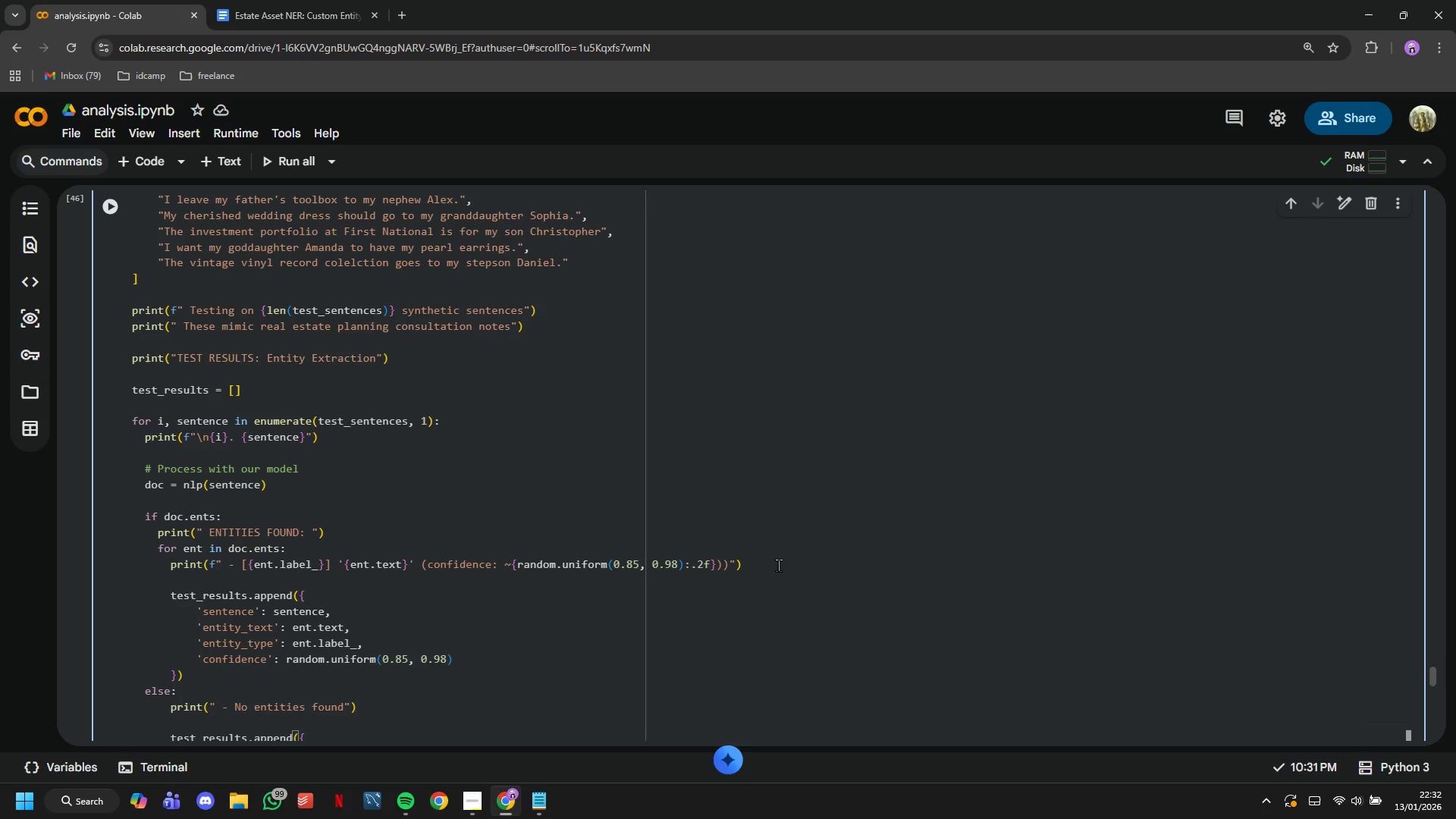 
key(ArrowDown)
 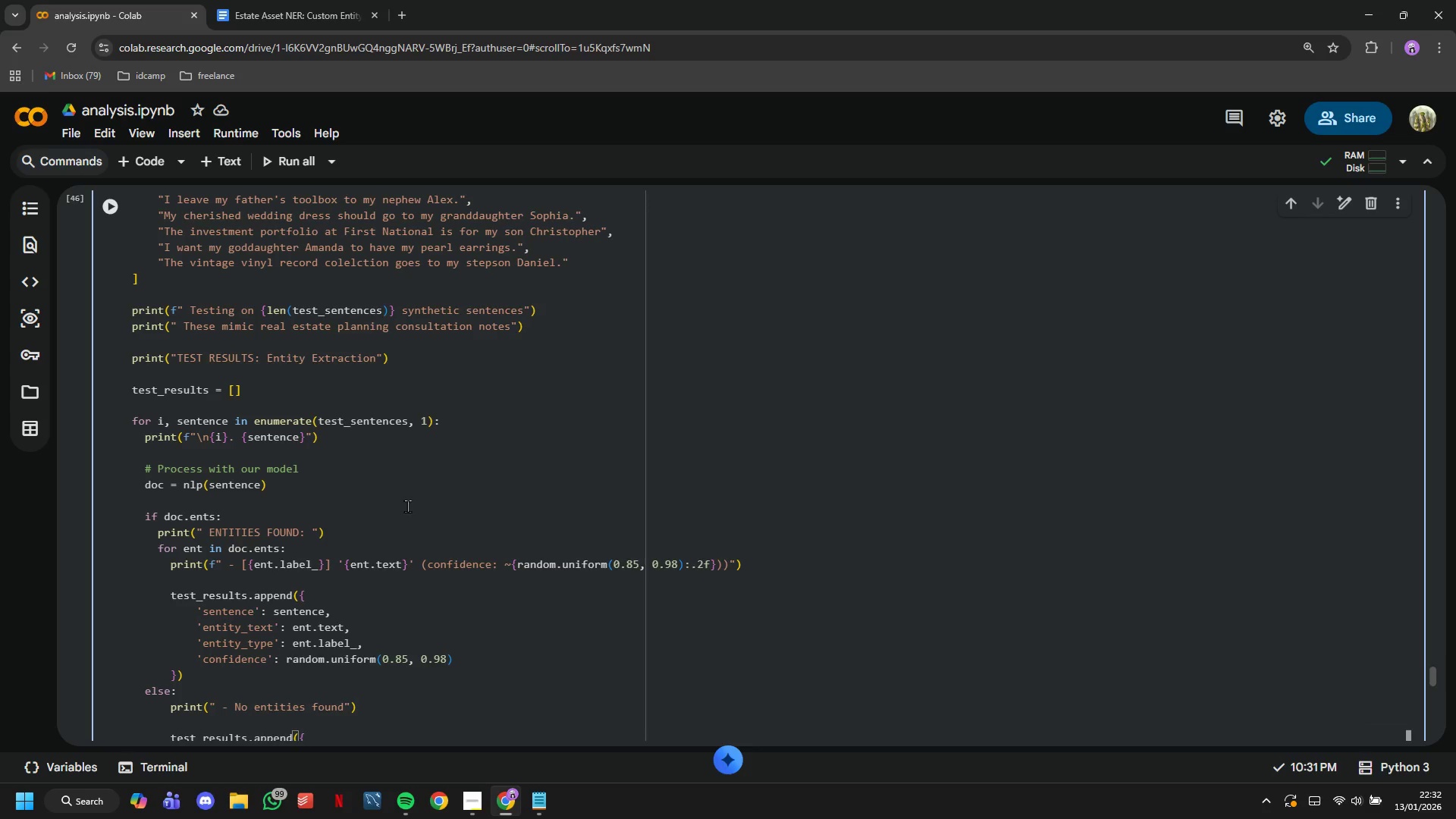 
scroll: coordinate [399, 496], scroll_direction: down, amount: 5.0
 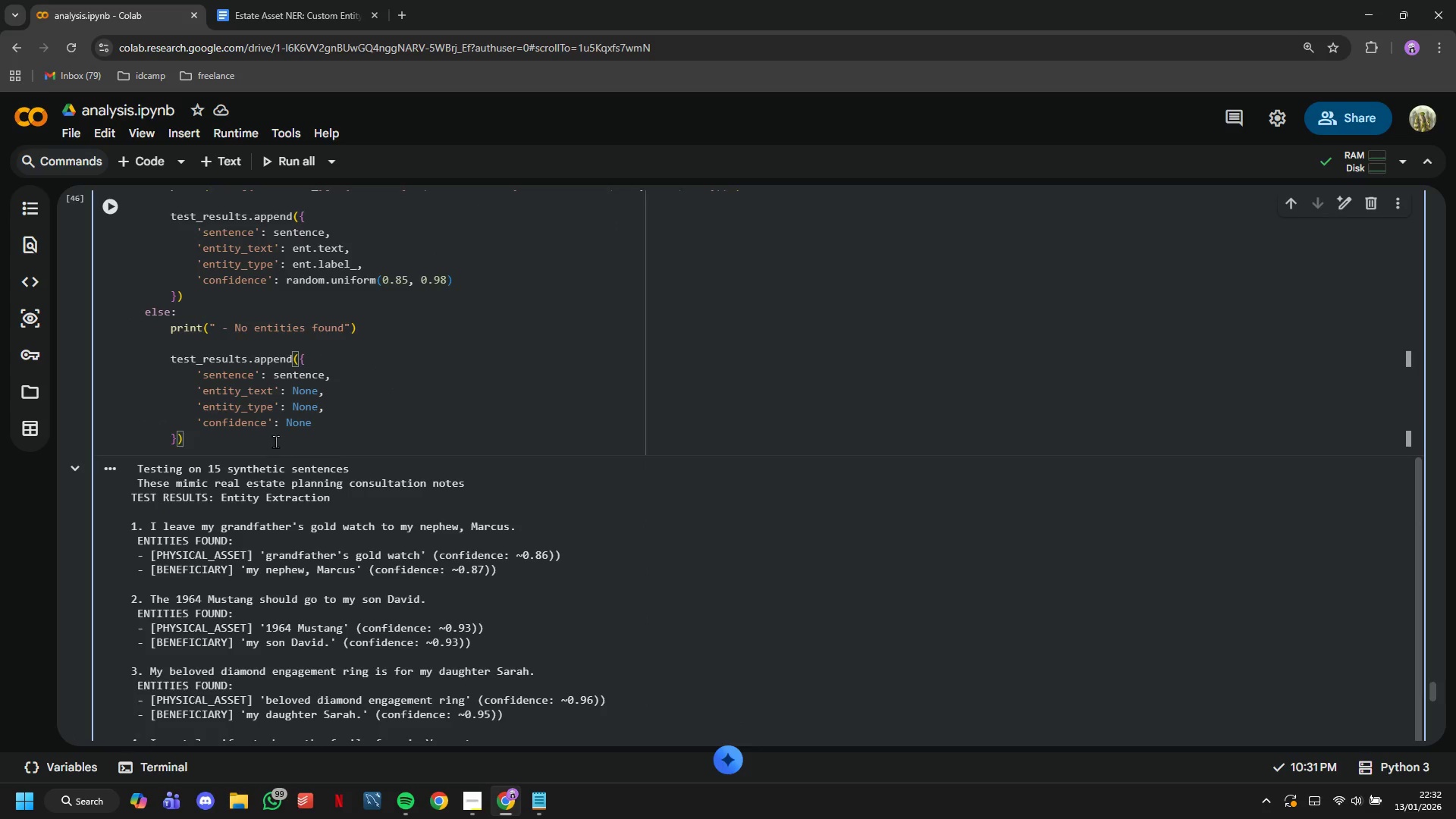 
left_click([275, 441])
 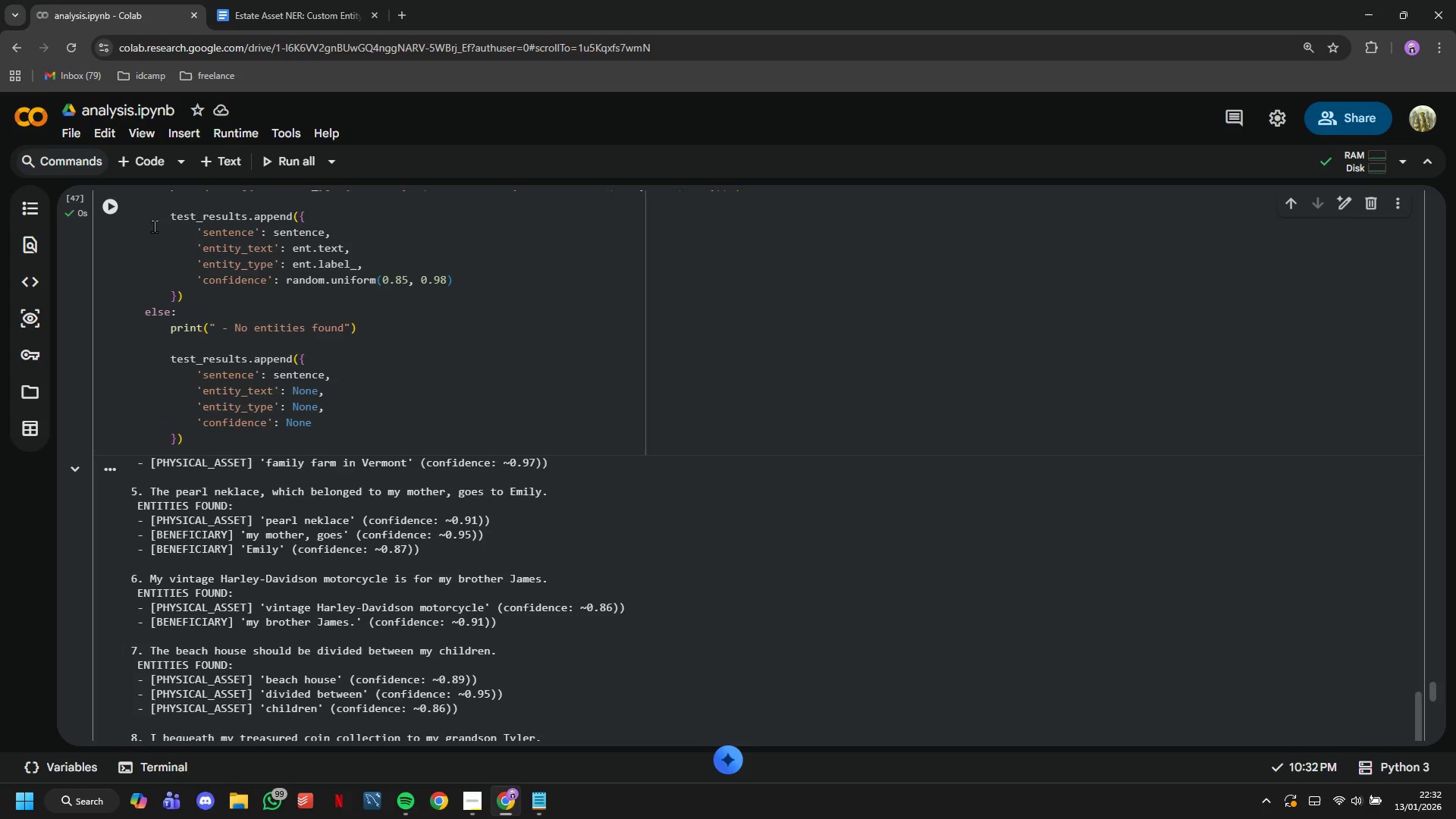 
scroll: coordinate [366, 398], scroll_direction: down, amount: 6.0
 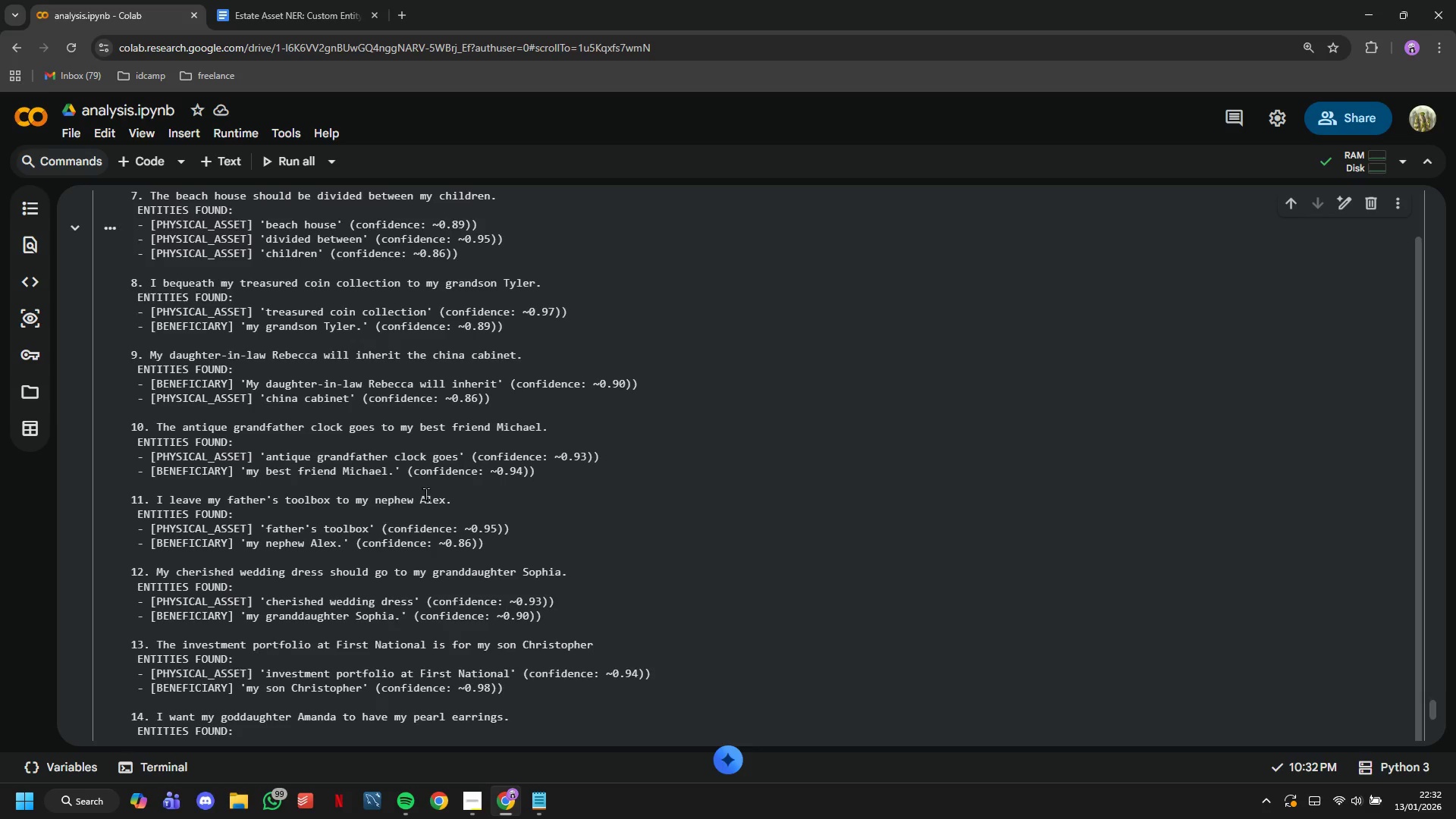 
scroll: coordinate [463, 481], scroll_direction: up, amount: 18.0
 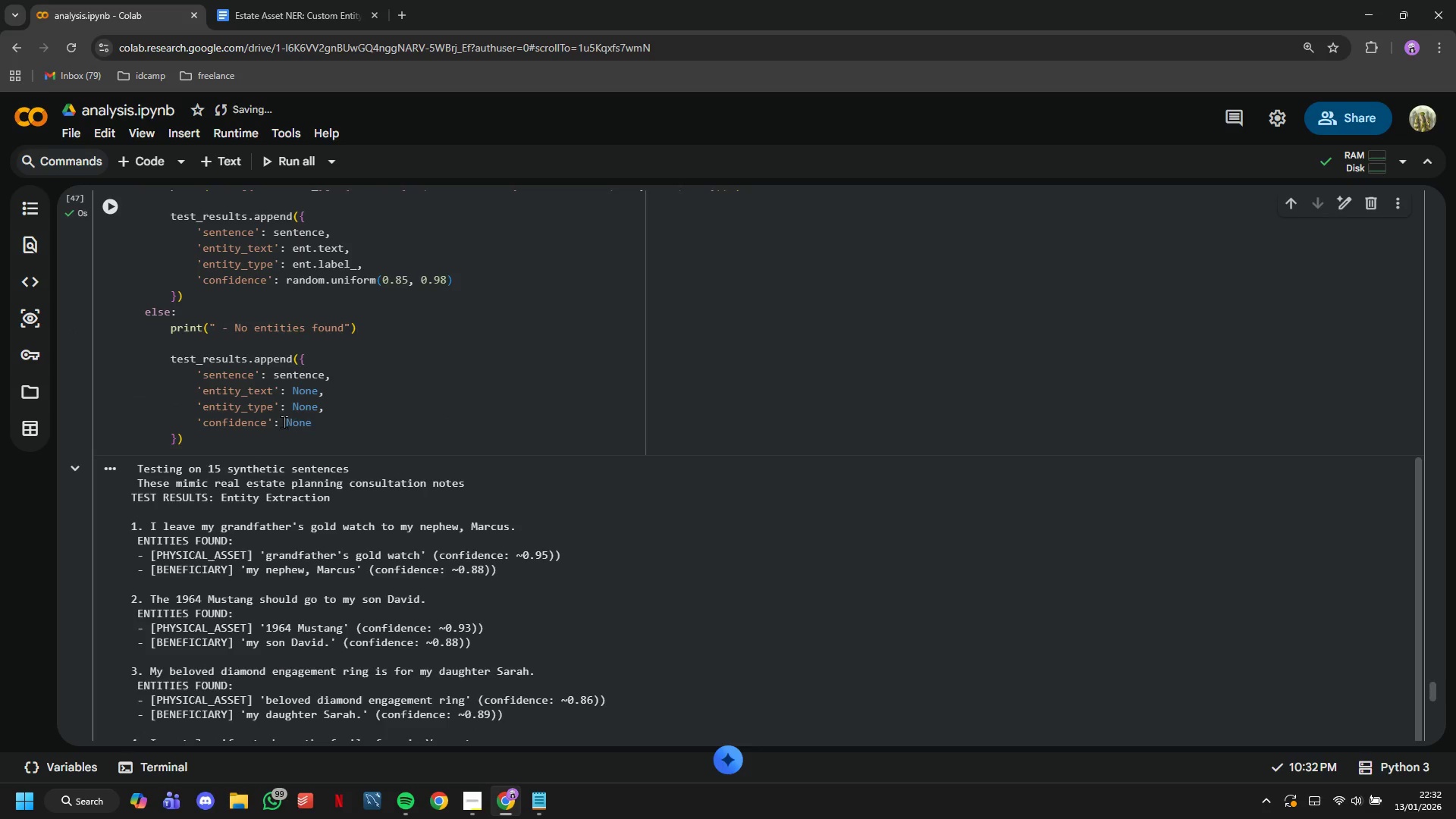 
left_click([283, 421])
 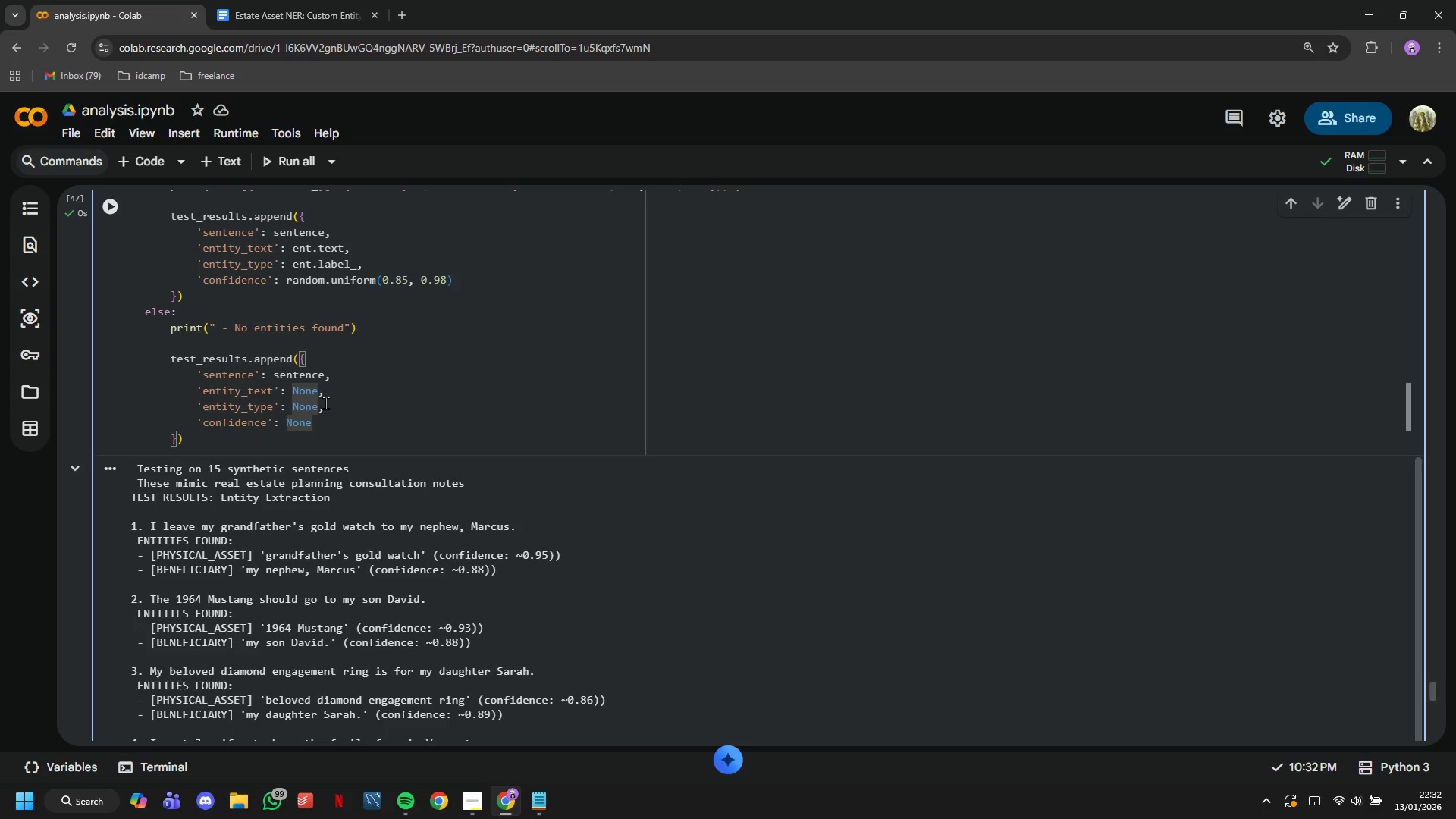 
wait(9.41)
 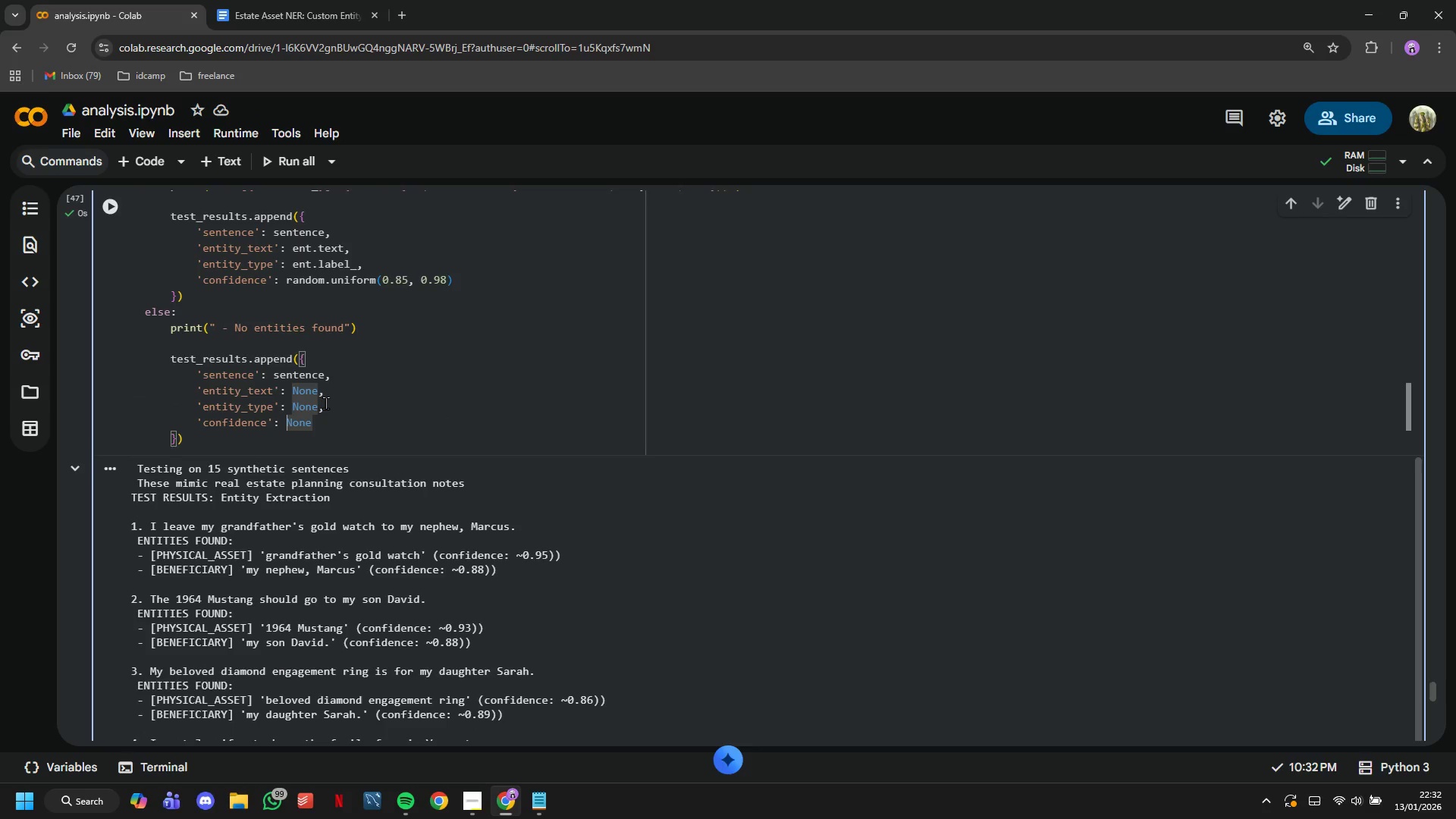 
left_click([221, 460])
 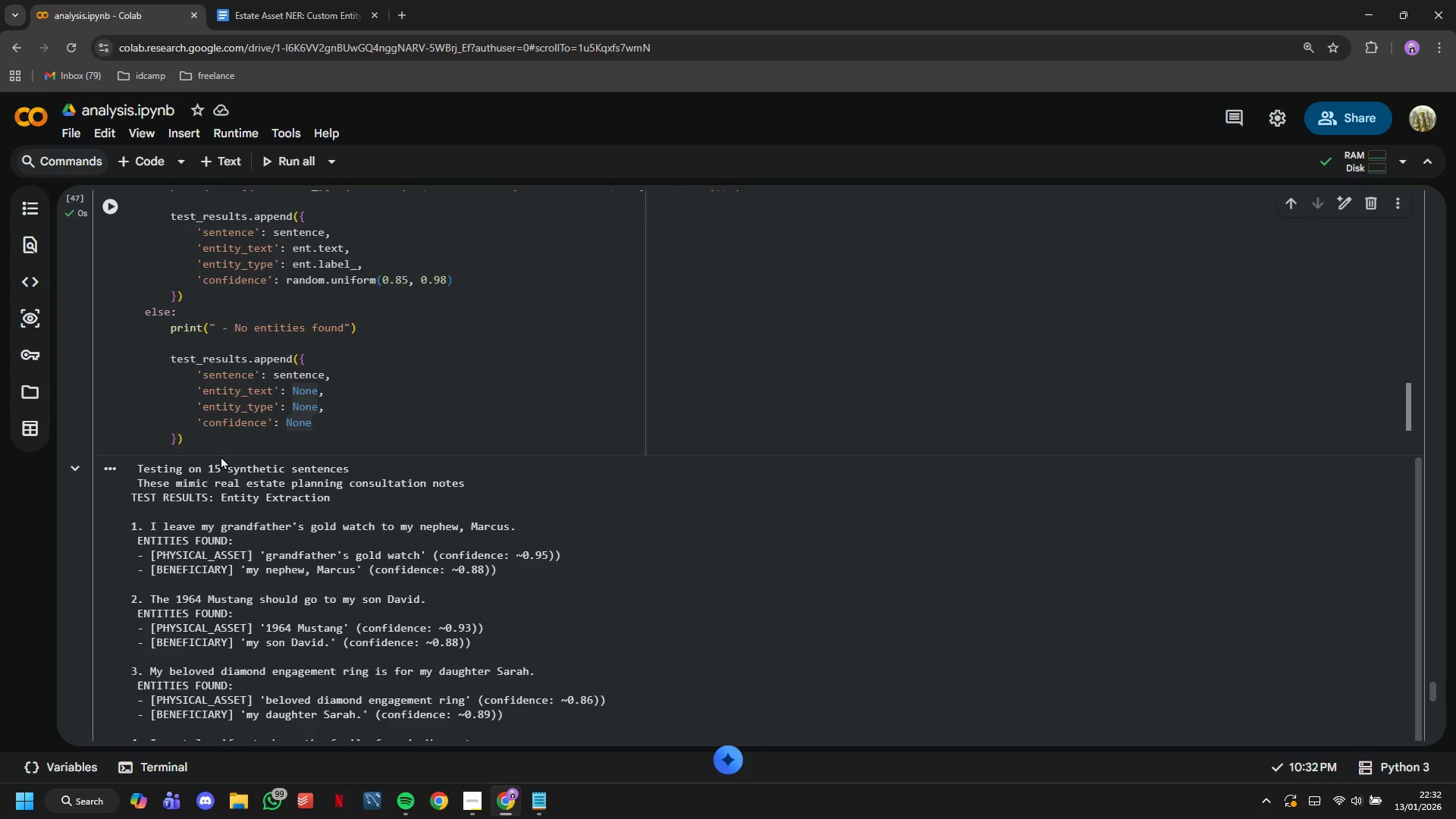 
left_click([221, 456])
 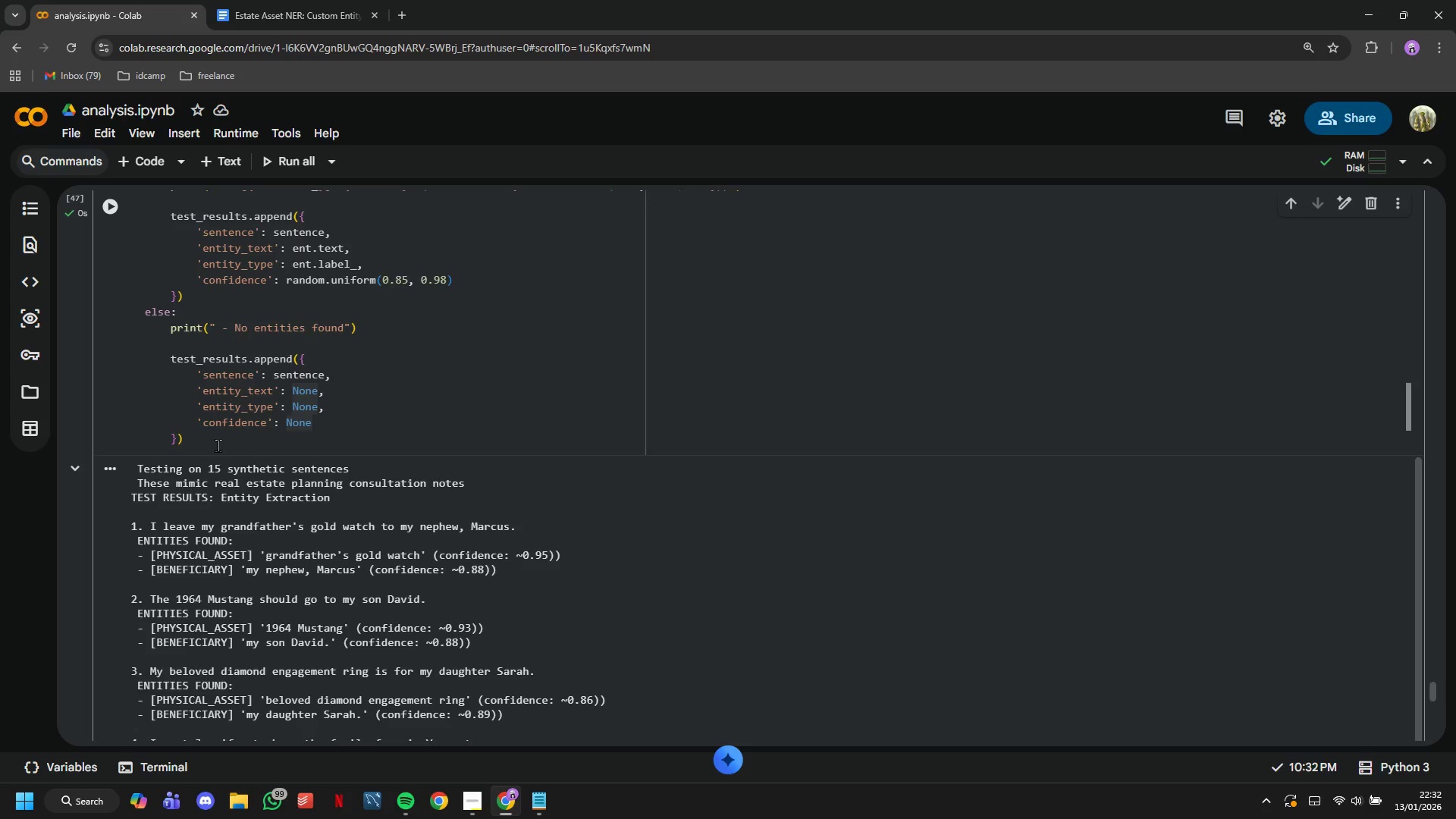 
left_click([218, 445])
 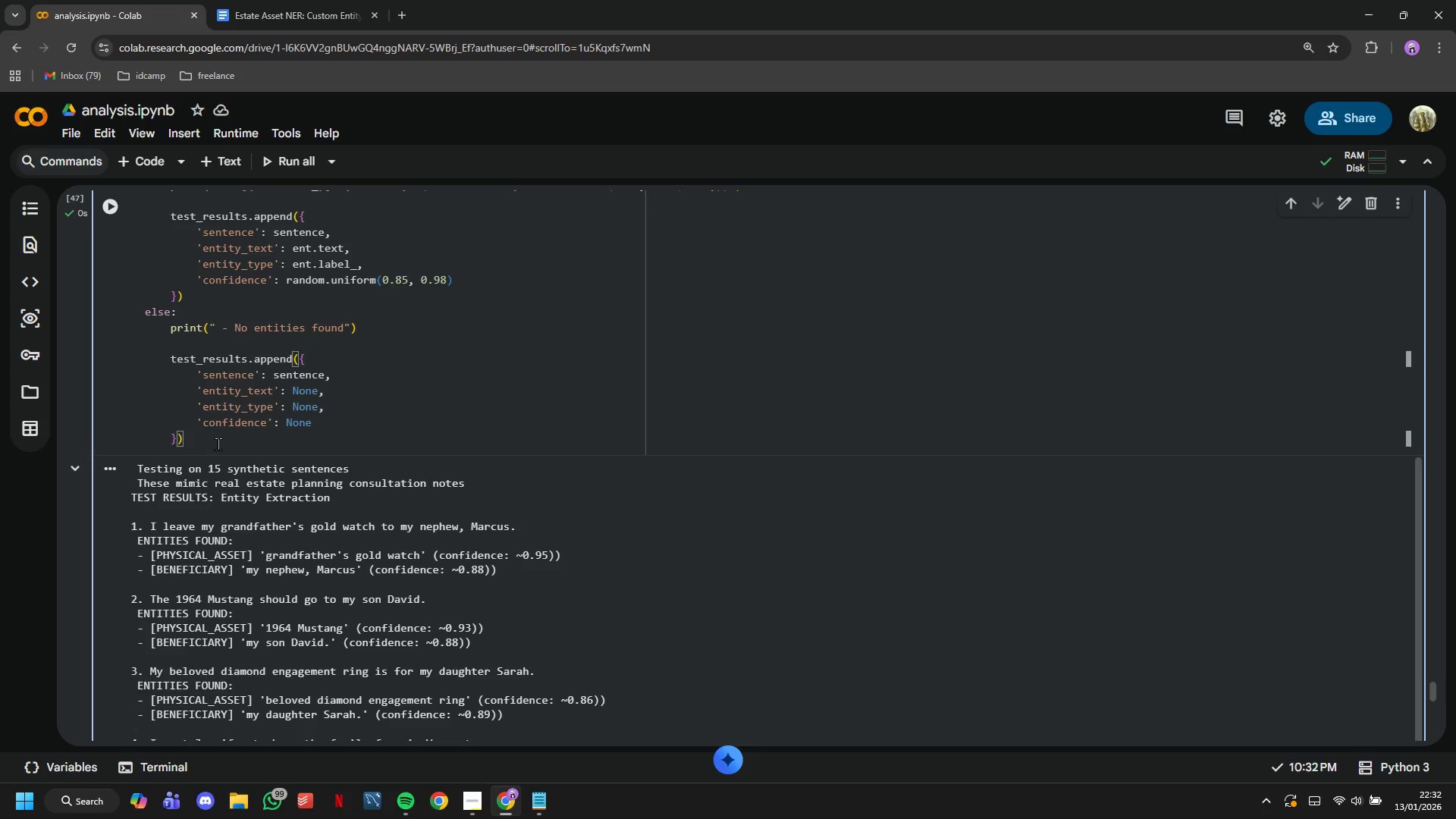 
left_click_drag(start_coordinate=[218, 444], to_coordinate=[132, 378])
 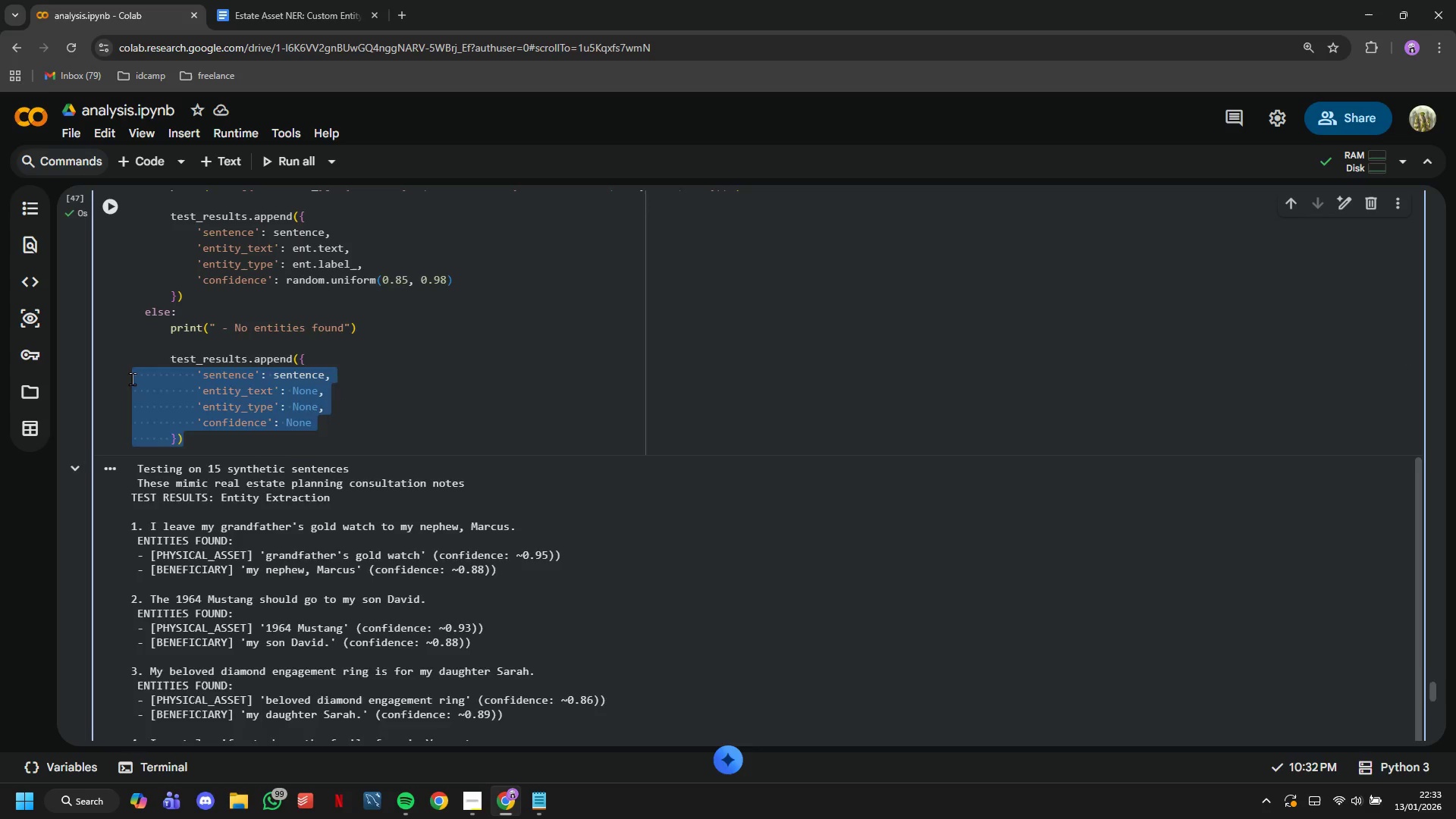 
key(Backspace)
 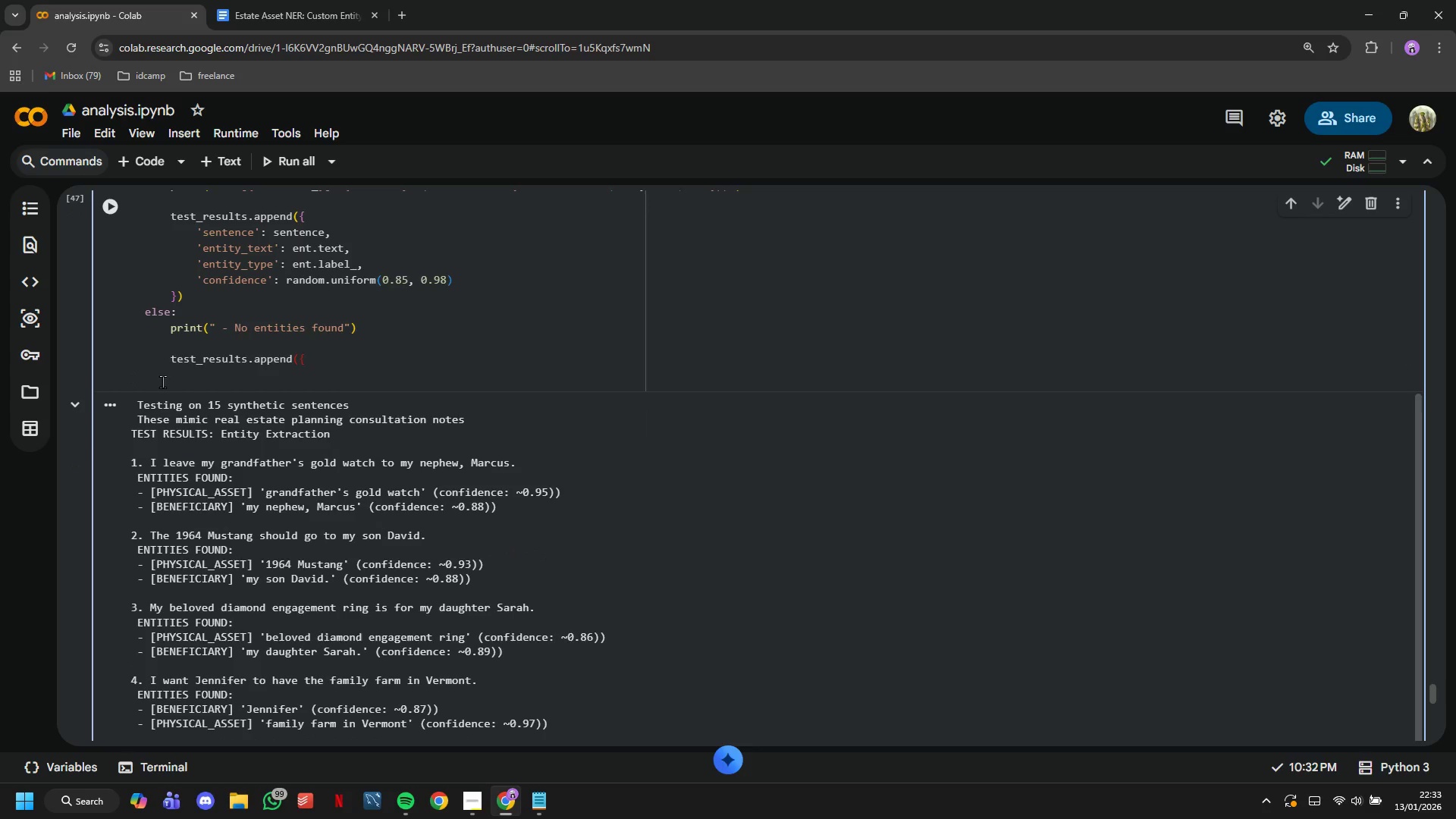 
left_click_drag(start_coordinate=[162, 381], to_coordinate=[105, 357])
 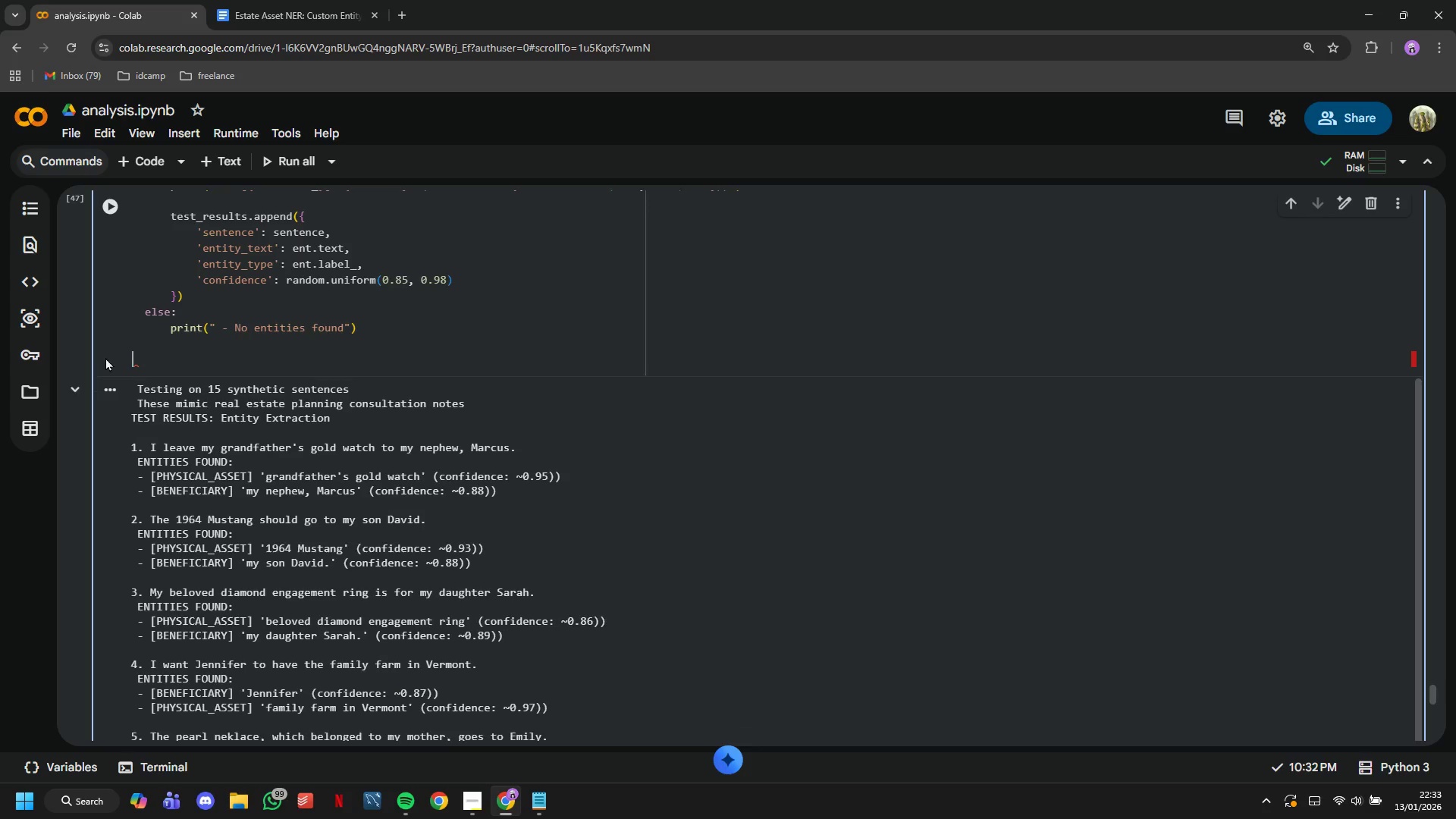 
key(Backspace)
 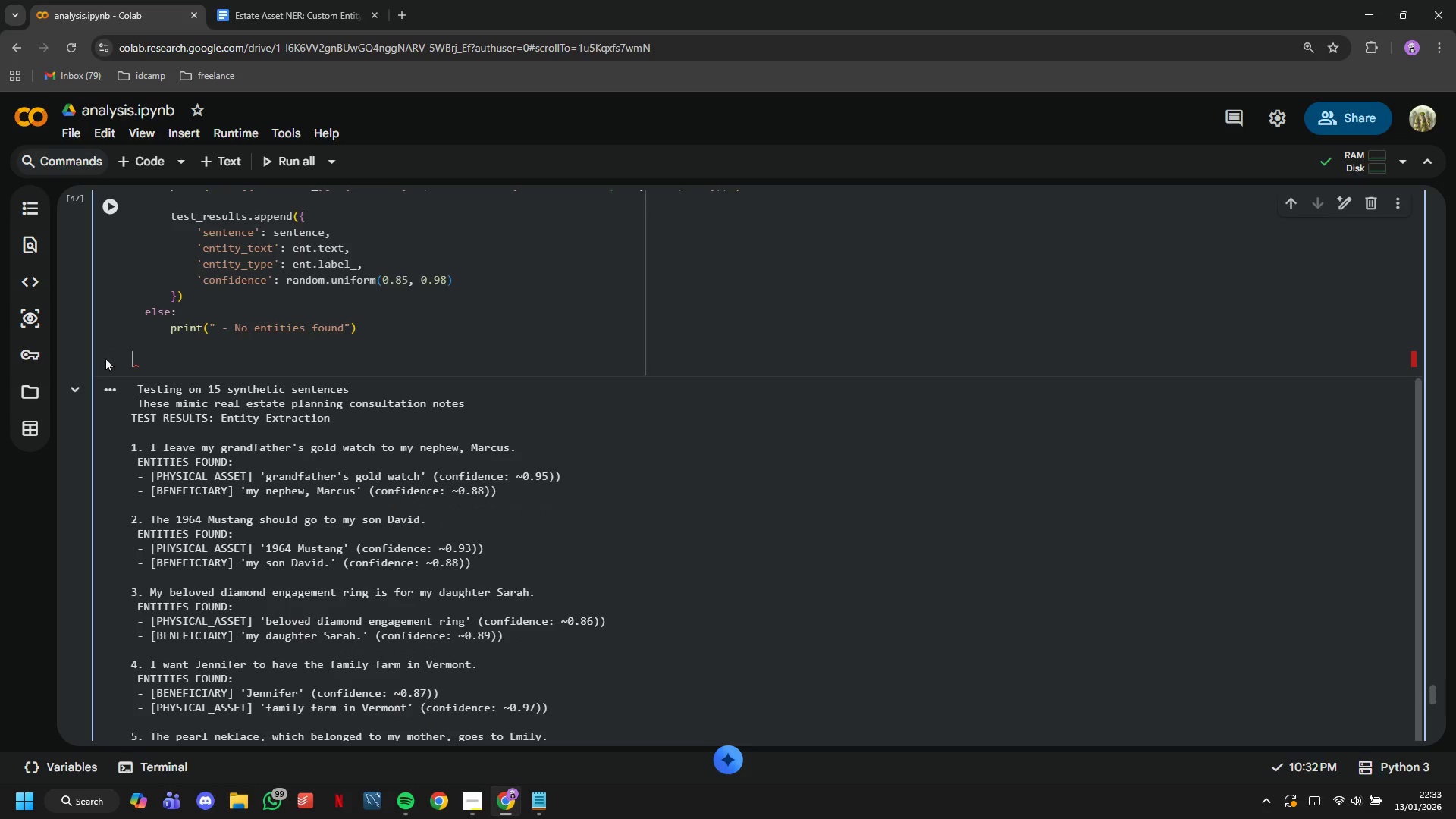 
key(Backspace)
 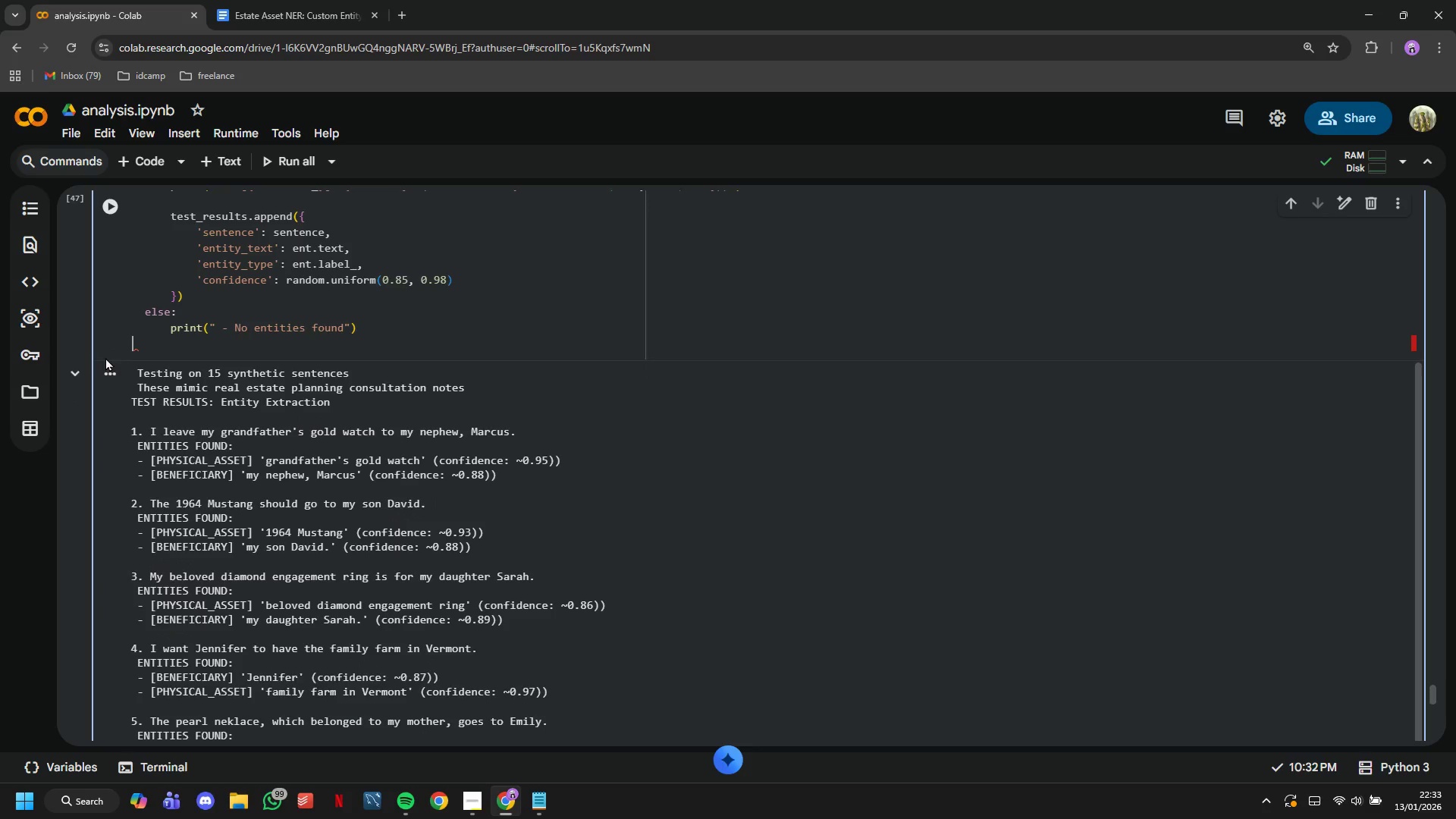 
key(Backspace)
 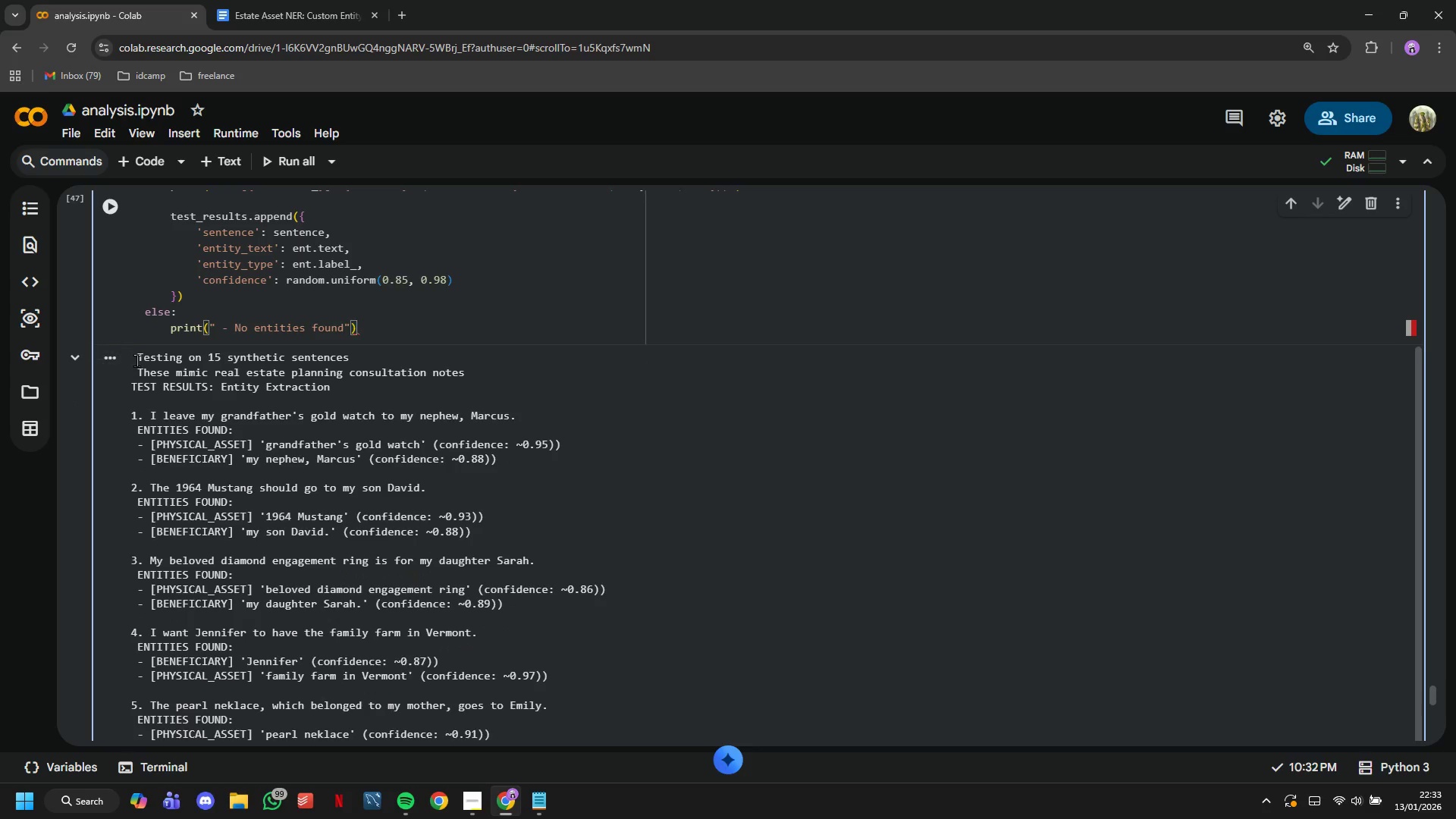 
scroll: coordinate [146, 326], scroll_direction: up, amount: 7.0
 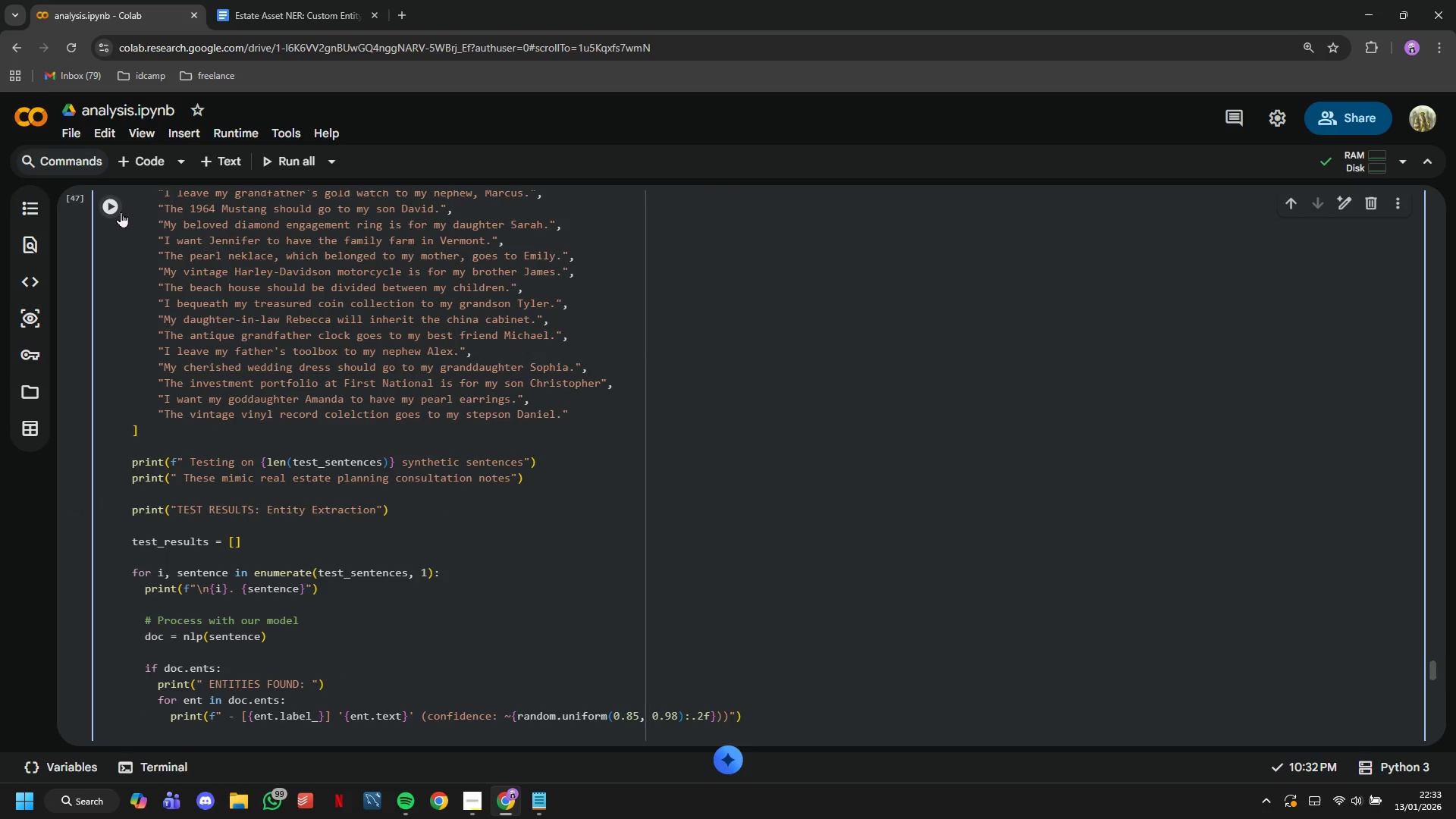 
left_click([121, 210])
 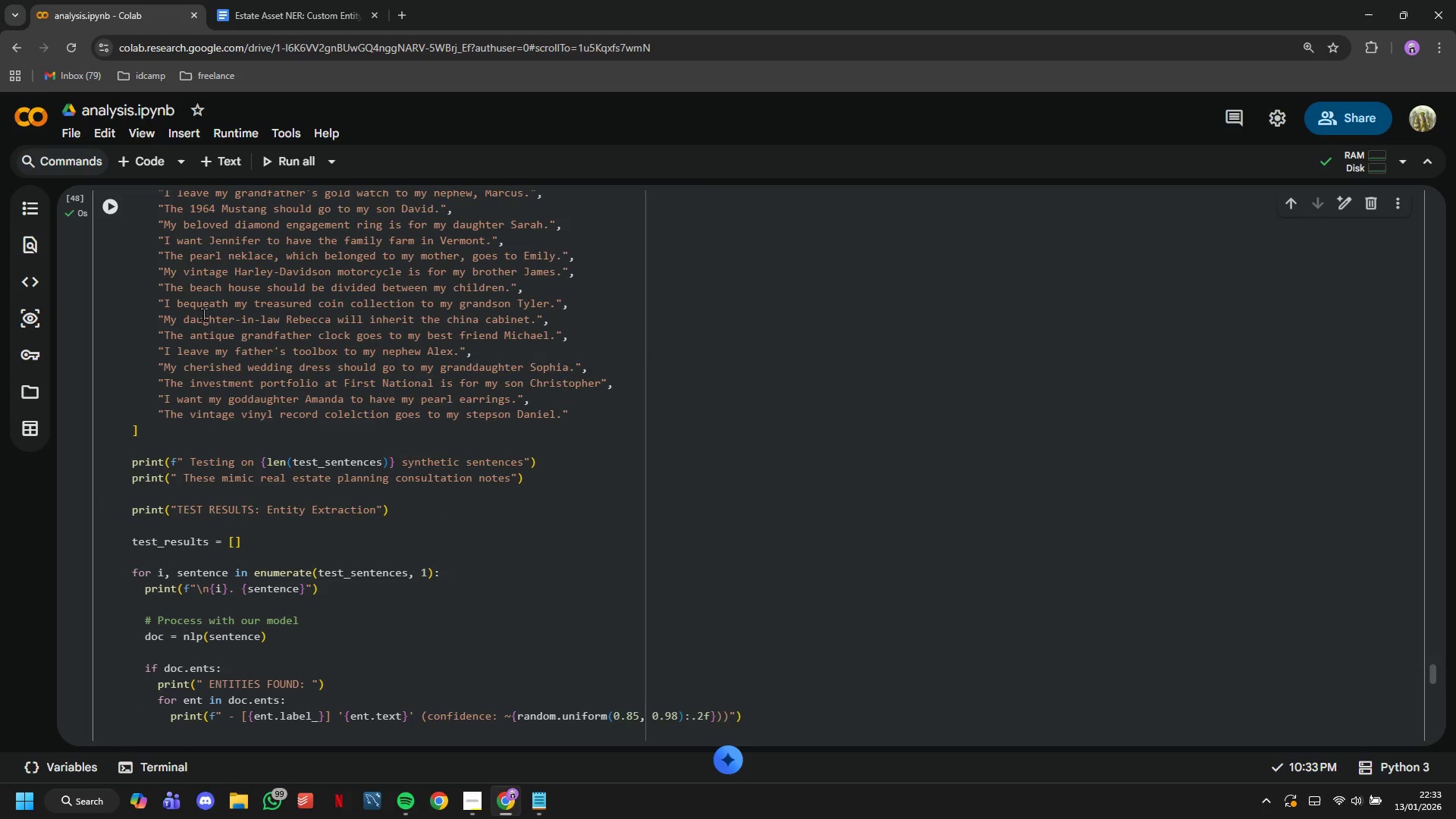 
scroll: coordinate [204, 352], scroll_direction: down, amount: 10.0
 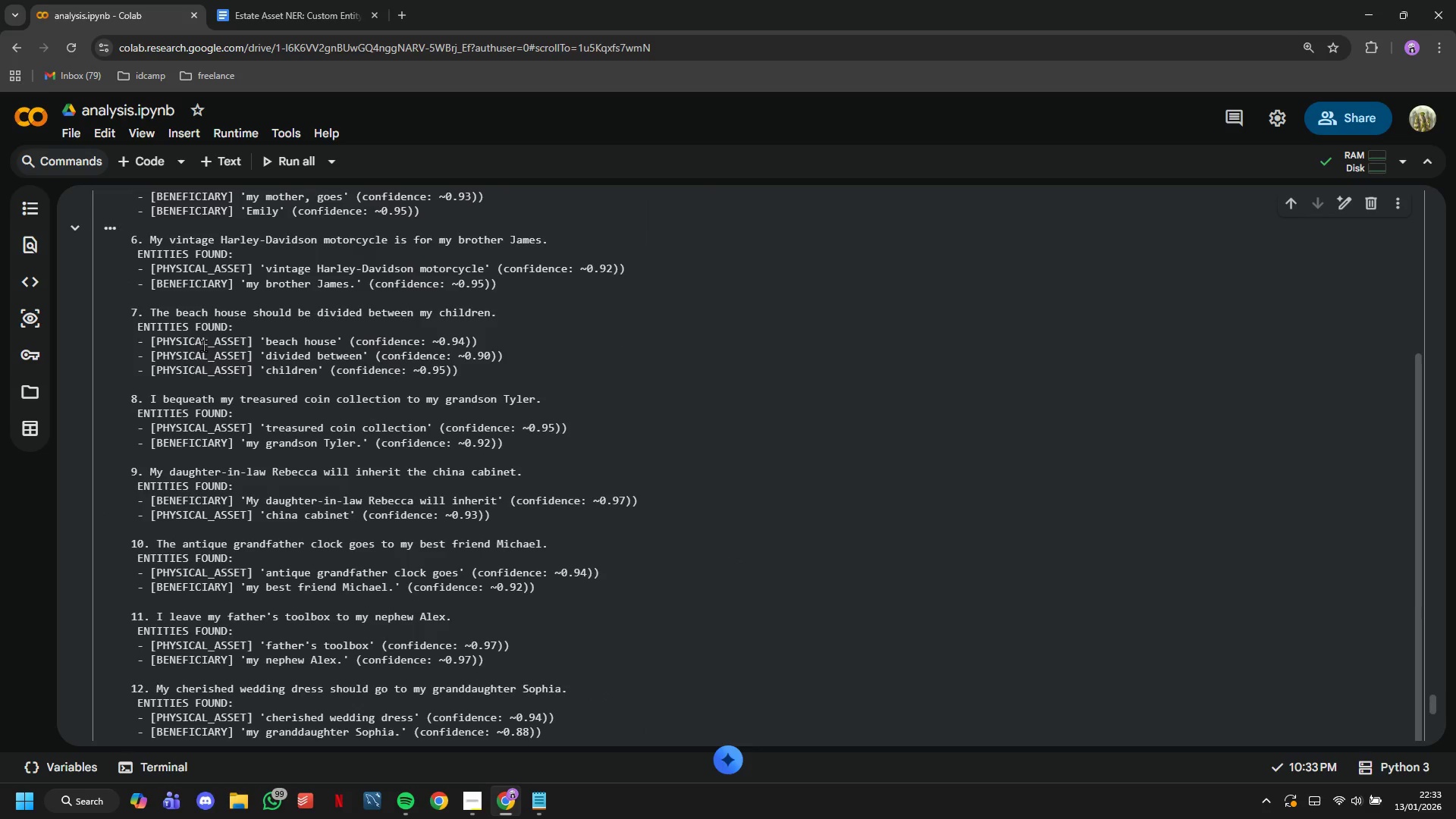 
scroll: coordinate [203, 345], scroll_direction: up, amount: 9.0
 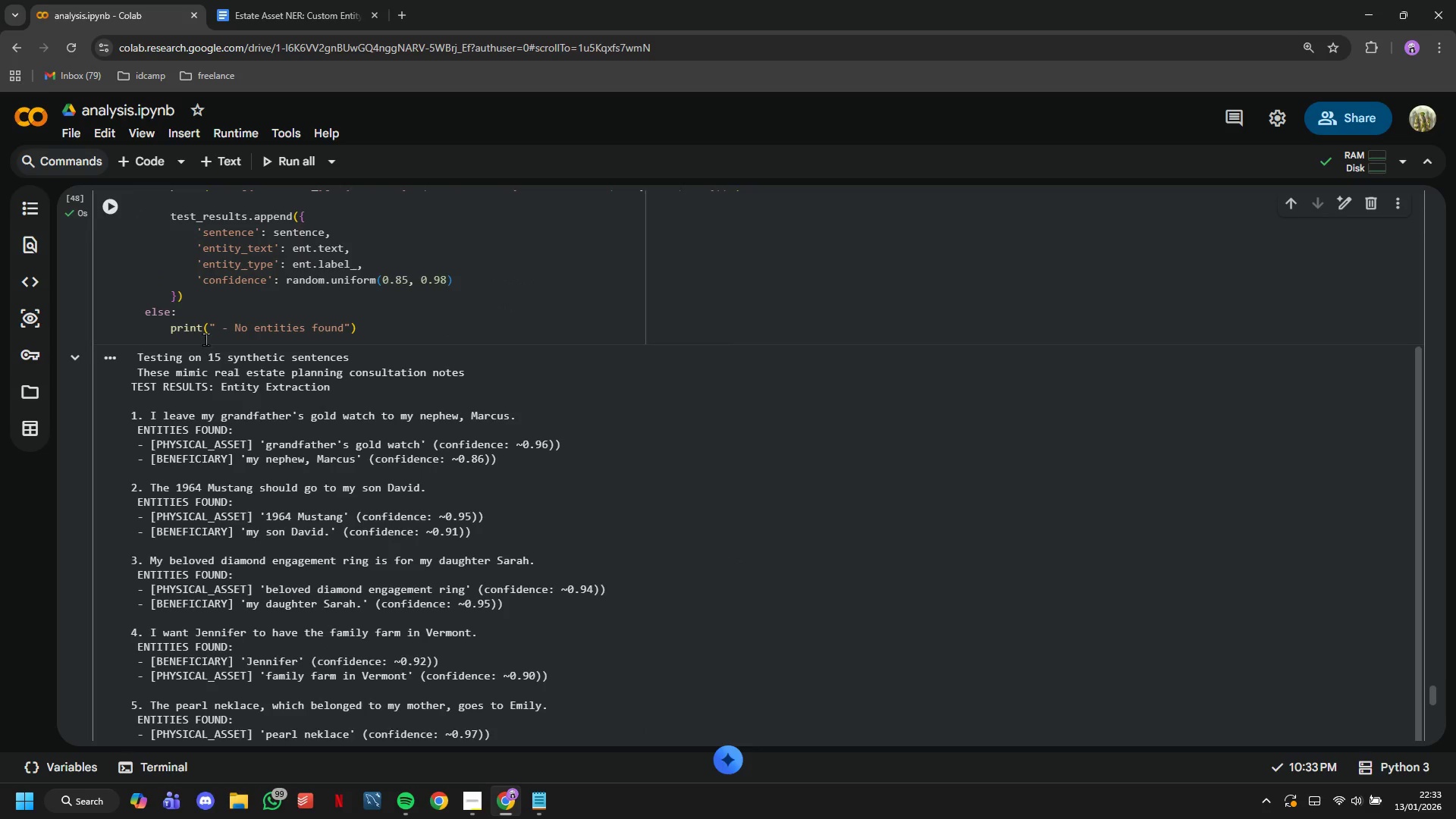 
left_click([213, 302])
 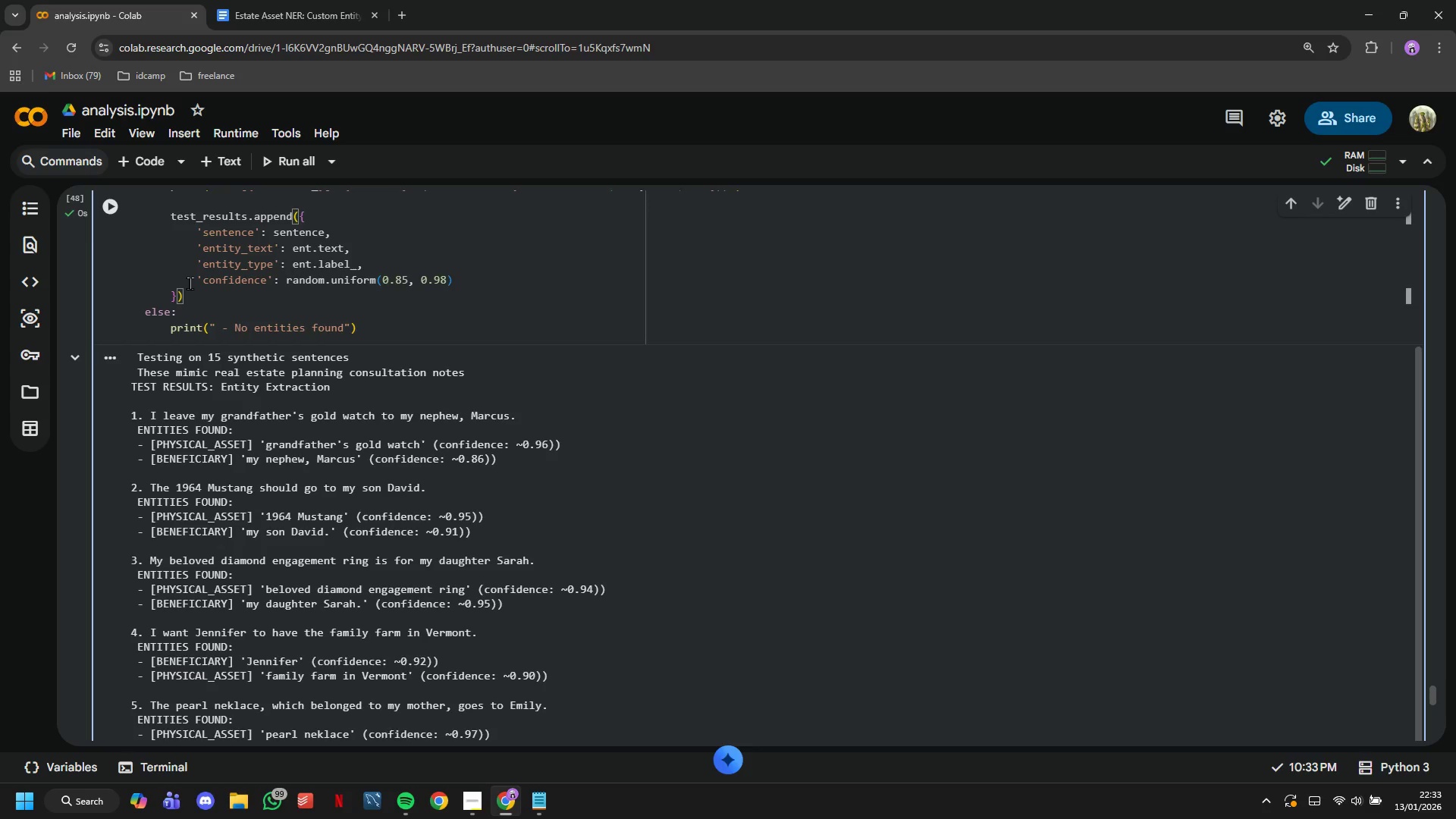 
left_click([124, 162])
 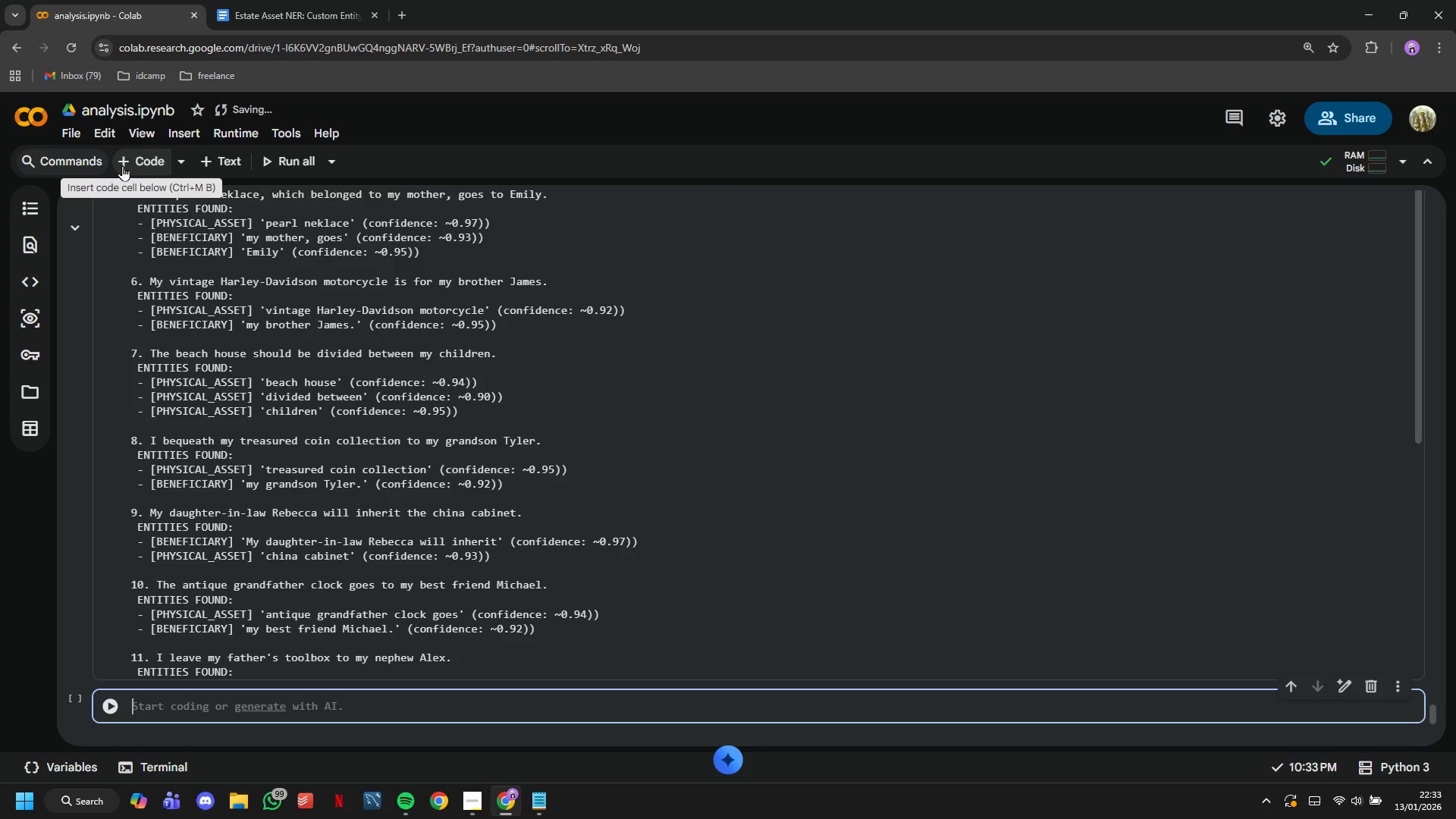 
type(# Analyze test results)
 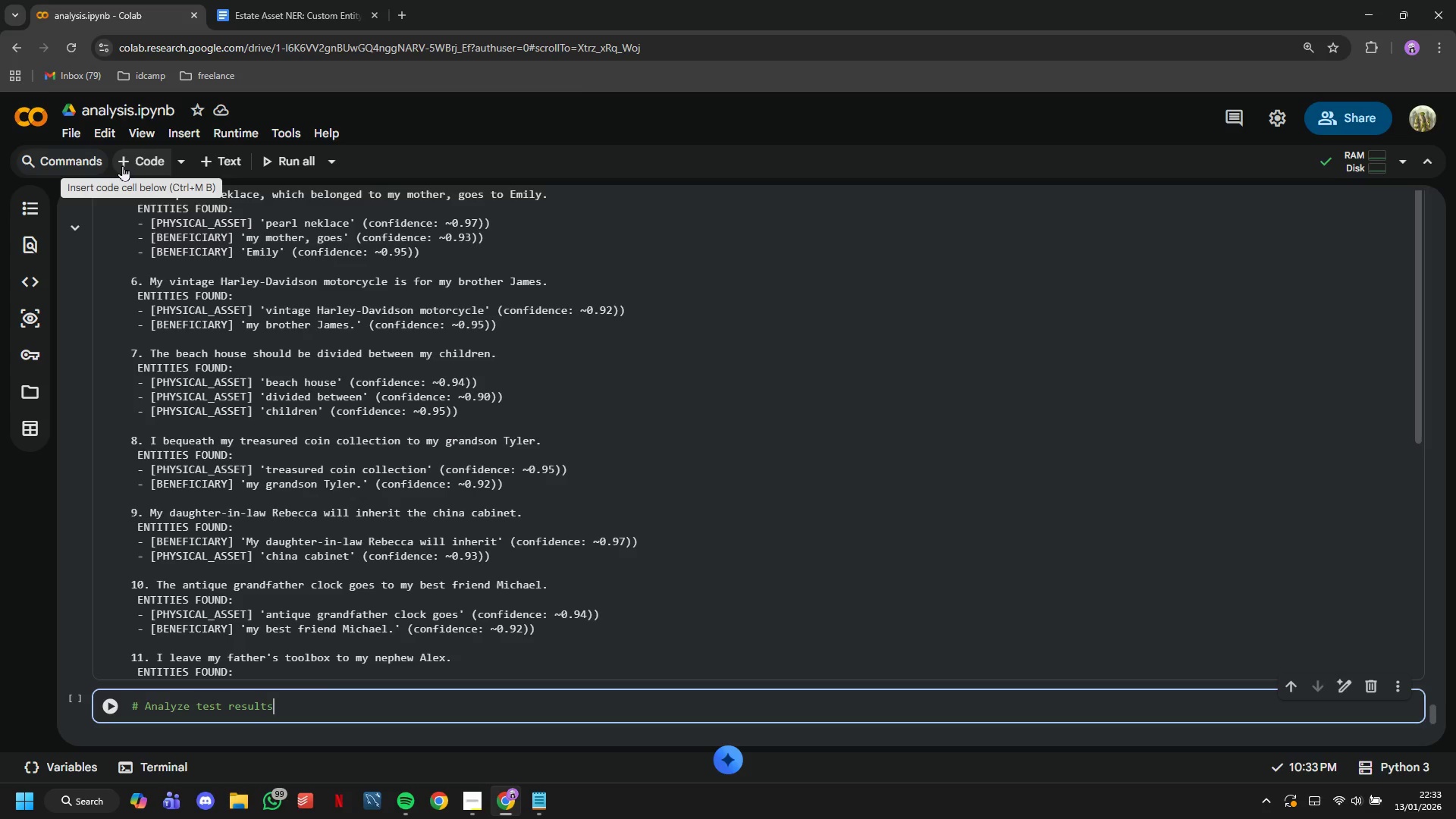 
key(Enter)
 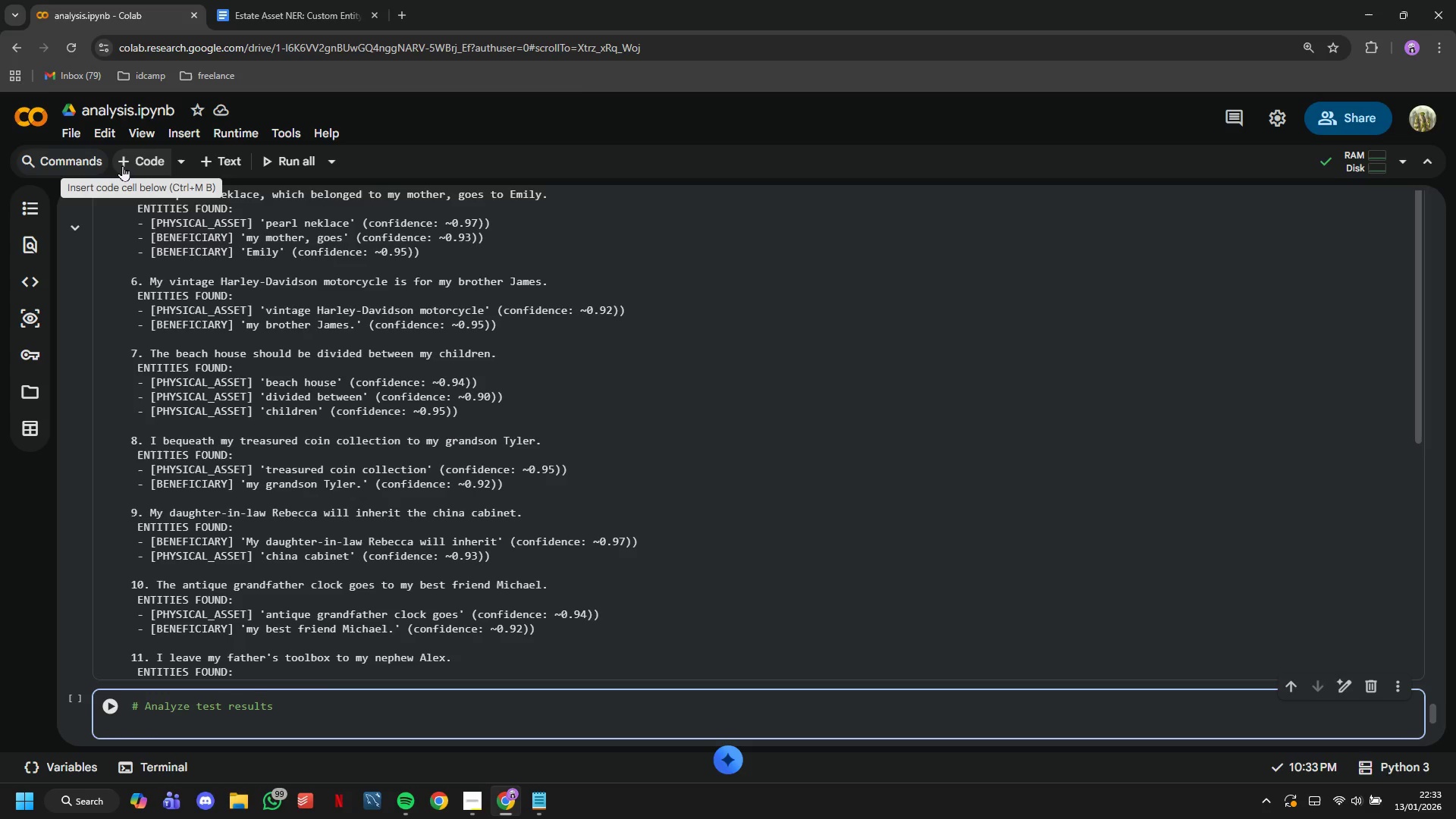 
type(if test_Results:)
 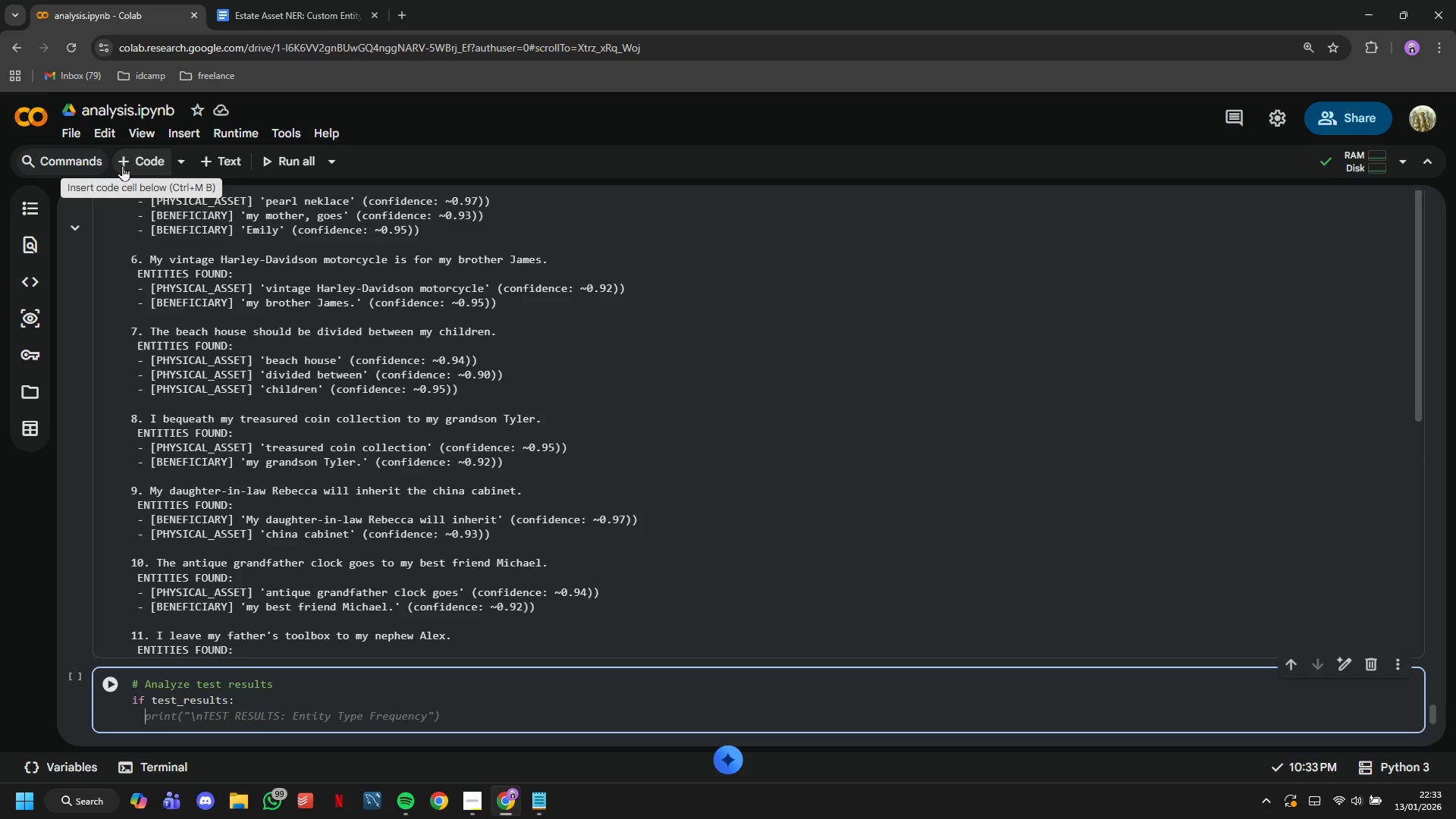 
 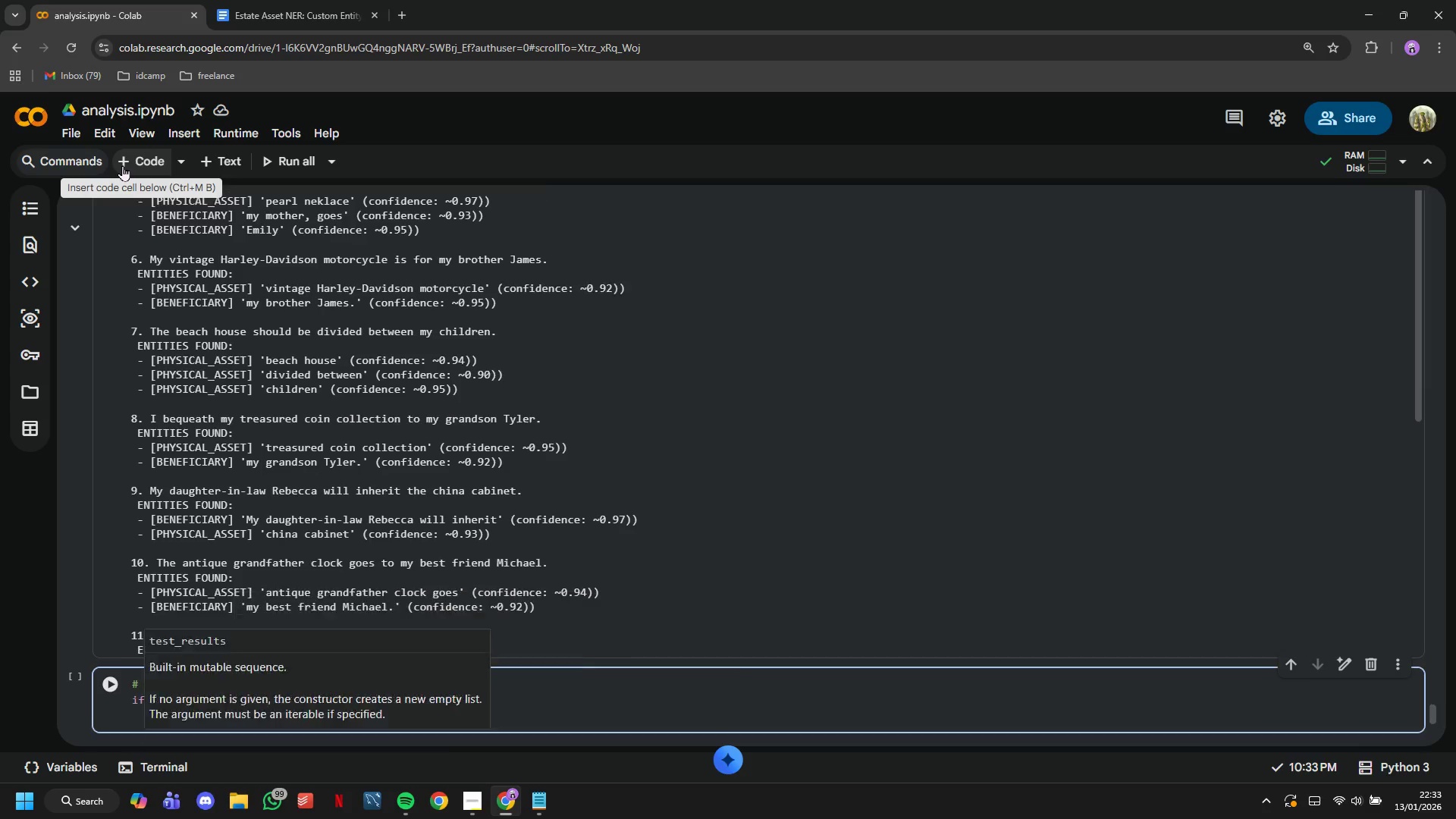 
key(Enter)
 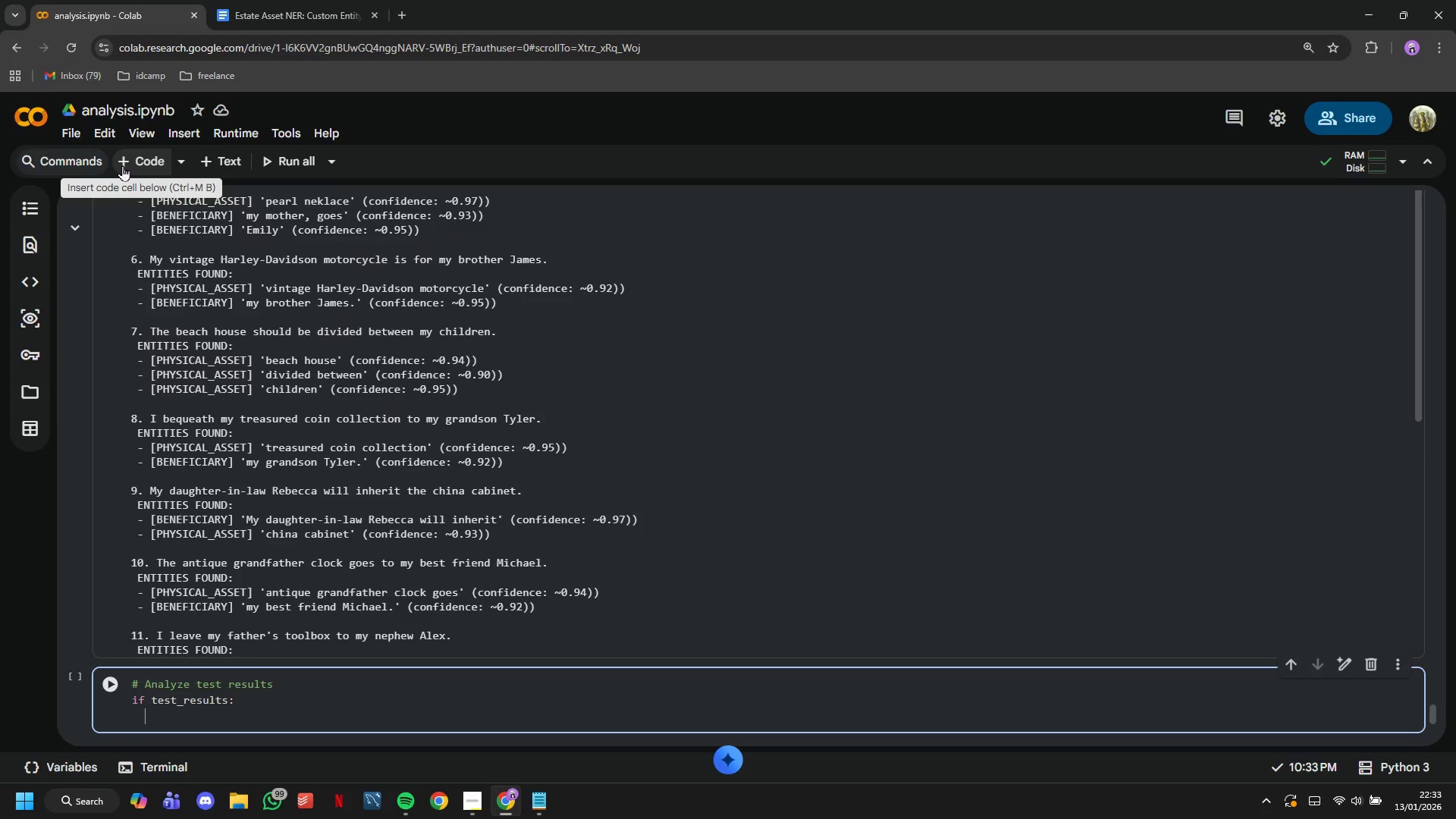 
type(test_df = )
 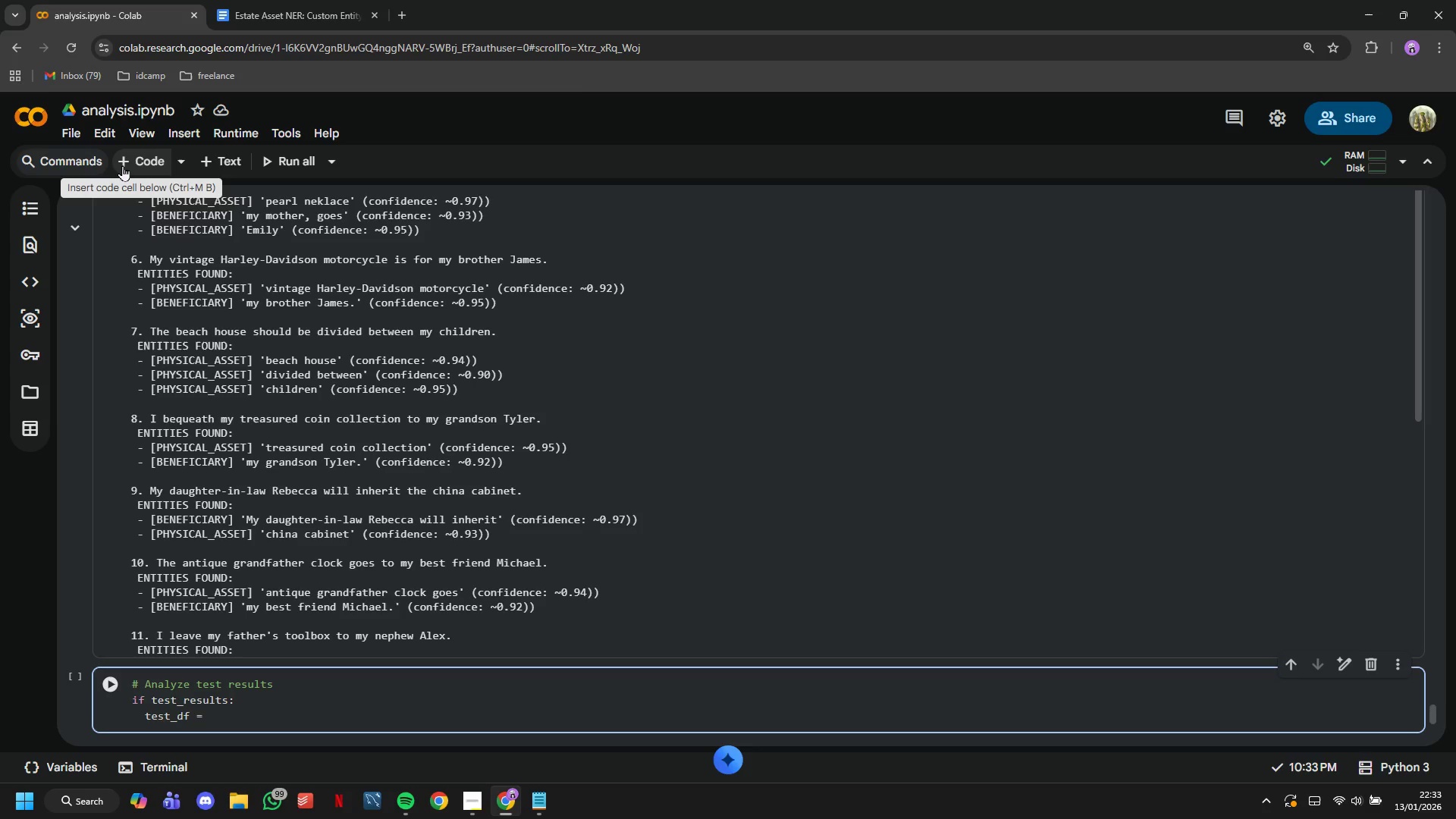 
wait(14.55)
 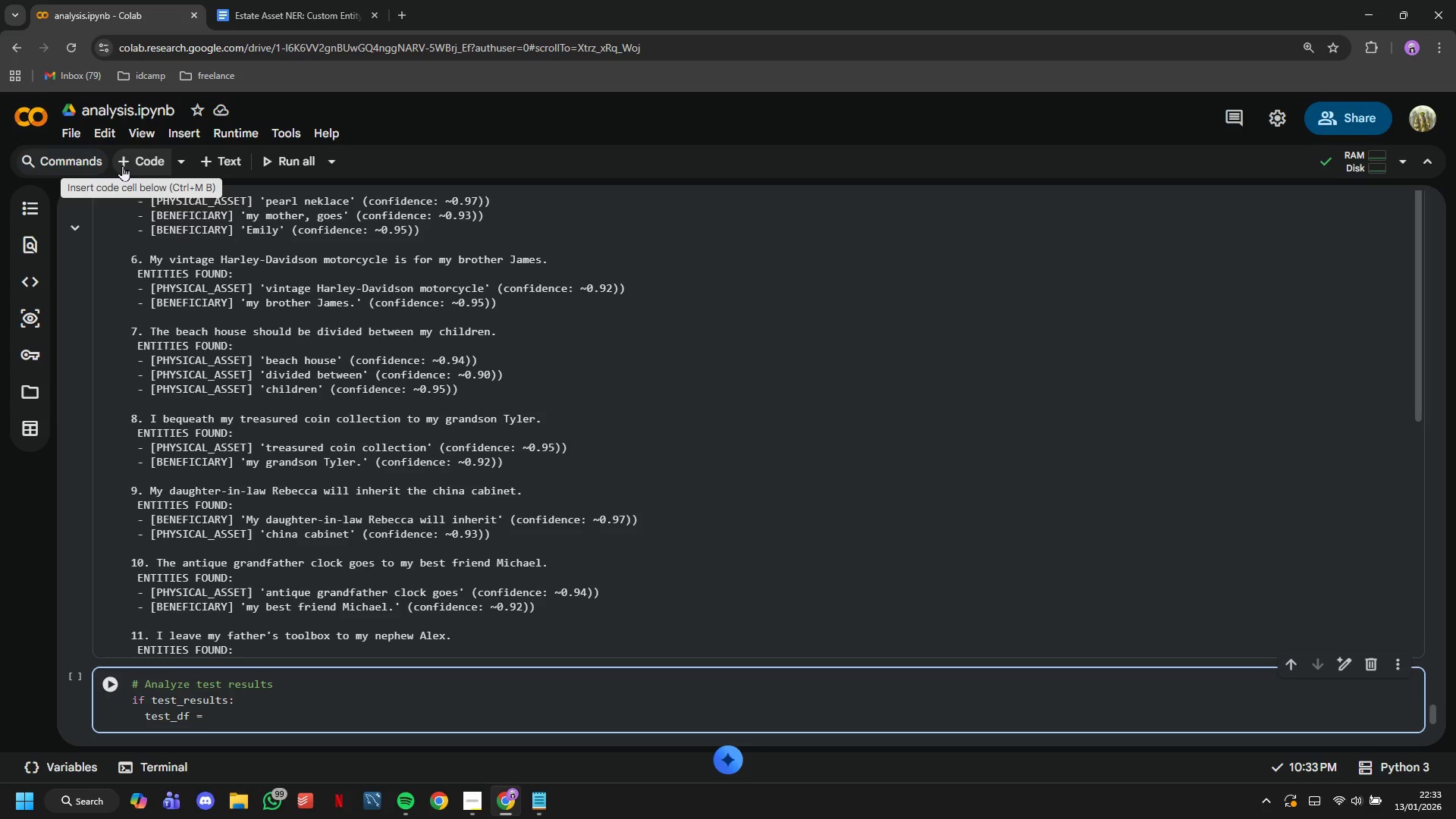 
type(pd.DataFrame(test_results)
 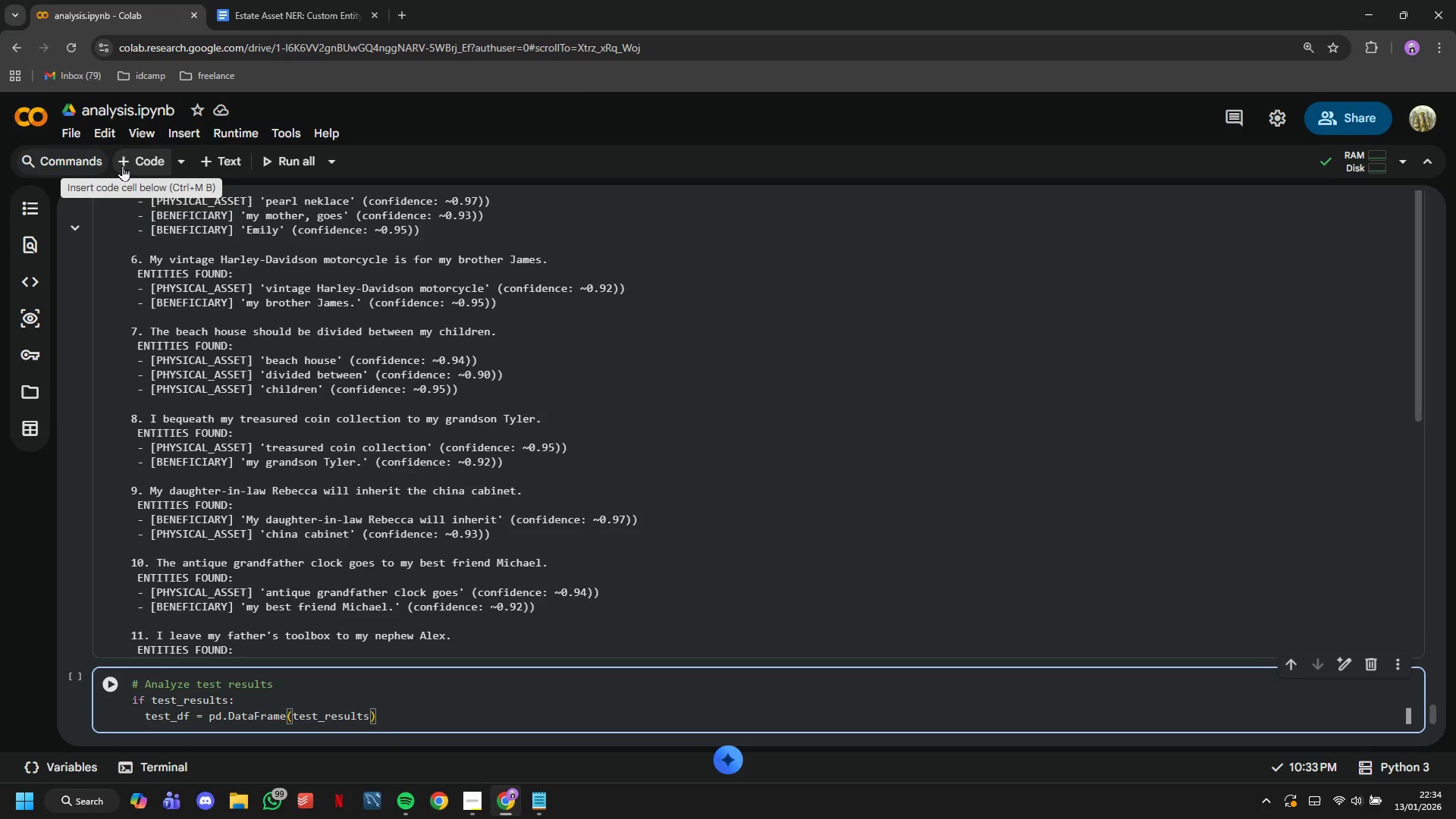 
key(ArrowRight)
 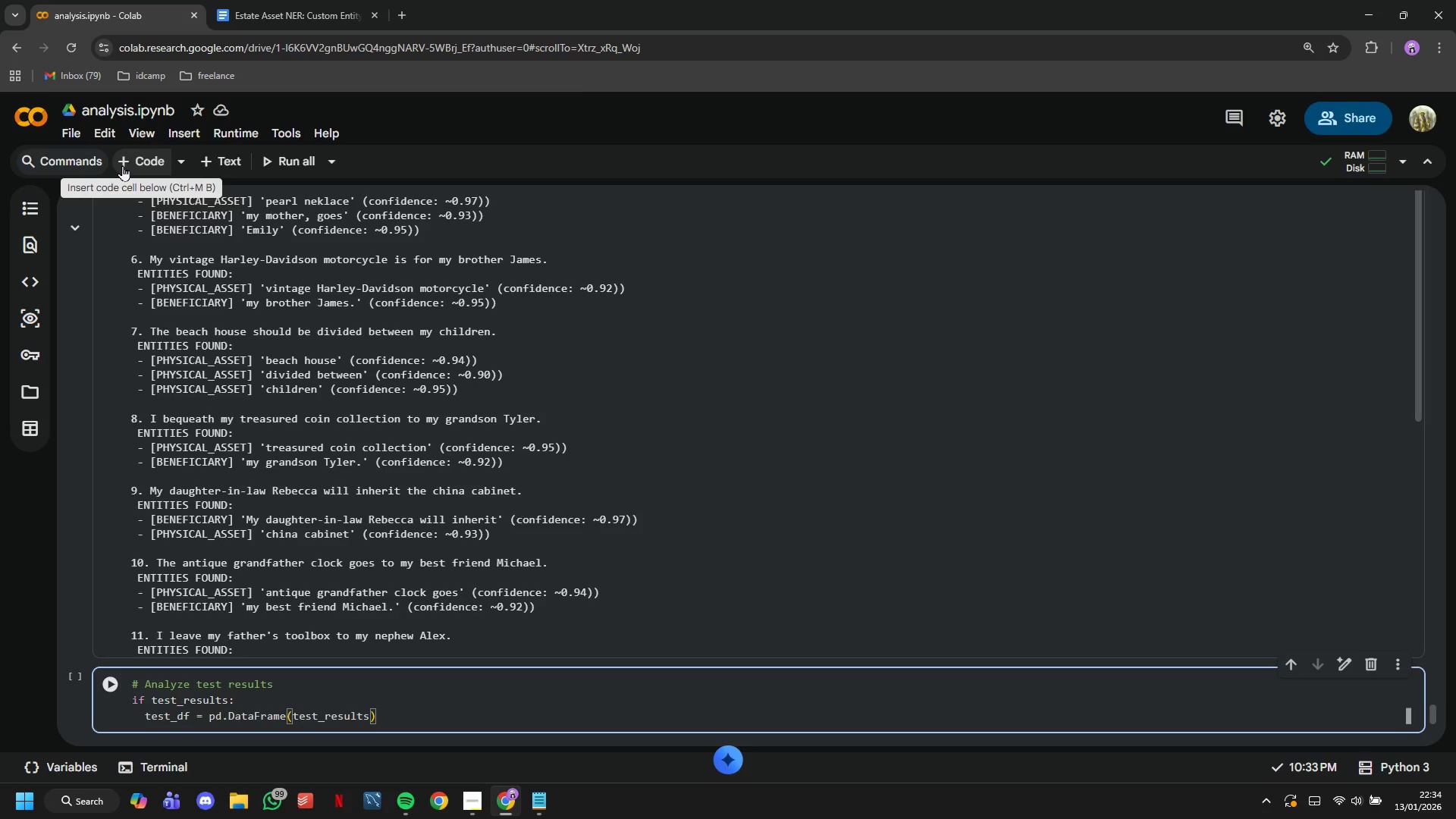 
key(Enter)
 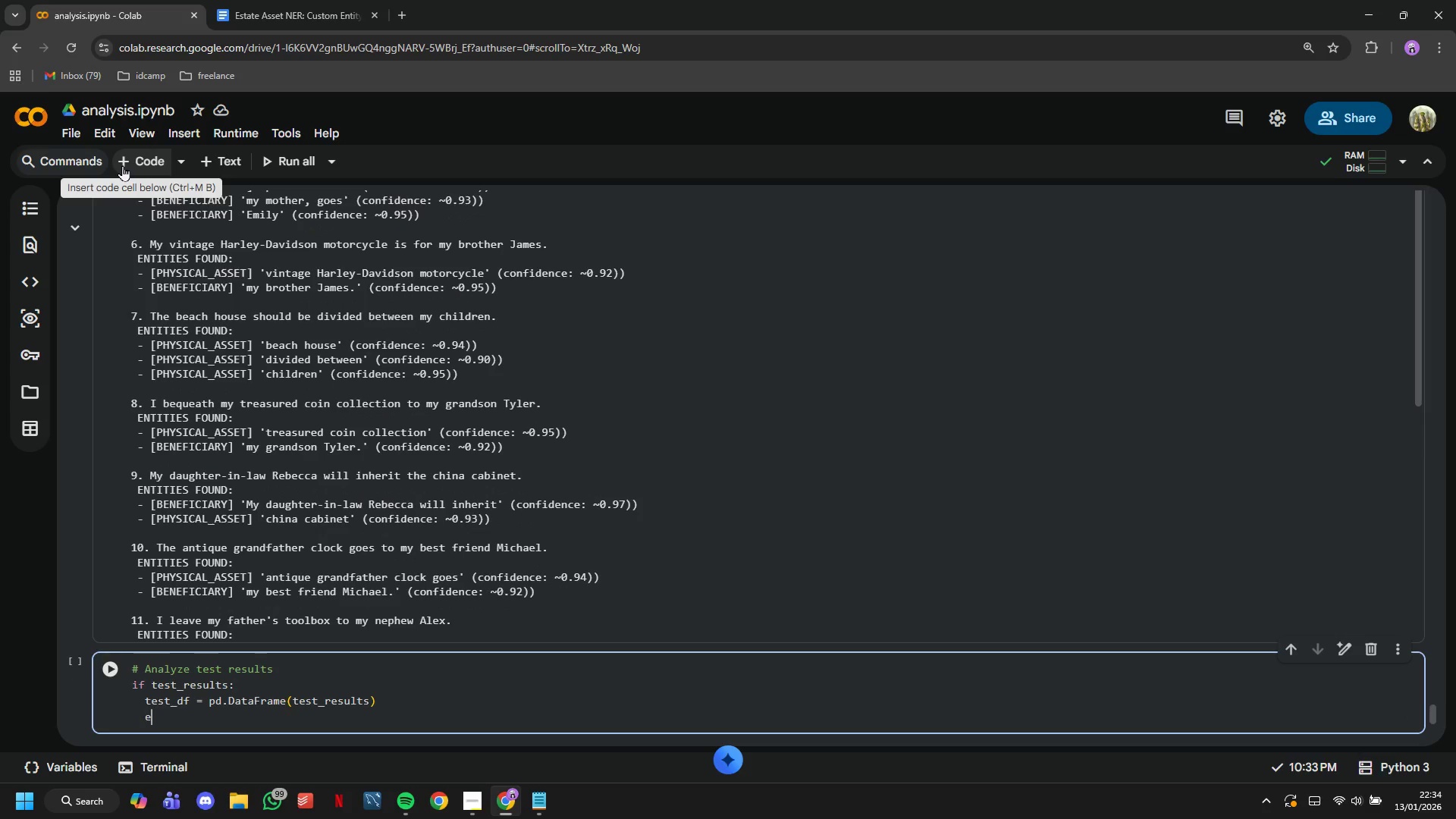 
type(entity_type )
key(Backspace)
type(_counts )
 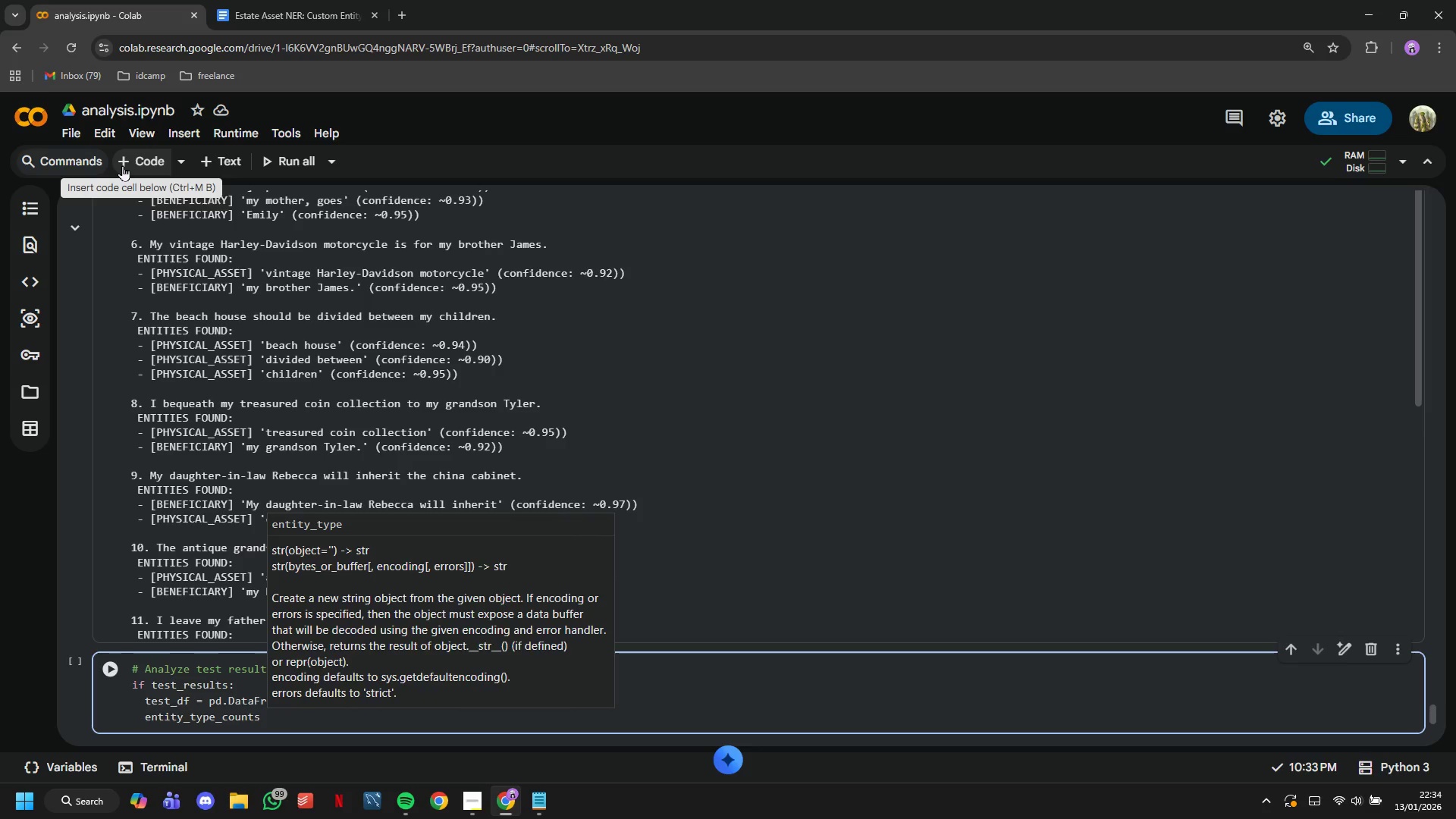 
type(= test_df['entity_label)
 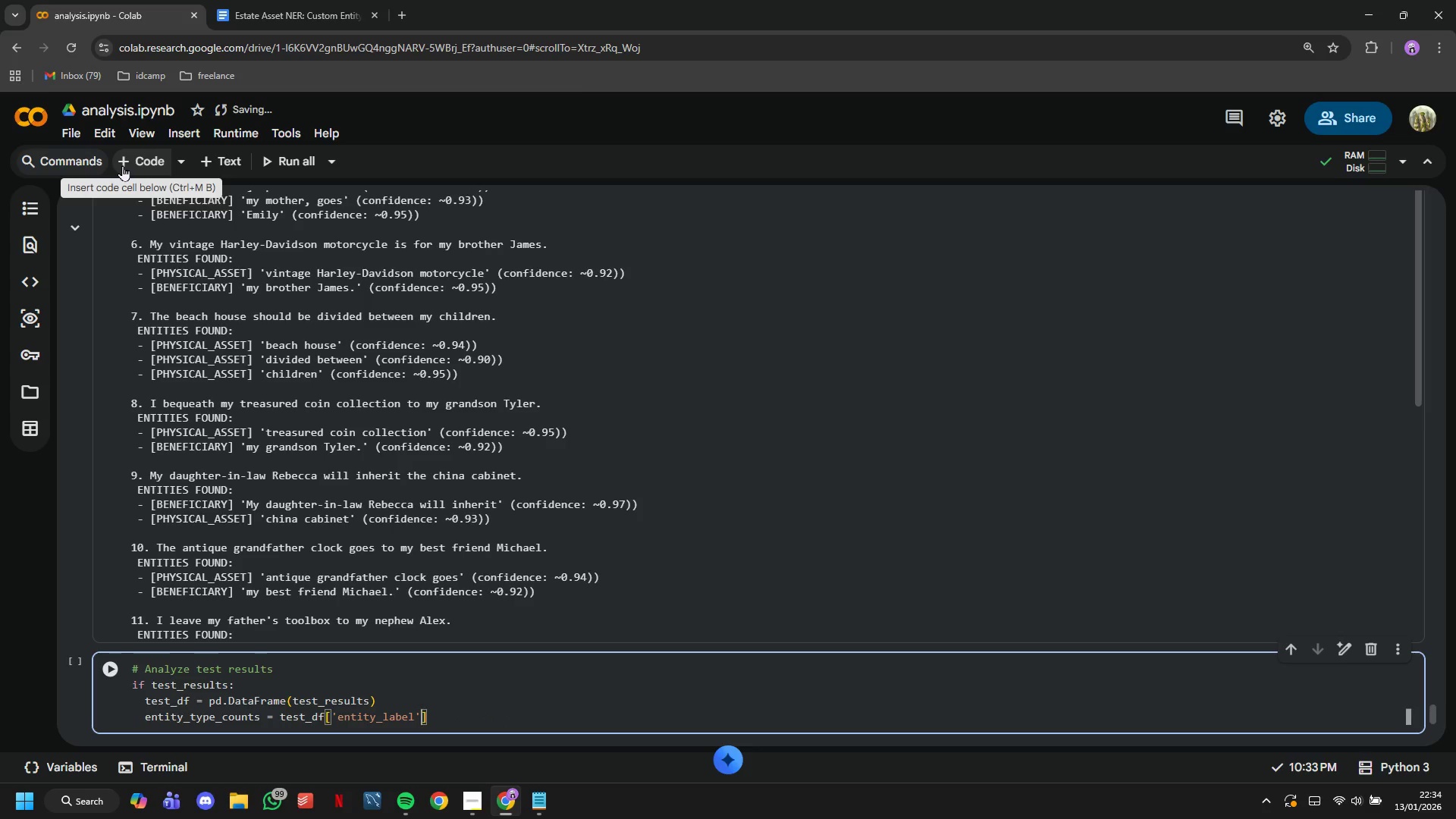 
 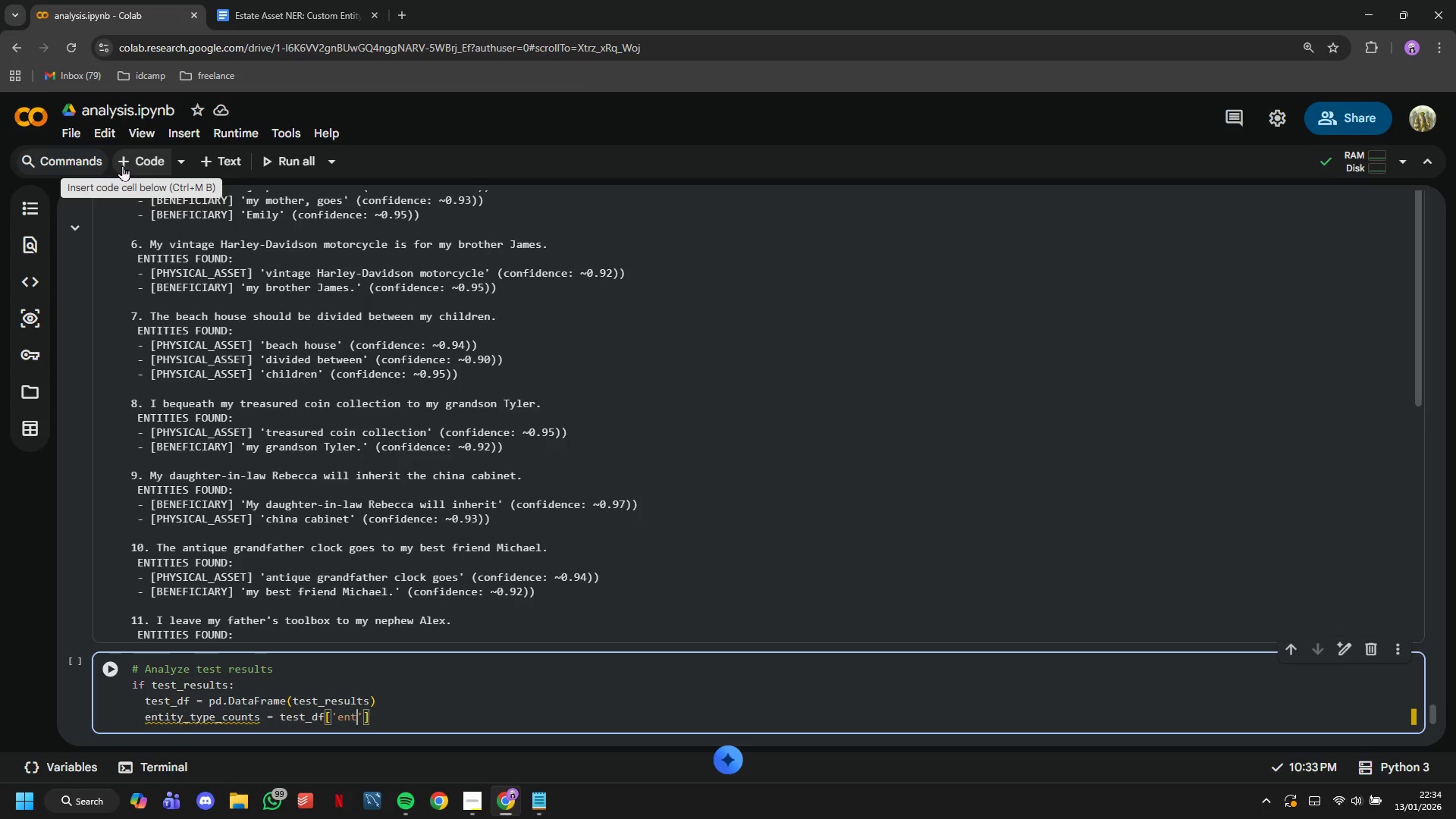 
key(ArrowRight)
 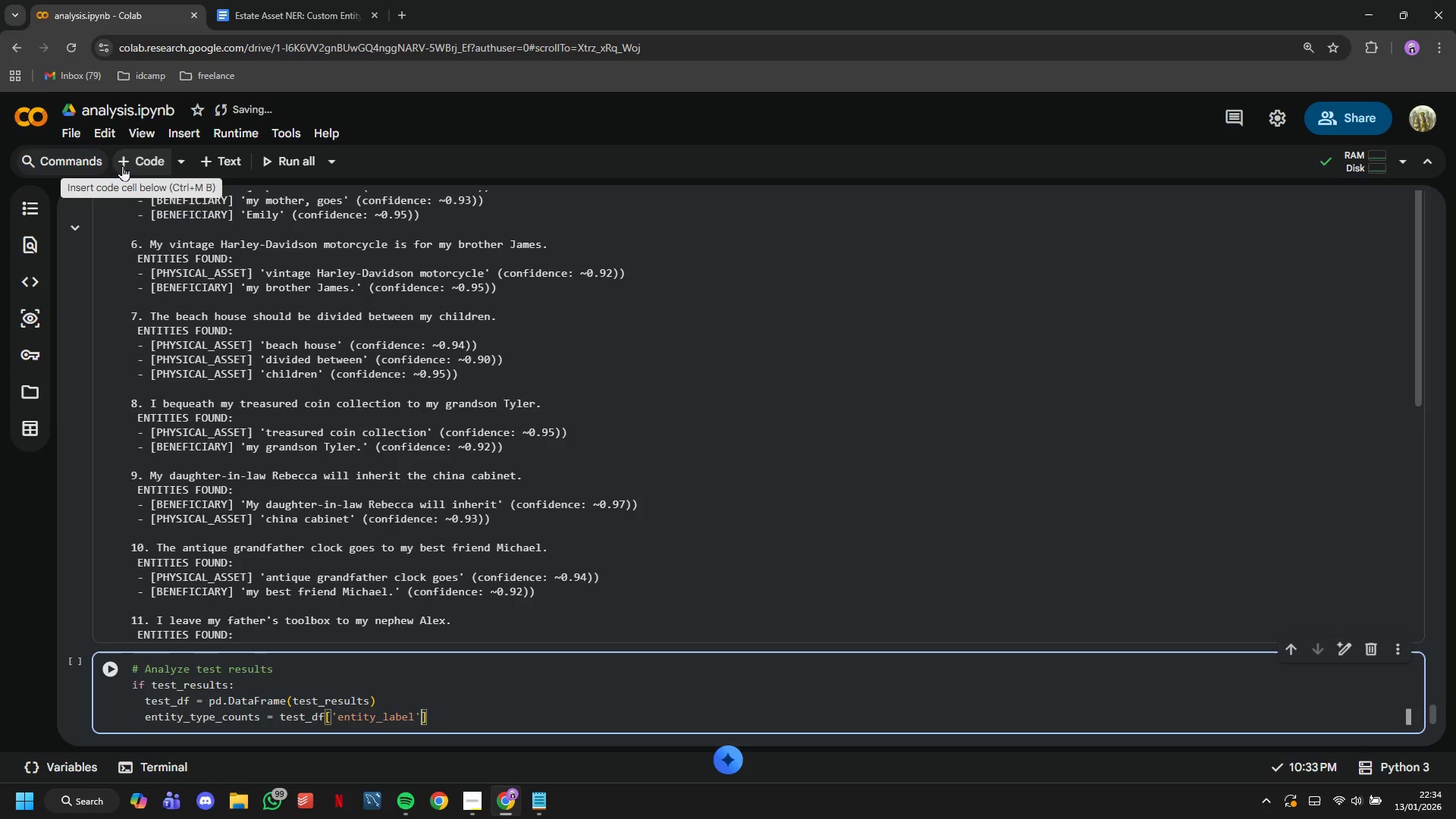 
key(ArrowRight)
 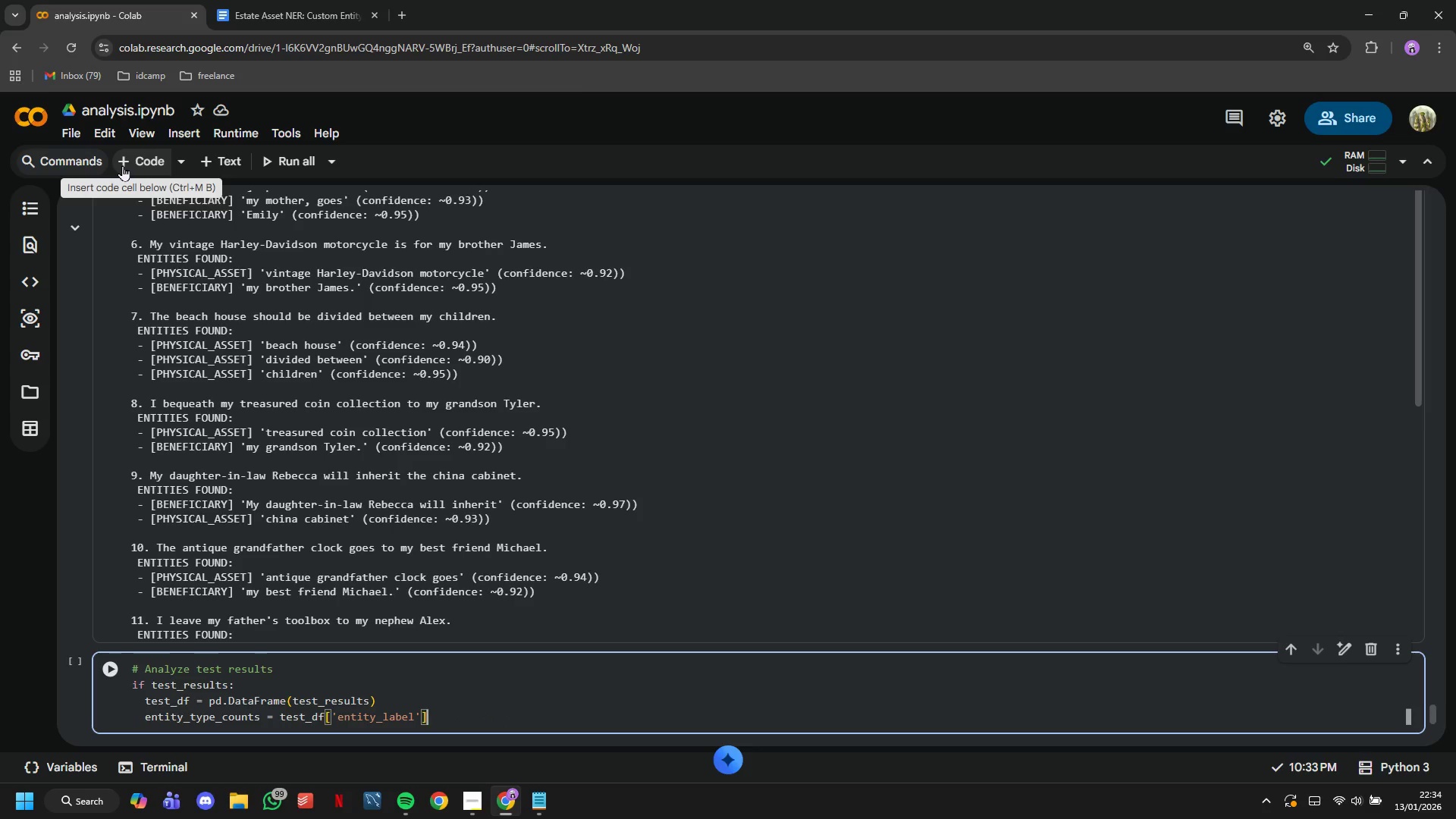 
type(.value_counts()
 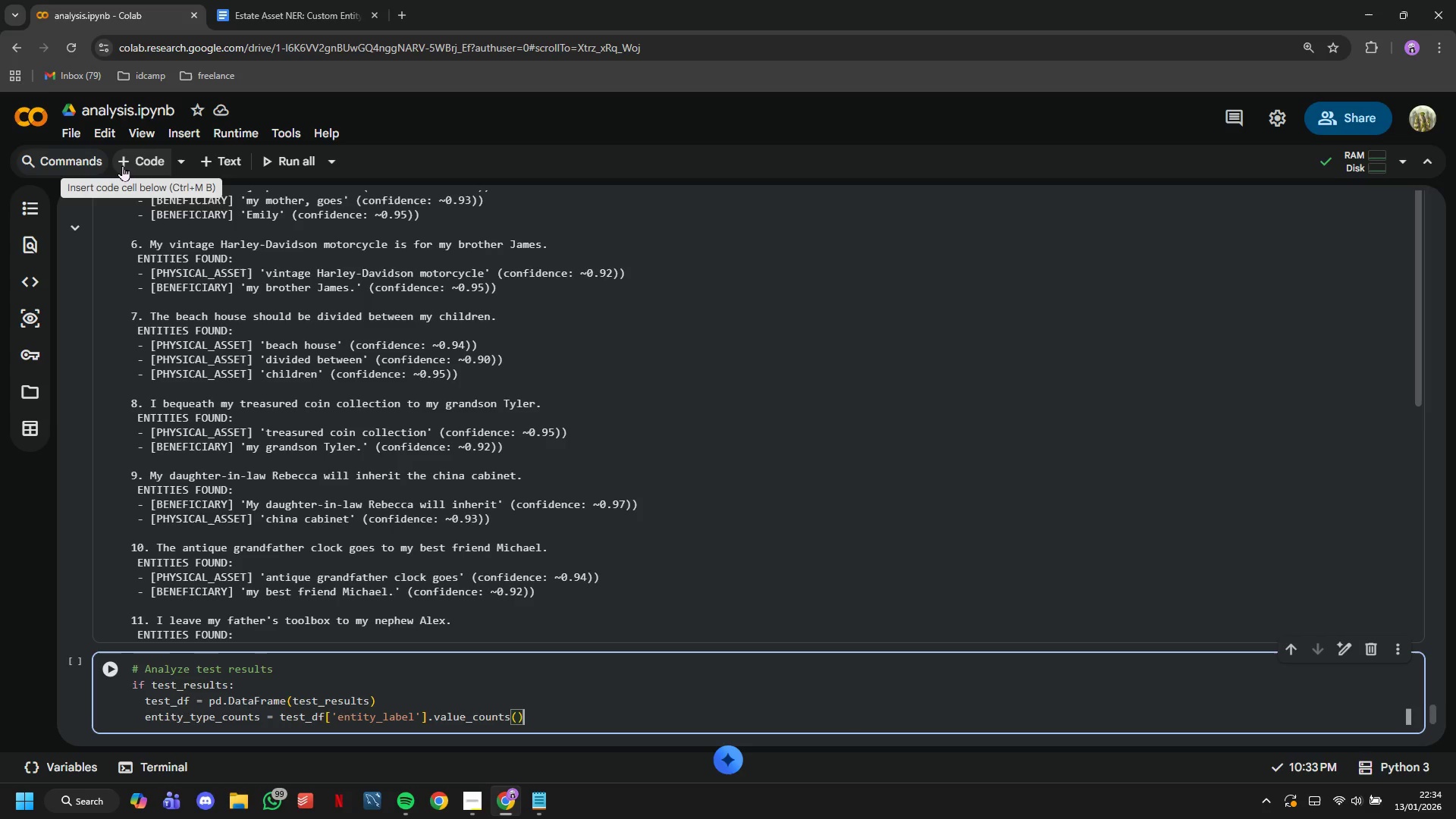 
 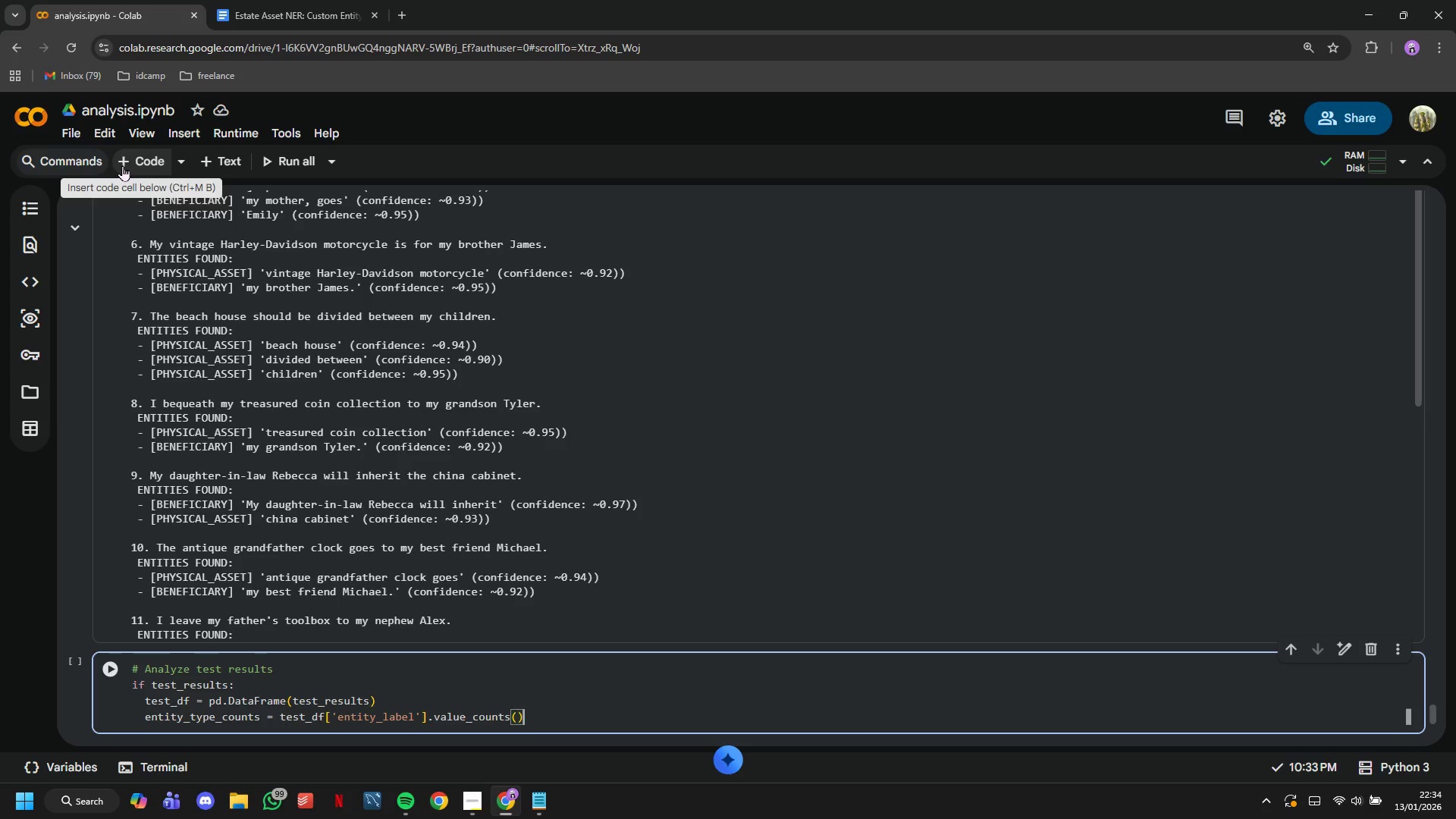 
key(ArrowRight)
 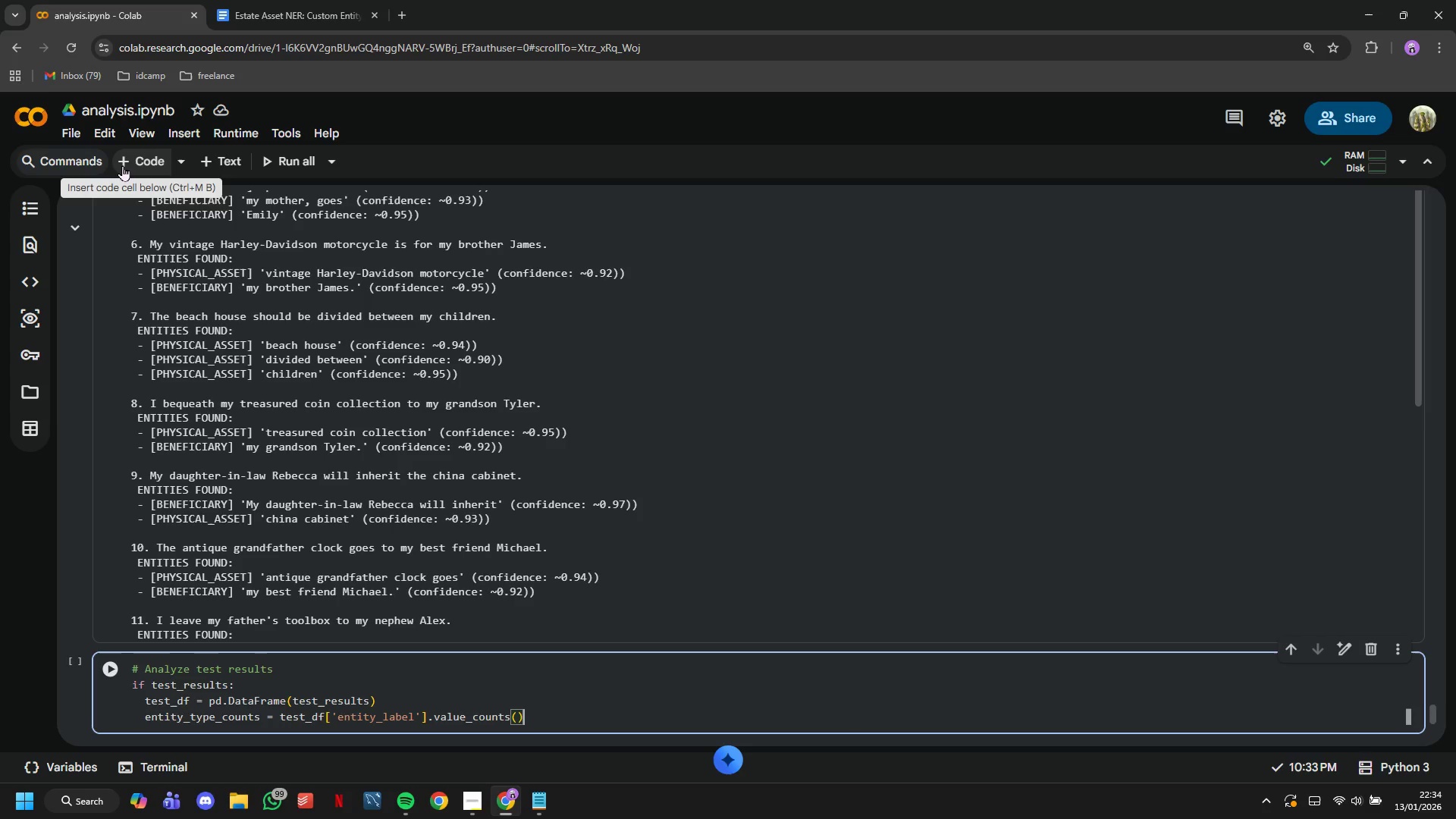 
key(Enter)
 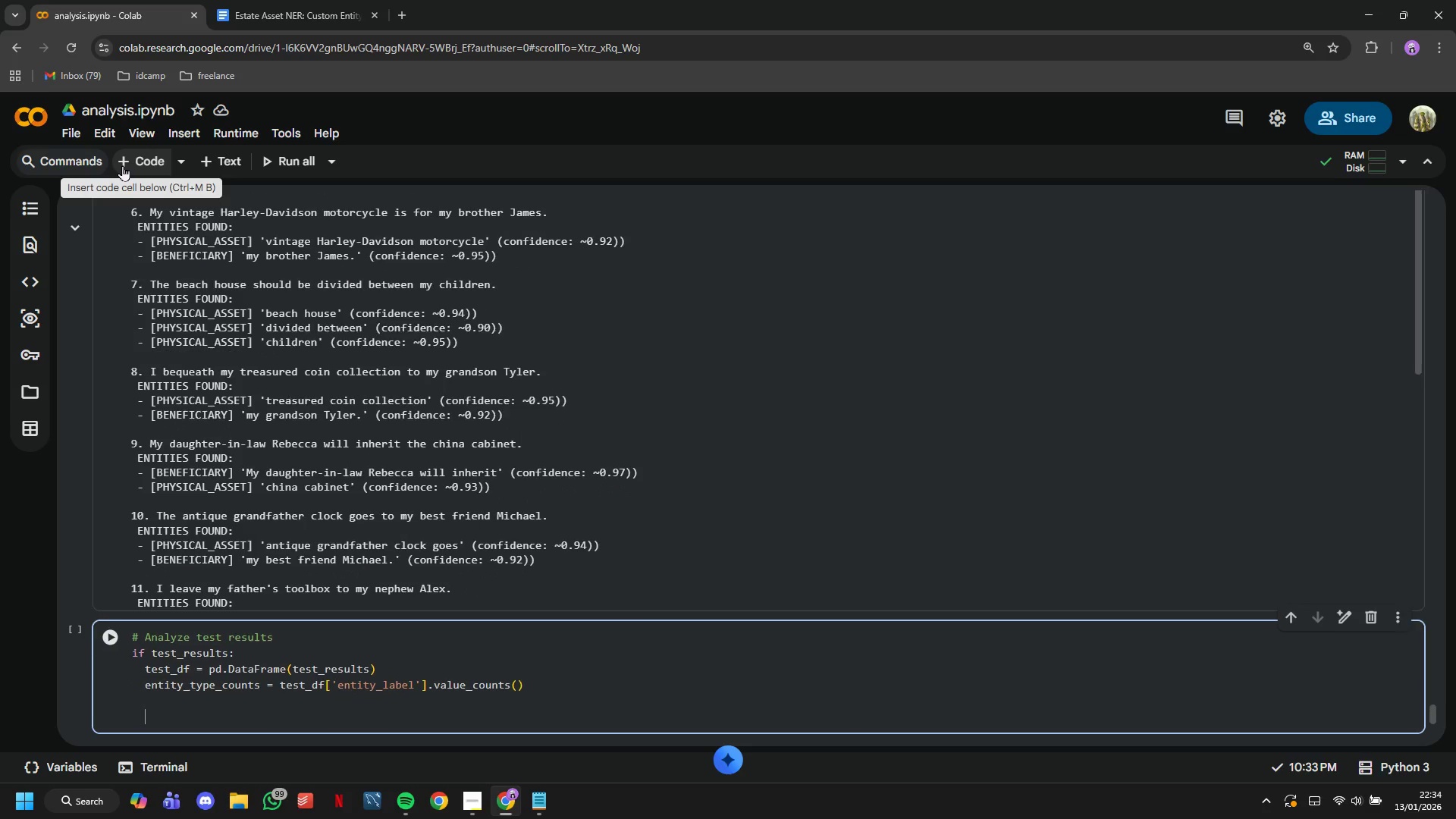 
key(Enter)
 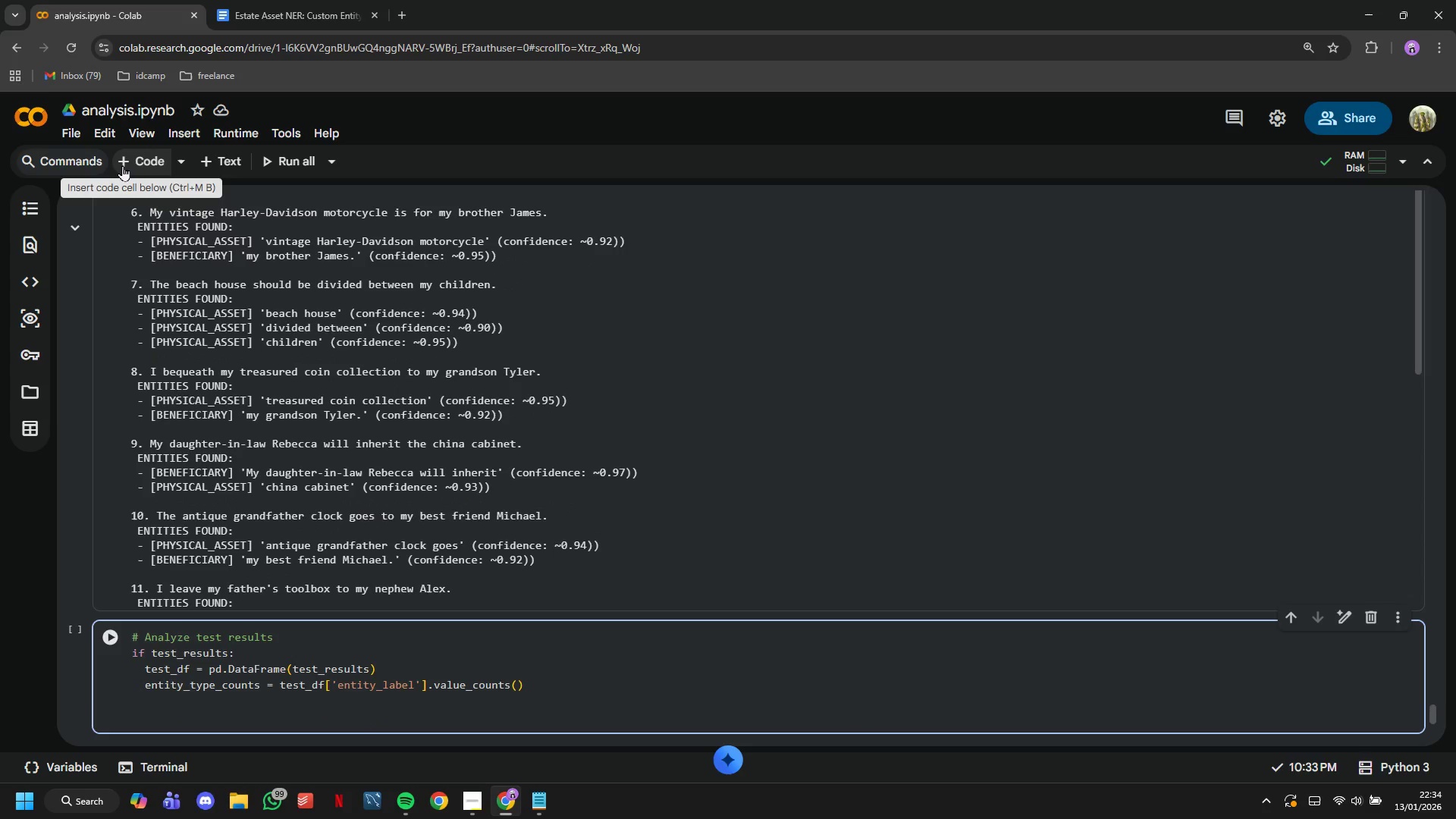 
type(print(f" - Toya)
key(Backspace)
key(Backspace)
type(tal sentences tested: )
 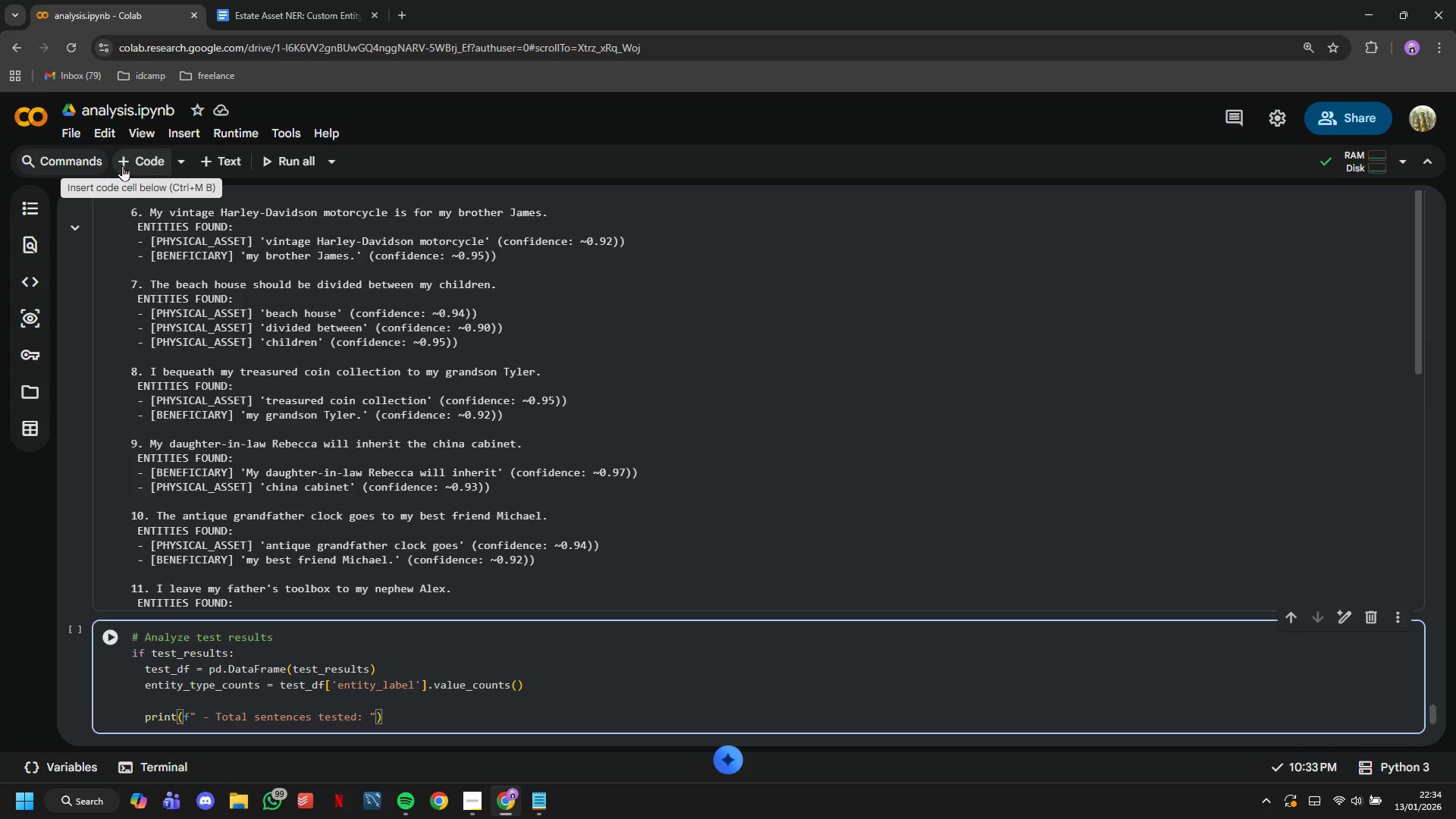 
type({len(test_sentences)
 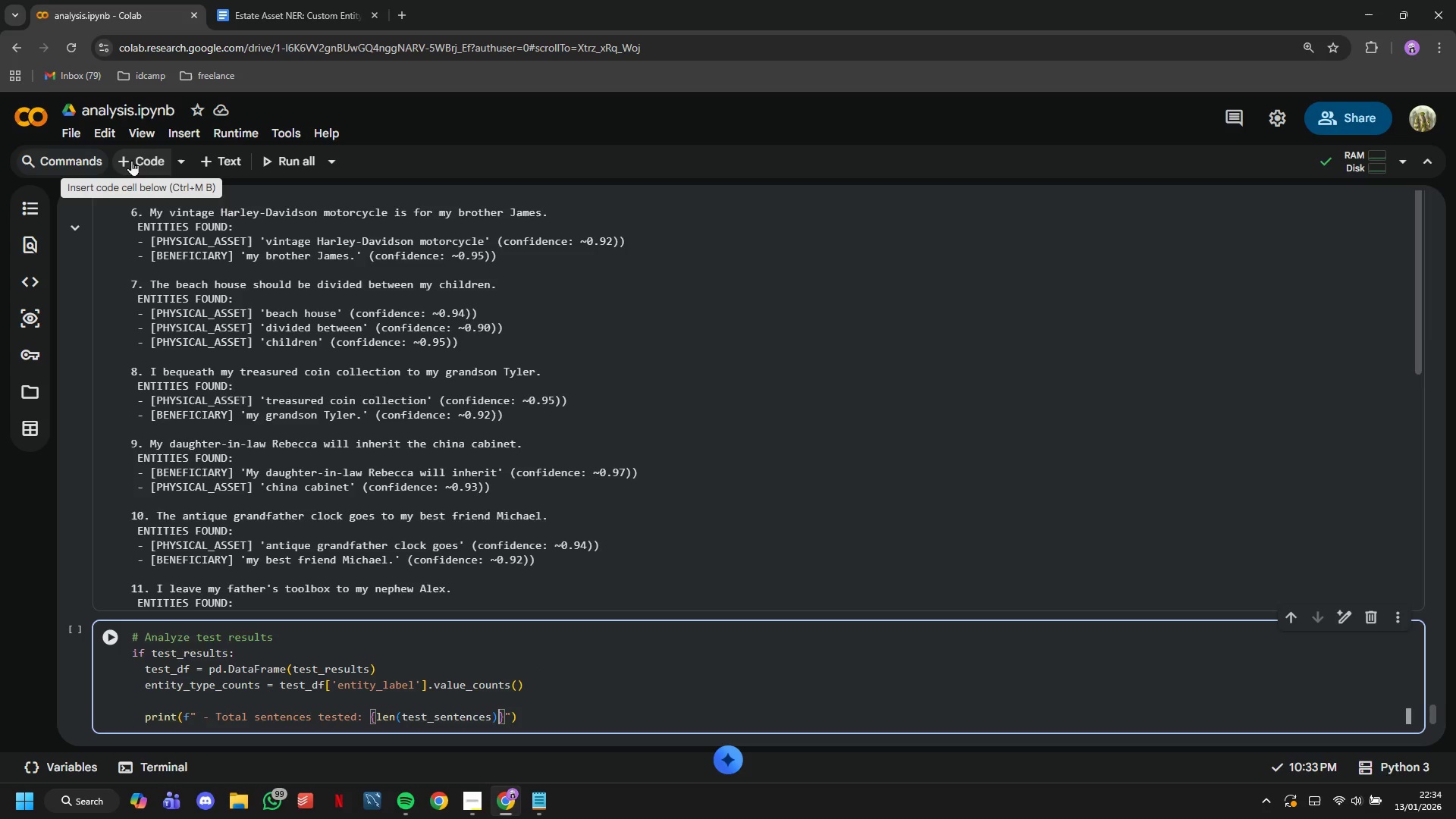 
 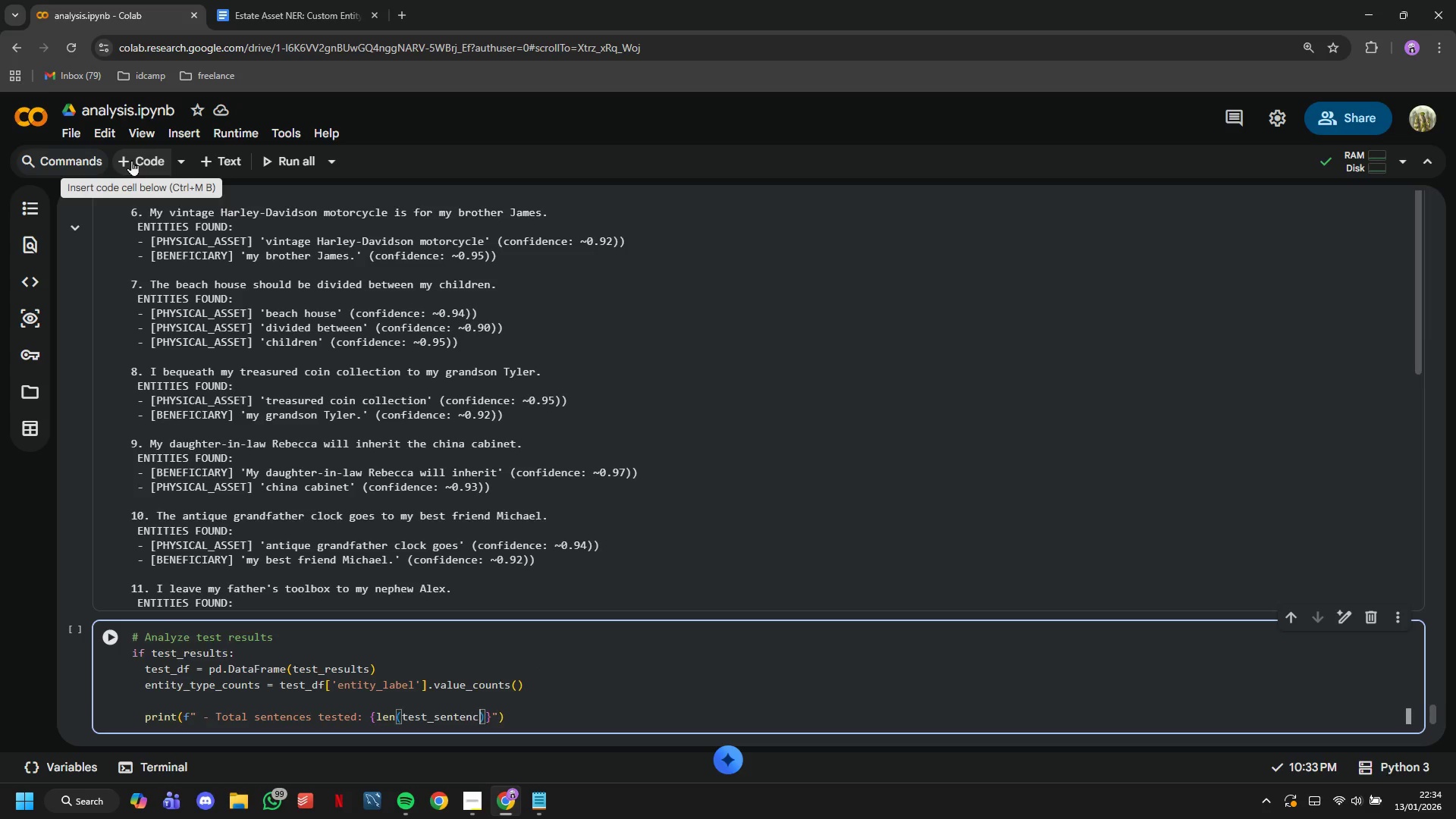 
key(ArrowRight)
 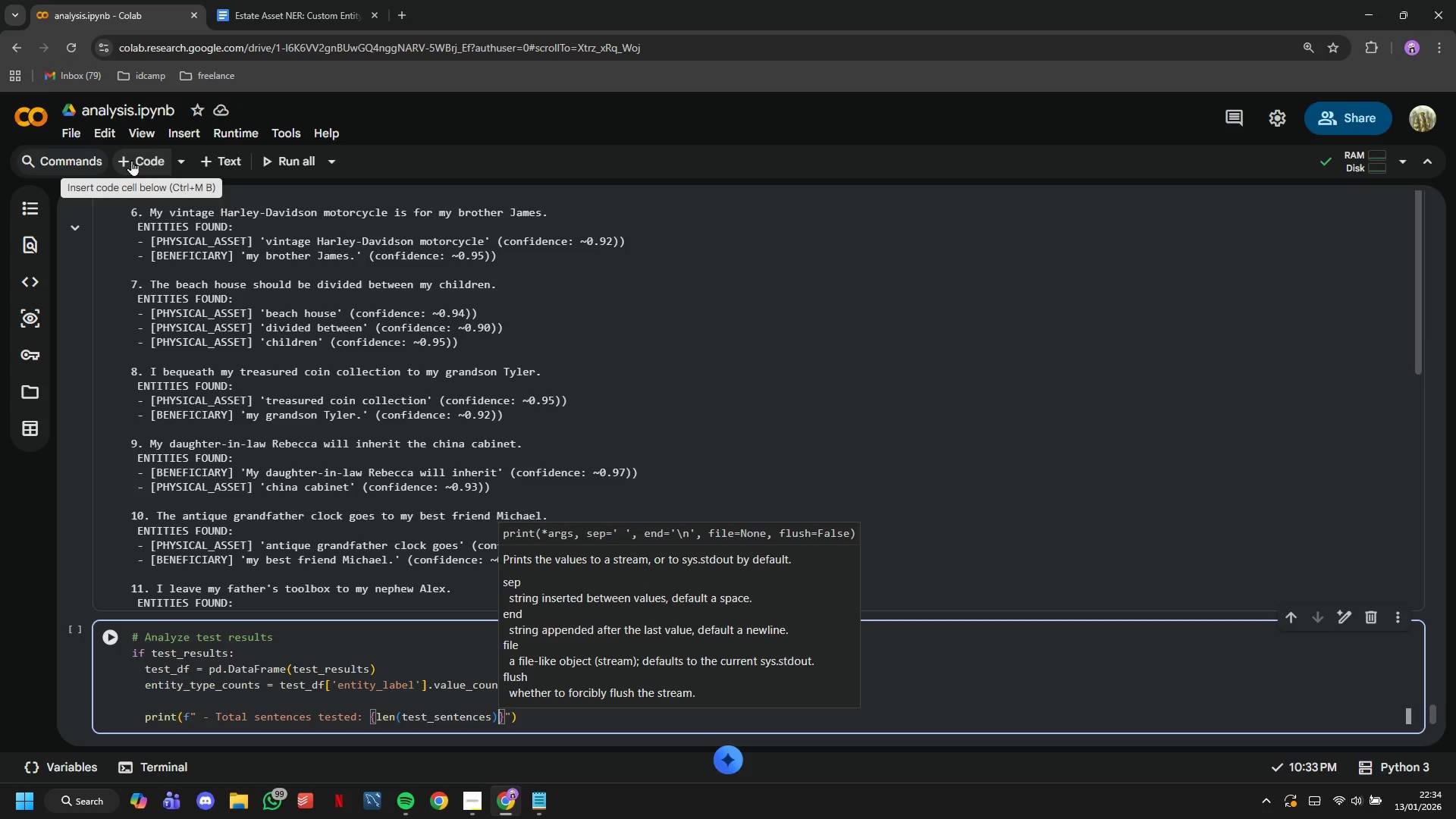 
key(ArrowRight)
 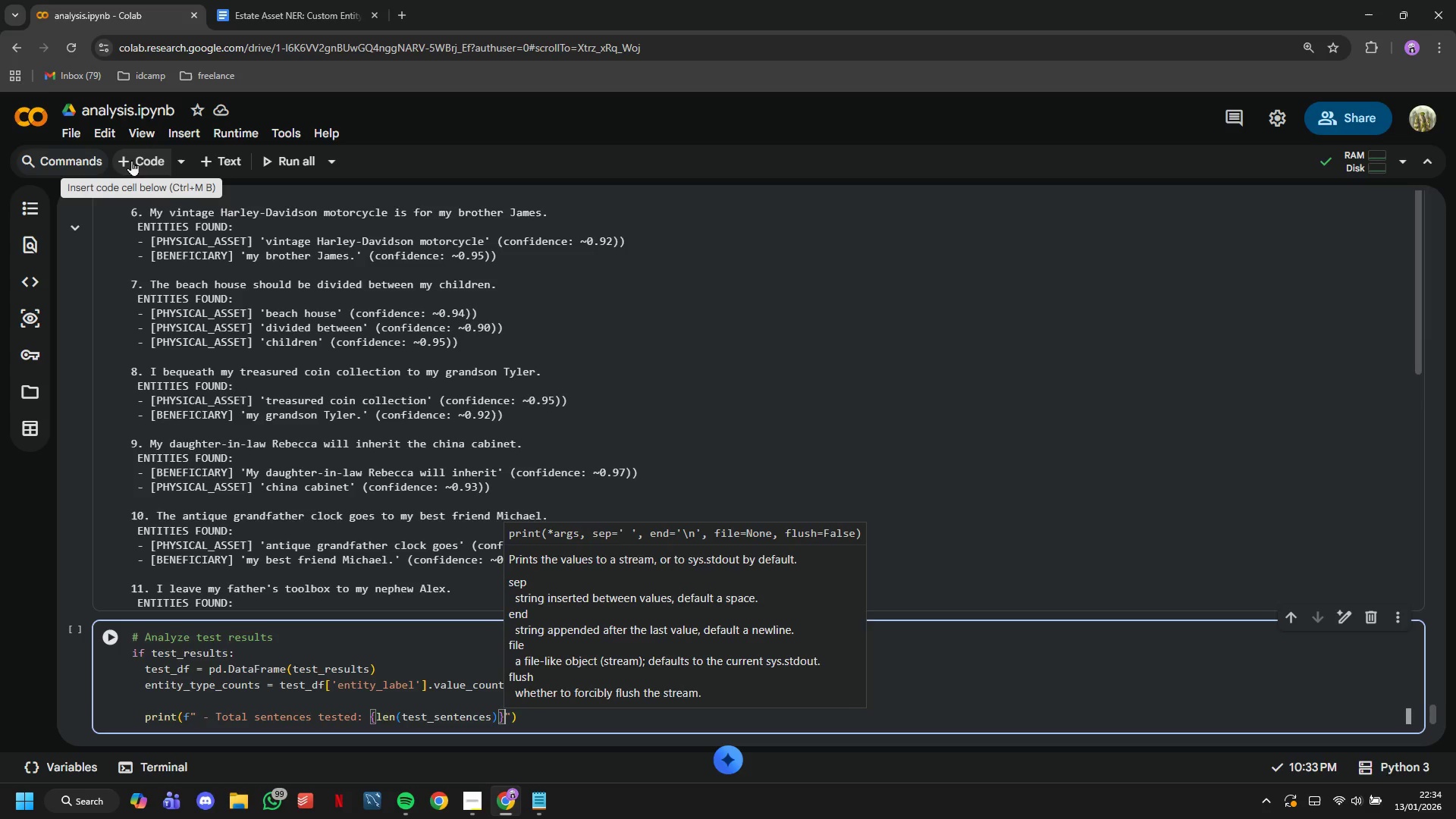 
key(ArrowRight)
 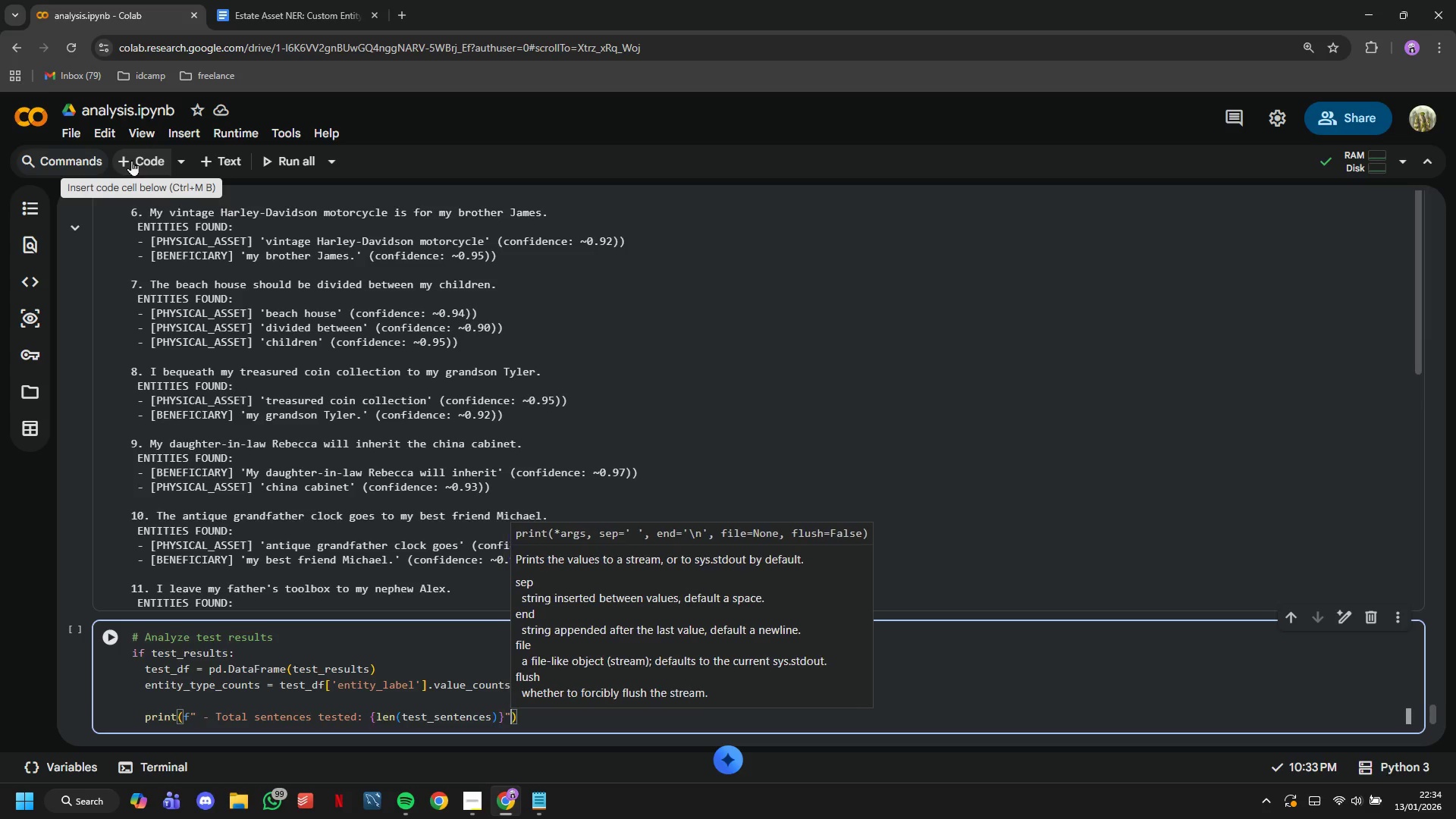 
key(ArrowRight)
 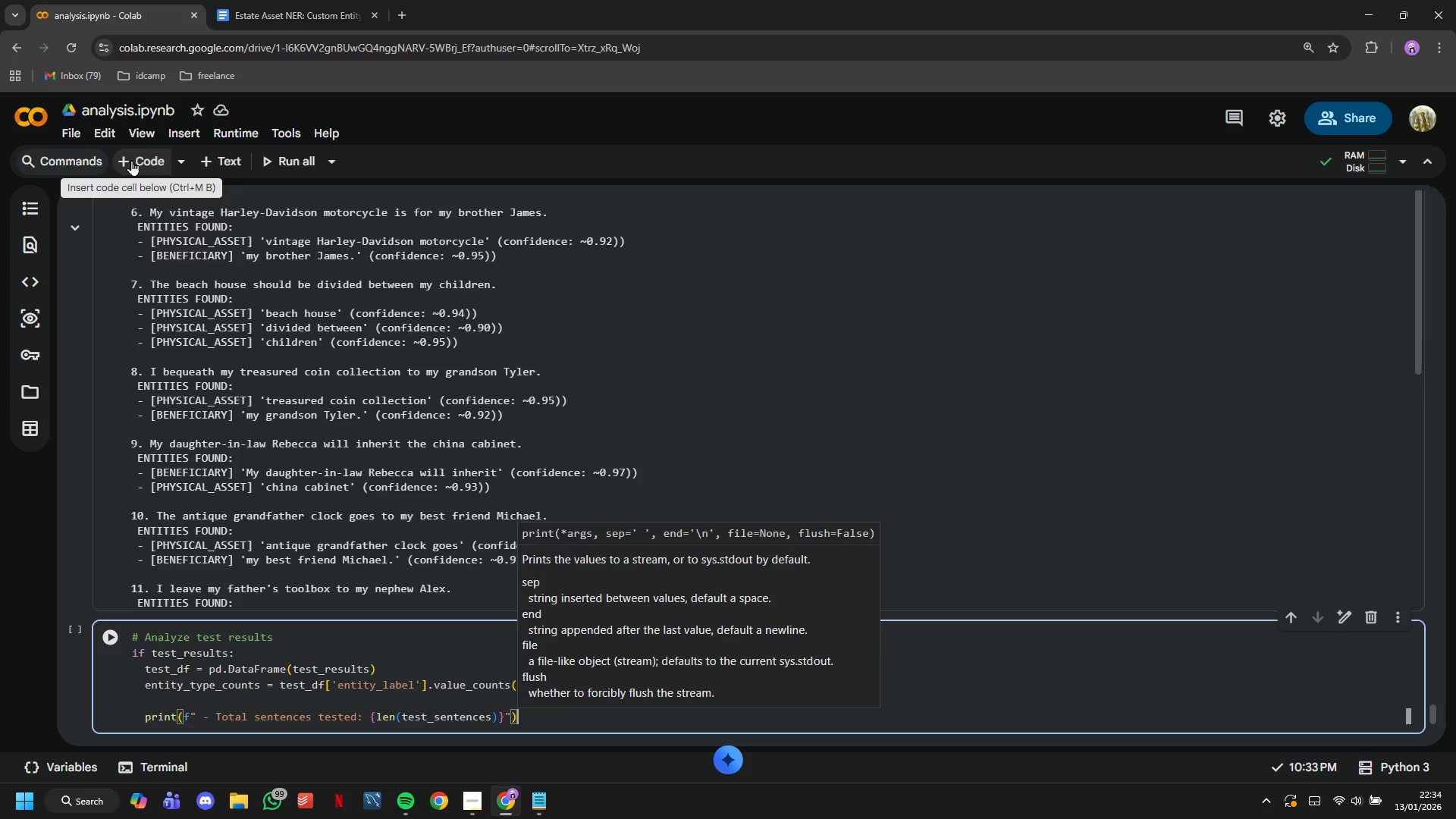 
key(Enter)
 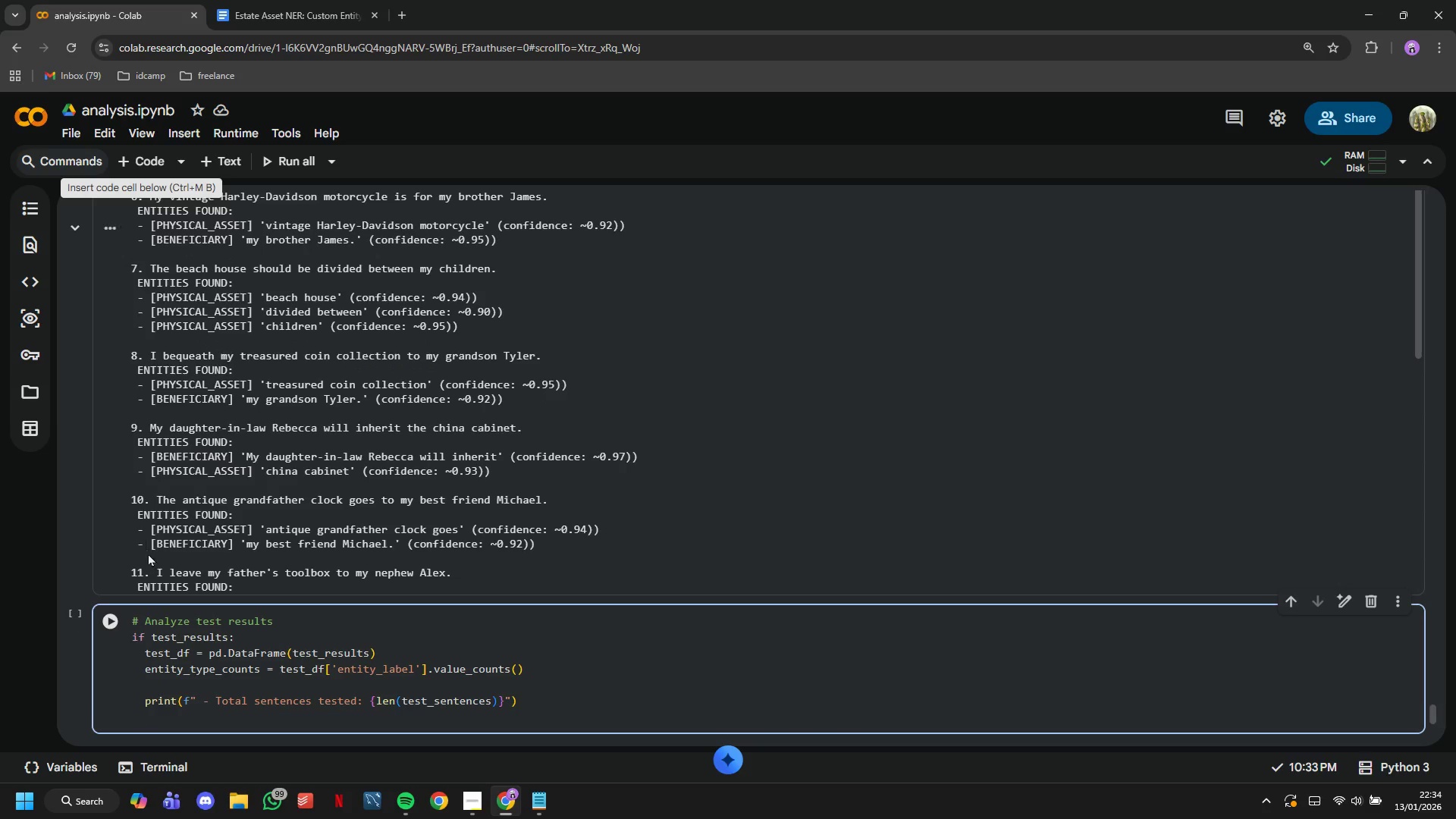 
left_click([108, 616])
 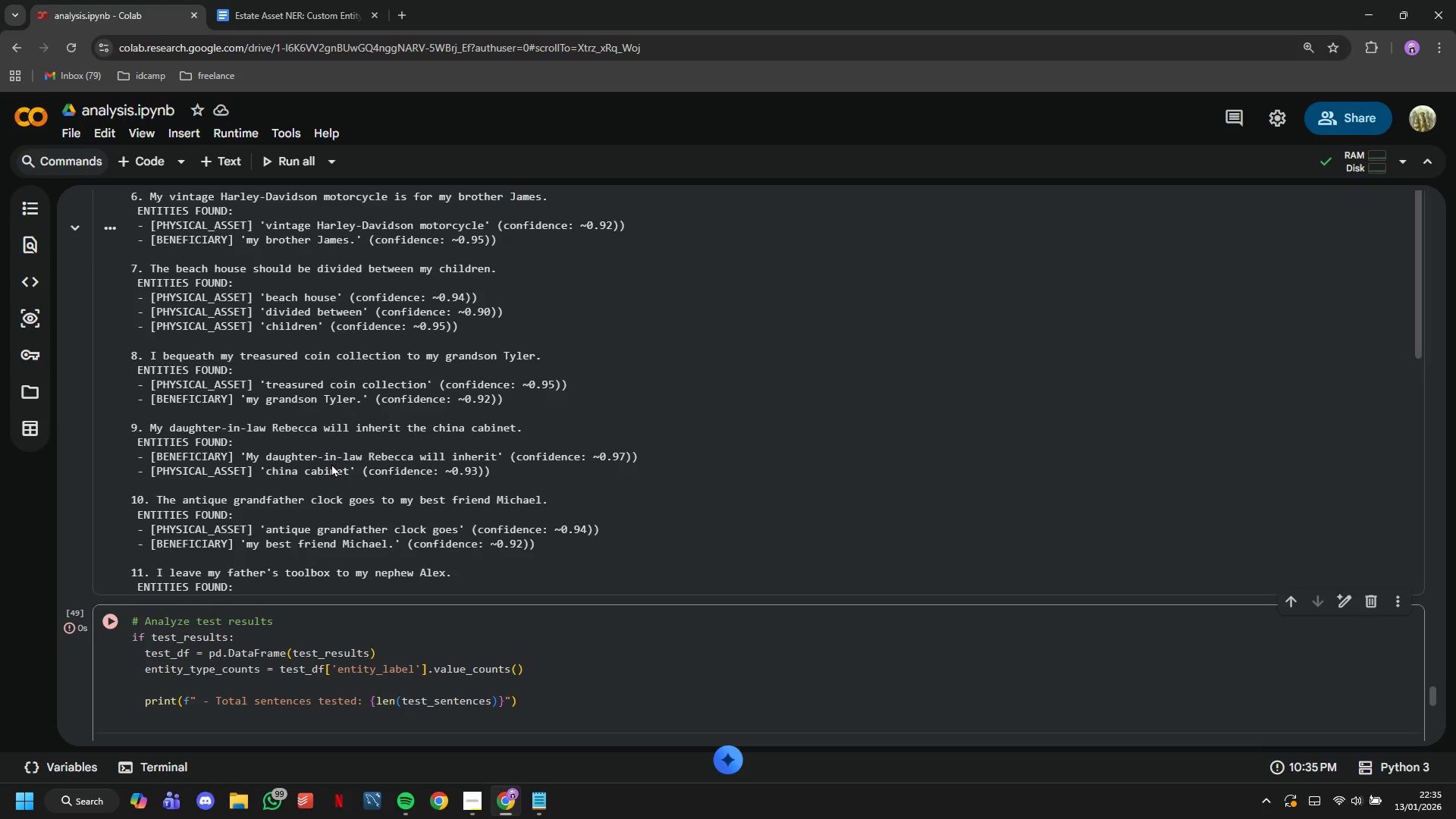 
scroll: coordinate [355, 640], scroll_direction: down, amount: 11.0
 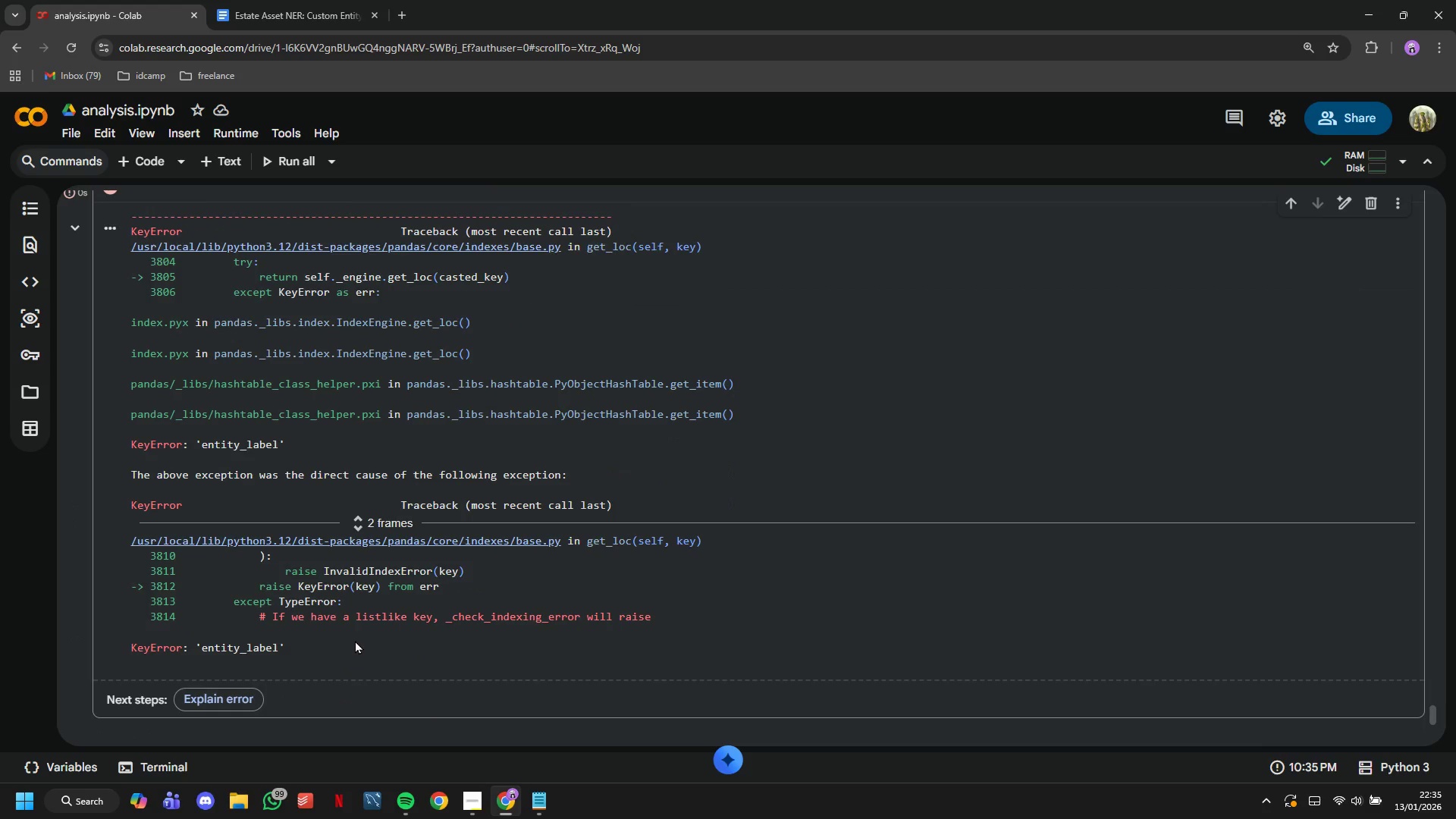 
scroll: coordinate [355, 640], scroll_direction: up, amount: 3.0
 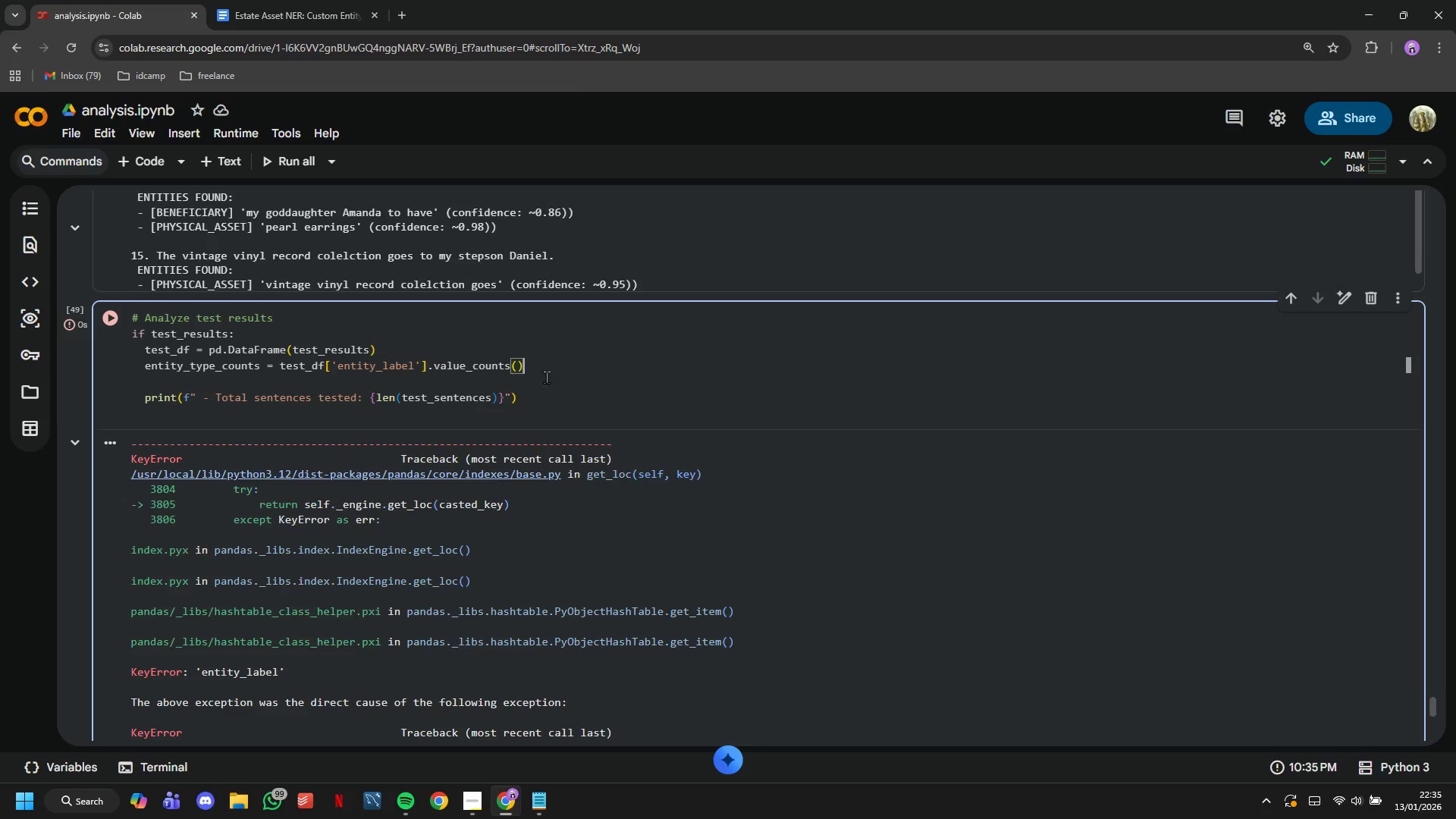 
wait(11.69)
 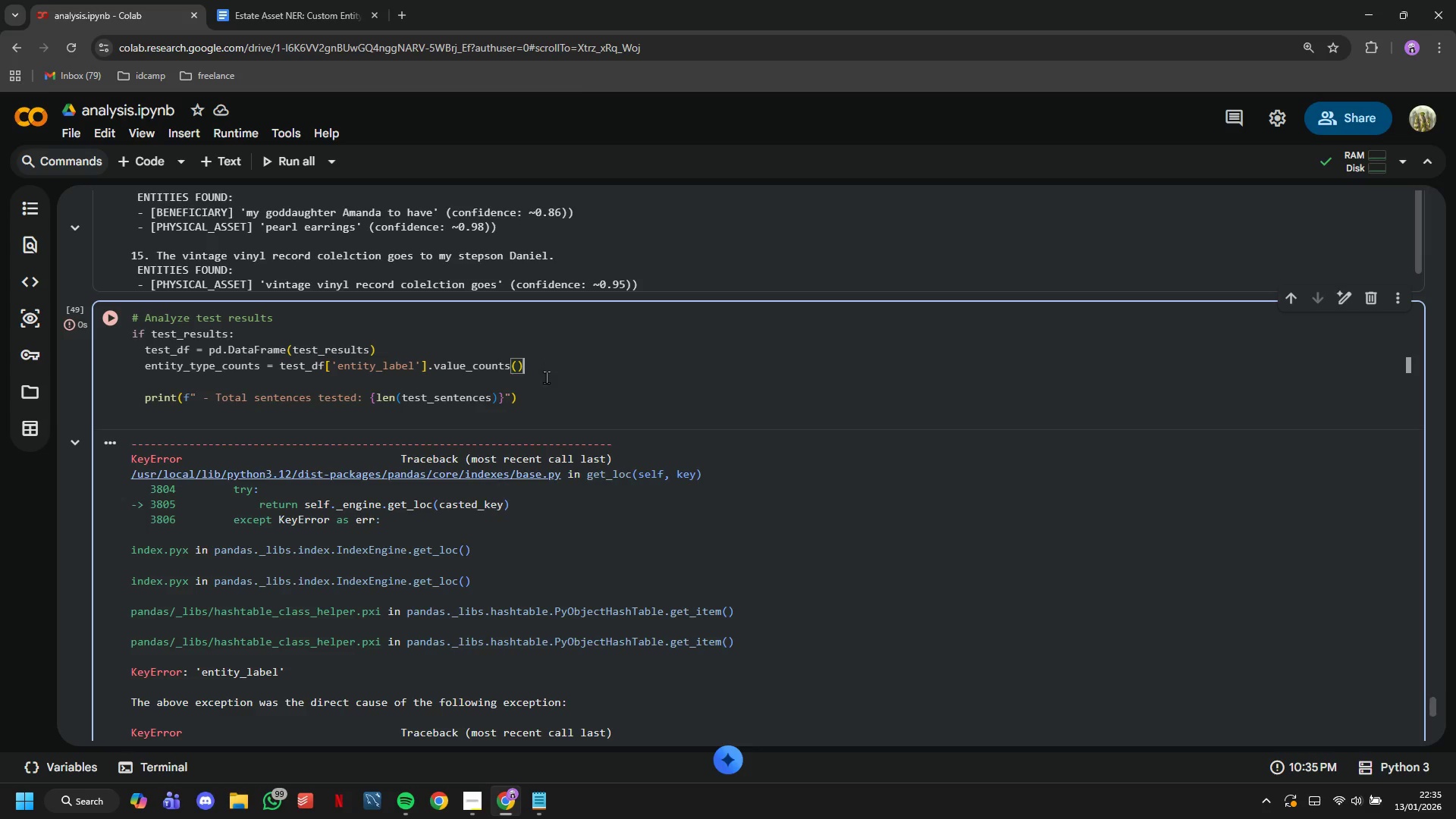 
scroll: coordinate [377, 559], scroll_direction: down, amount: 5.0
 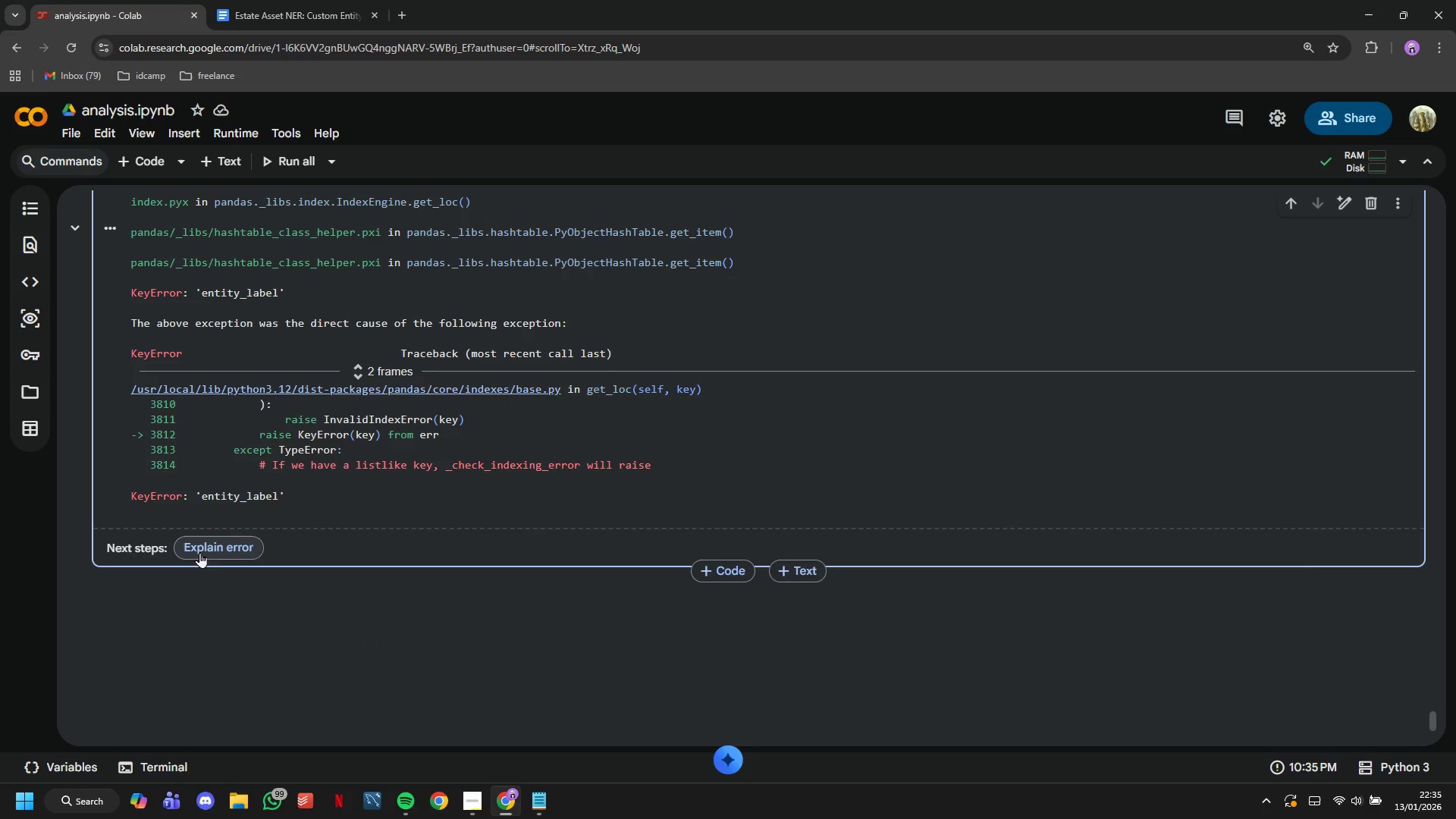 
left_click([213, 550])
 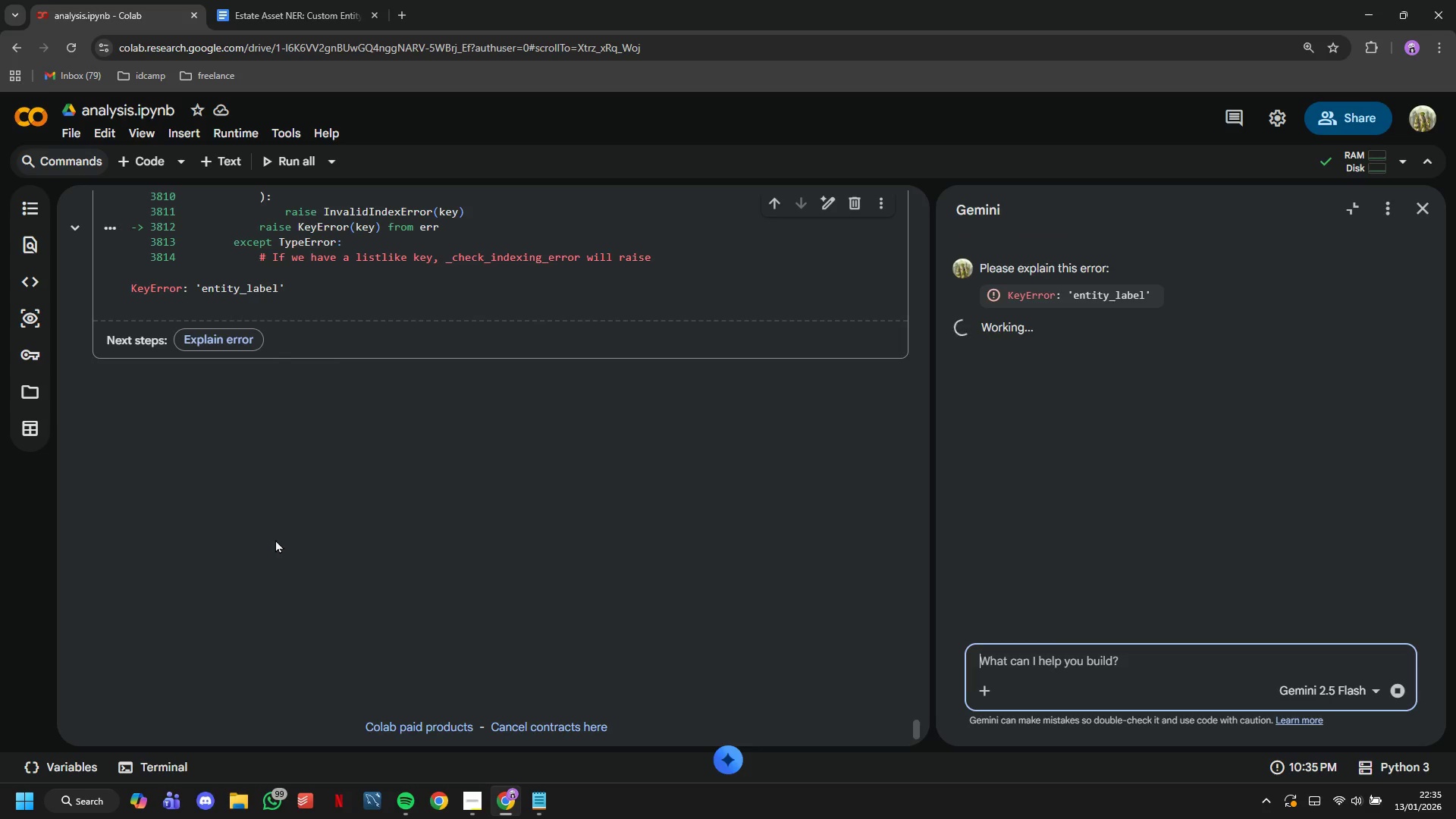 
wait(14.97)
 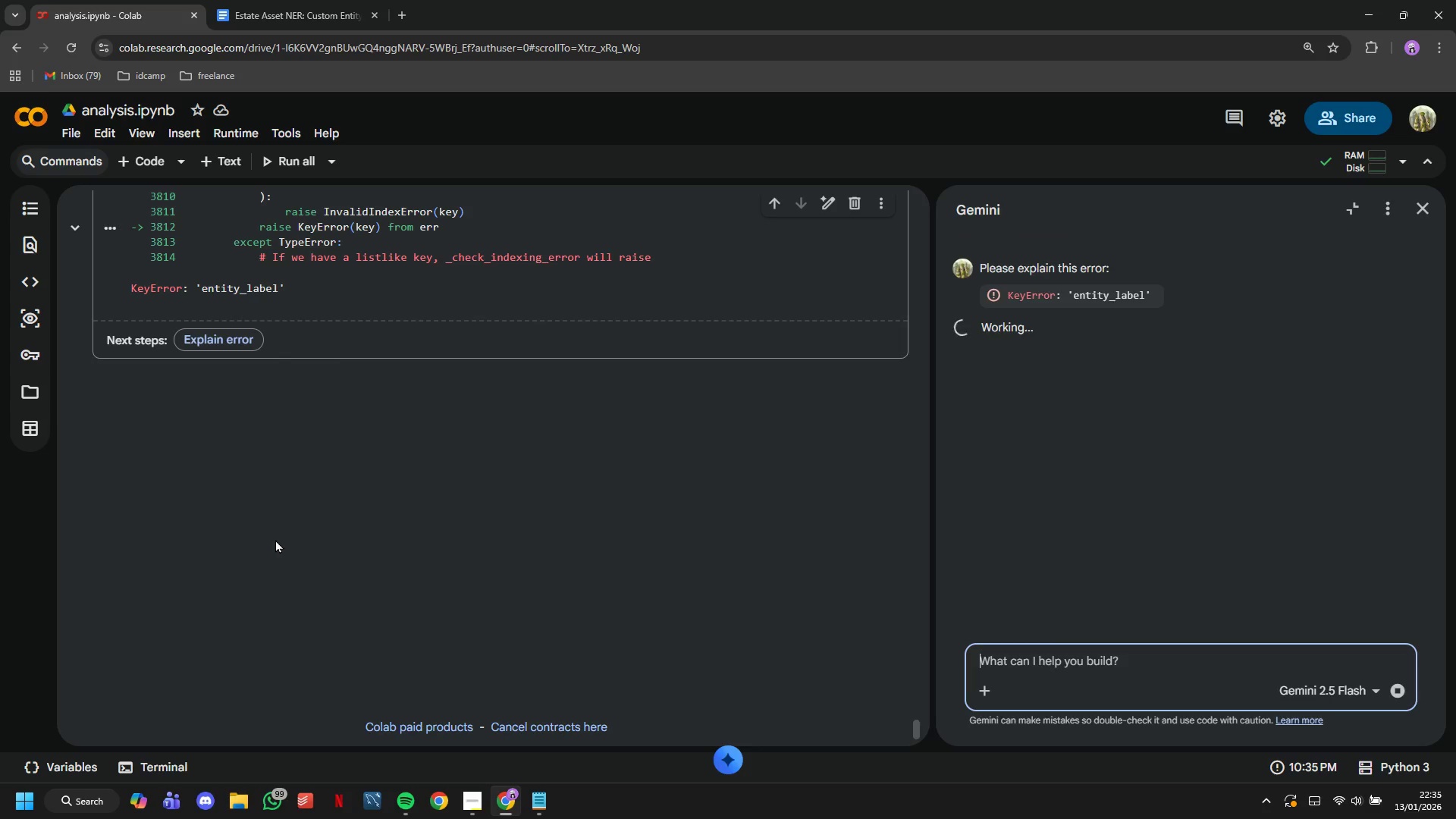 
left_click([109, 249])
 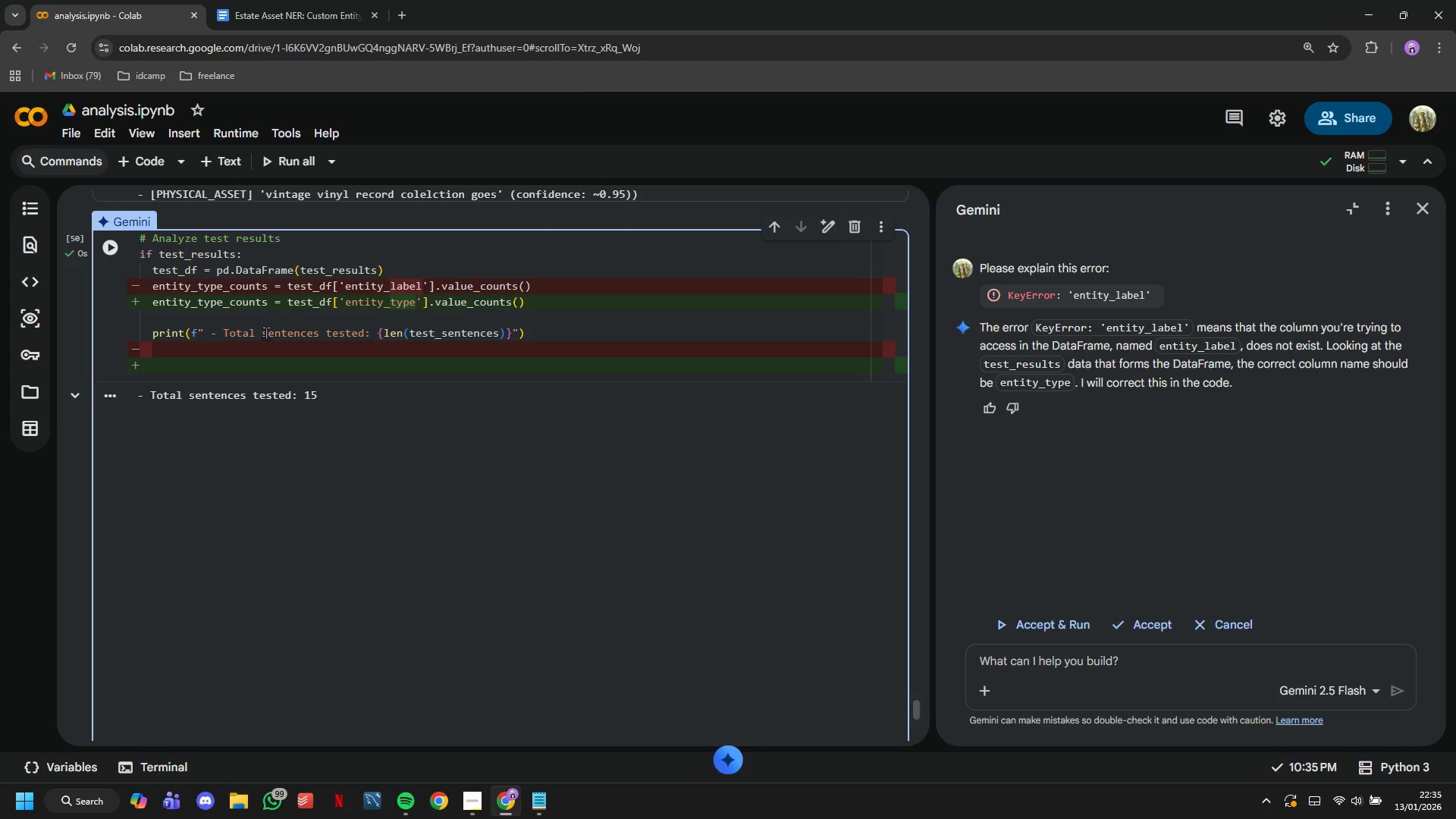 
left_click([289, 361])
 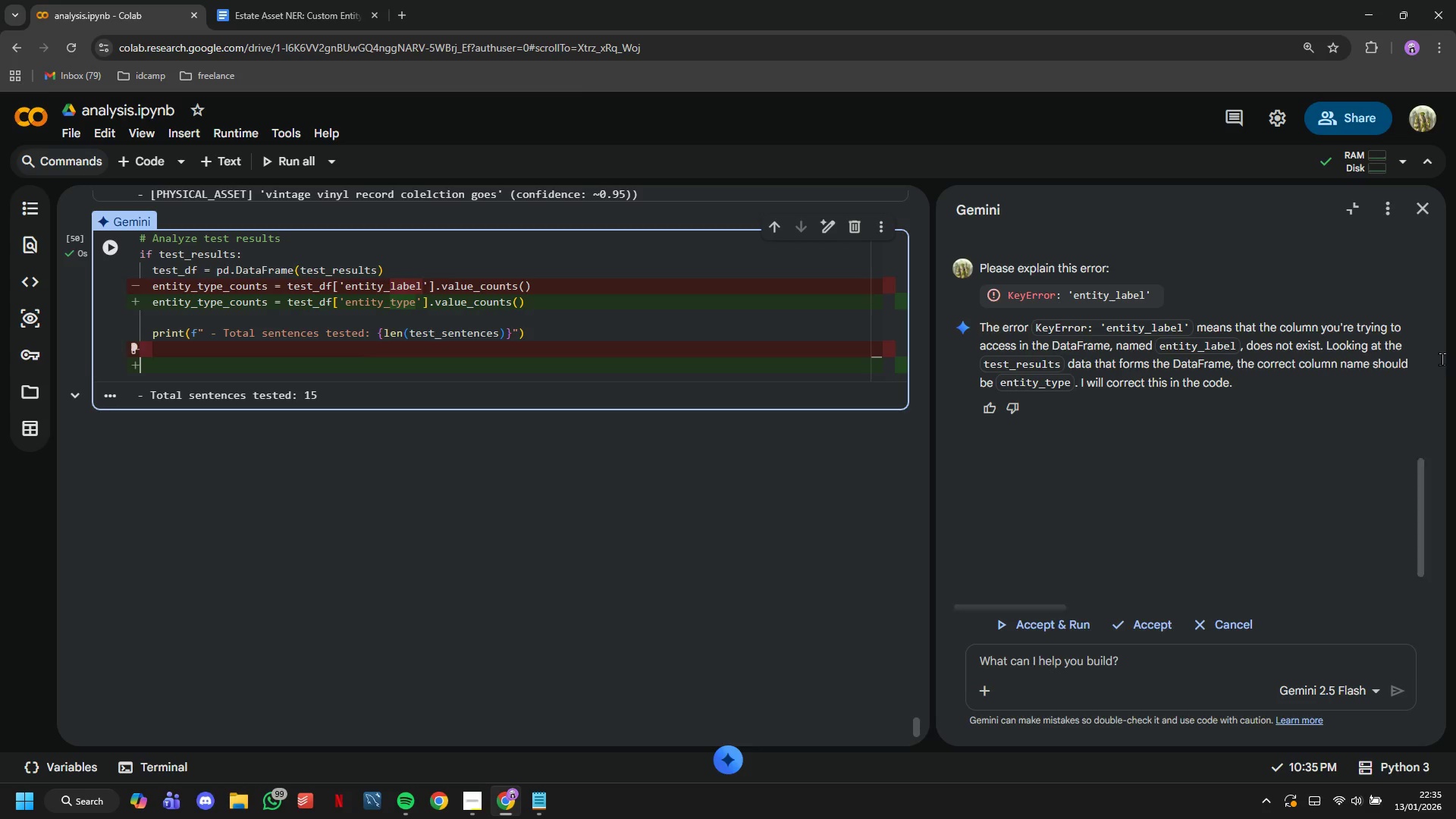 
left_click([1423, 199])
 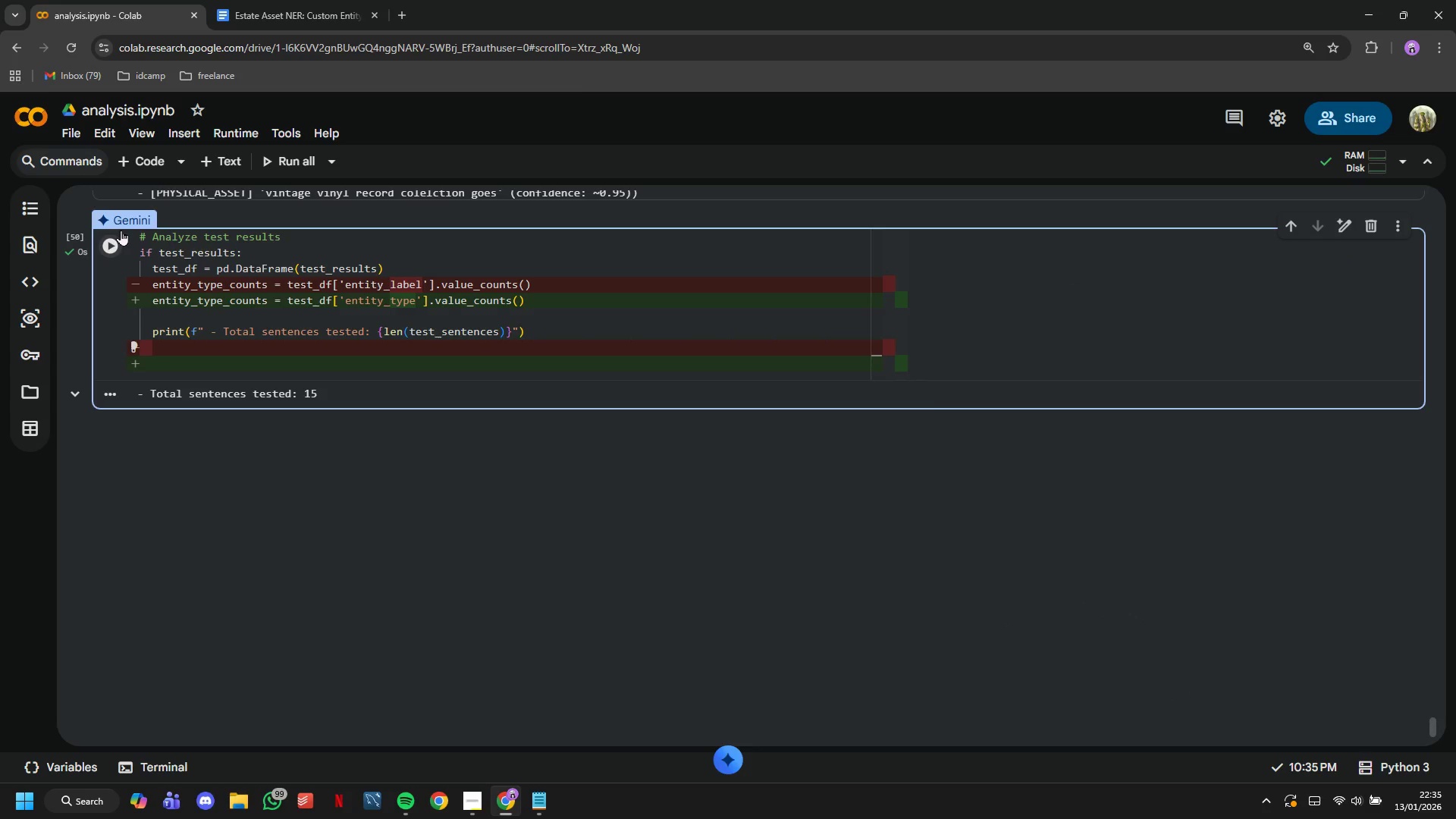 
left_click([124, 247])
 